 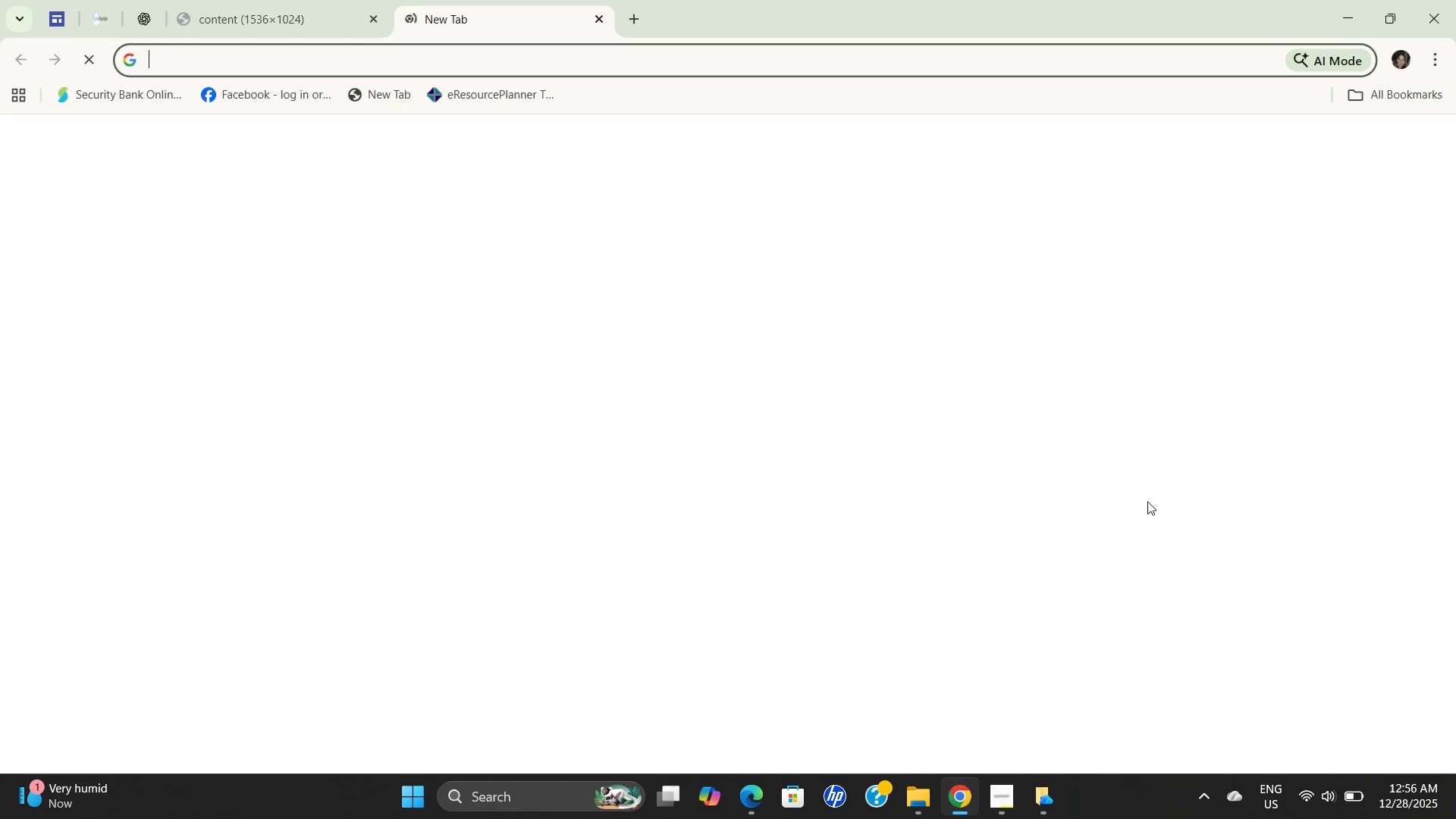 
left_click([445, 57])
 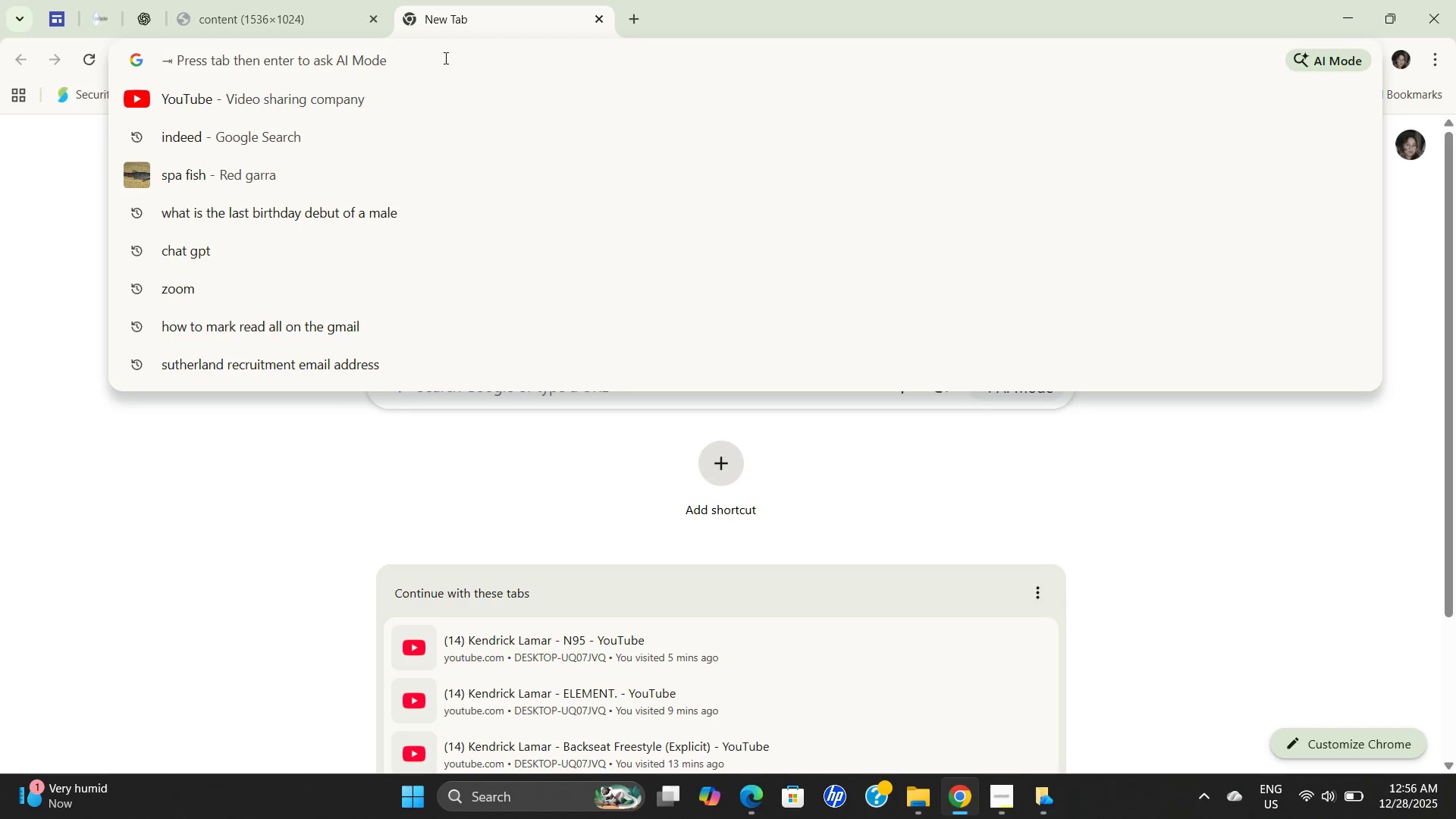 
type(can)
 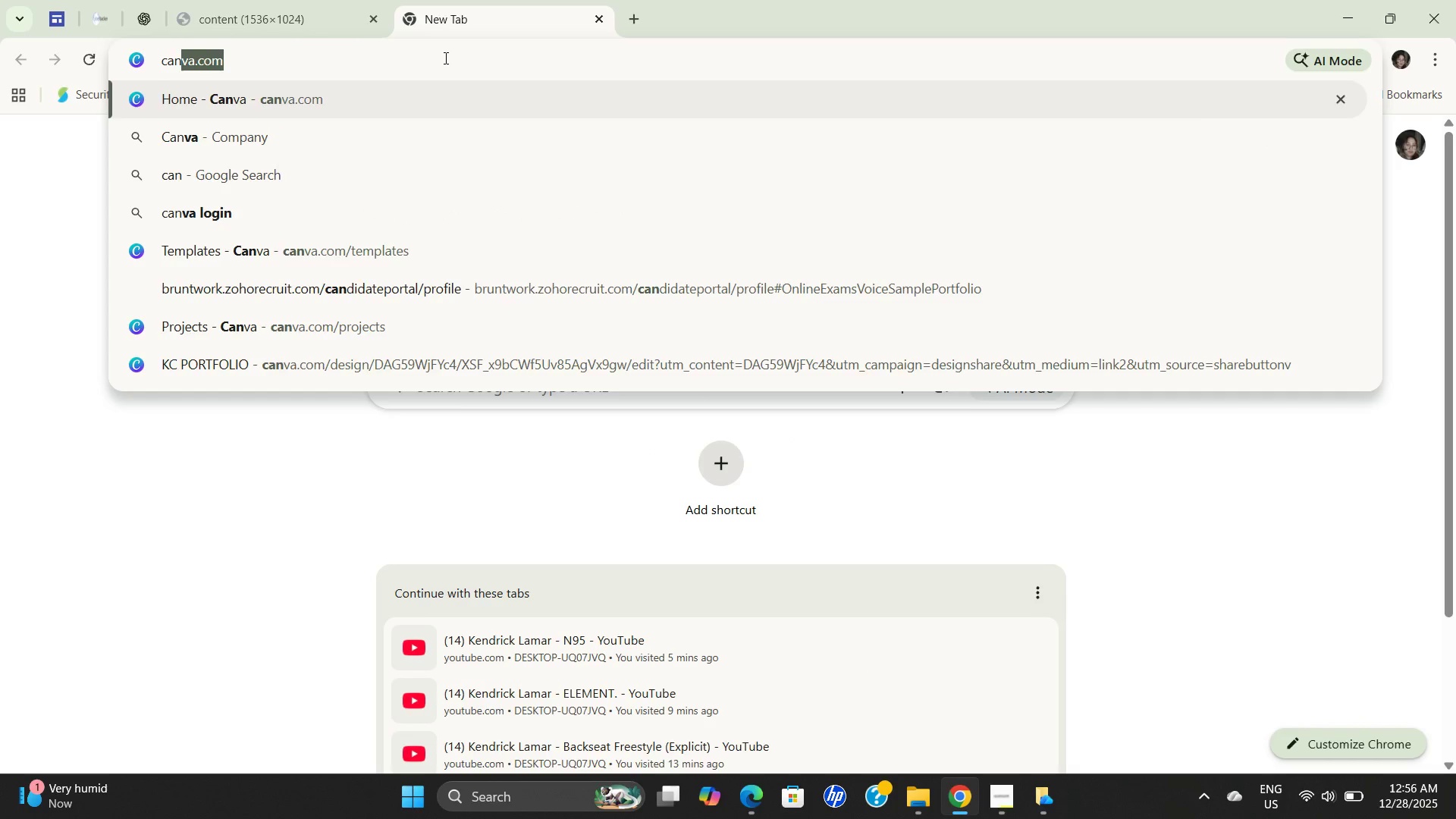 
key(Enter)
 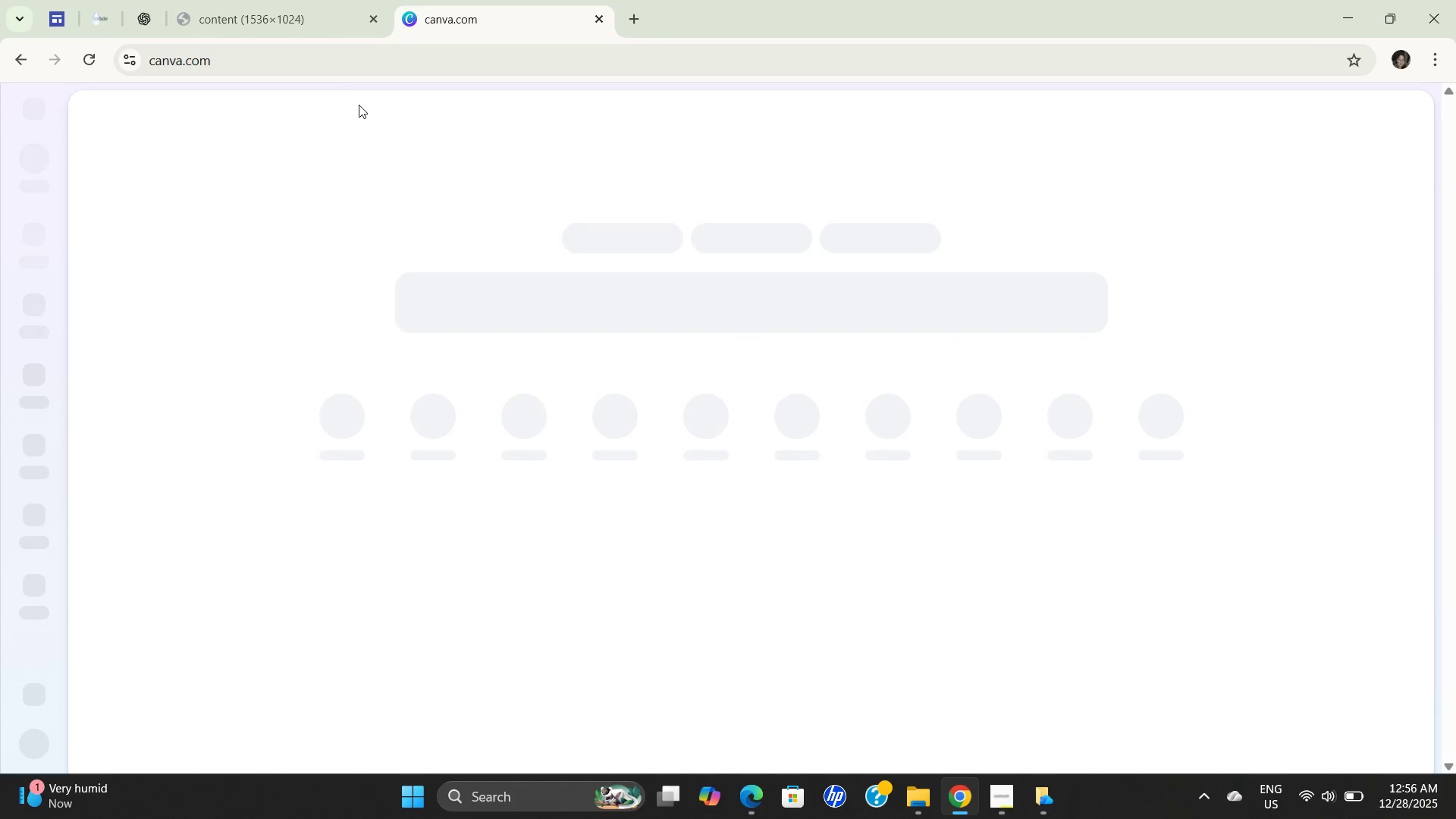 
key(X)
 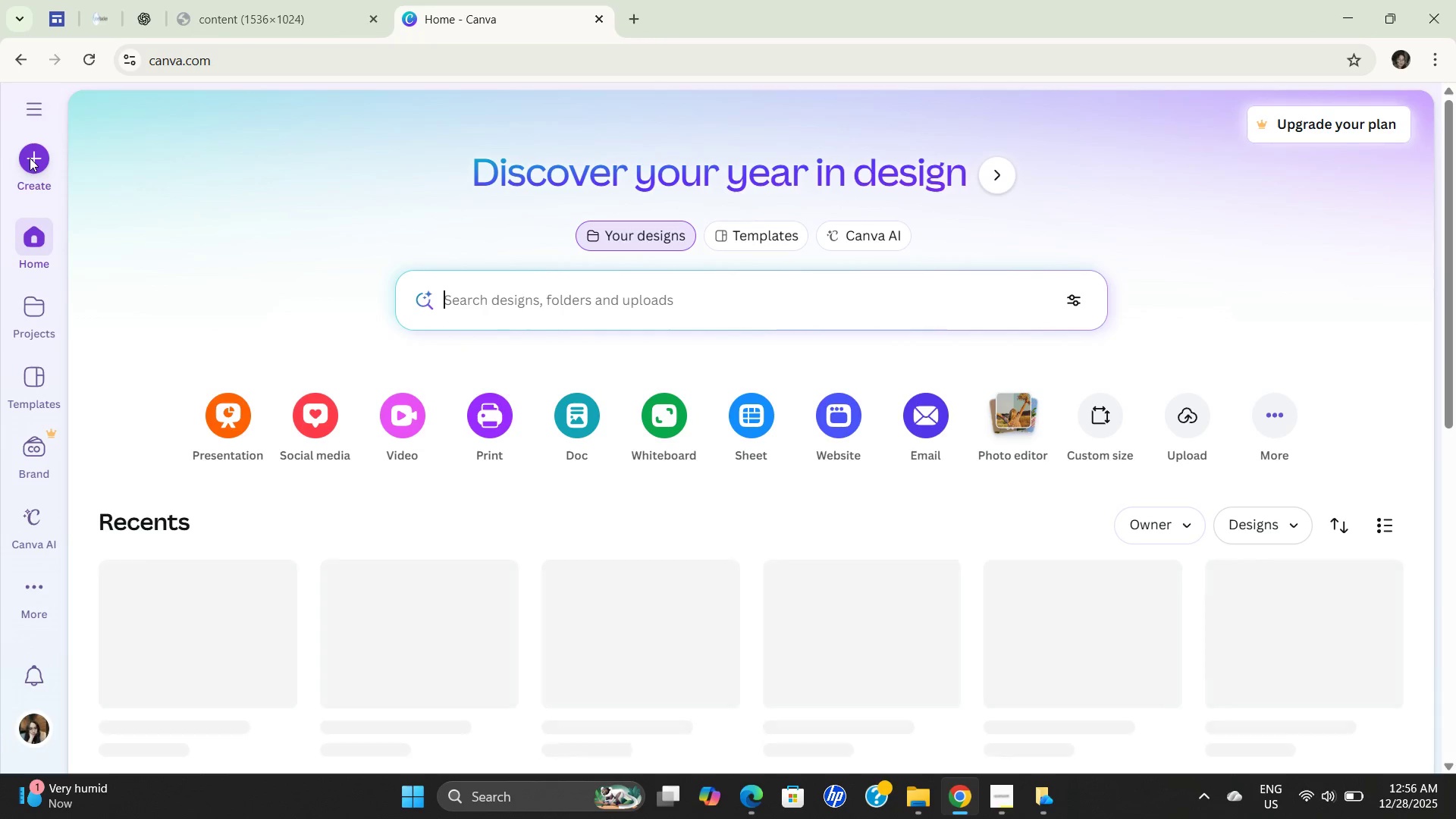 
mouse_move([131, 20])
 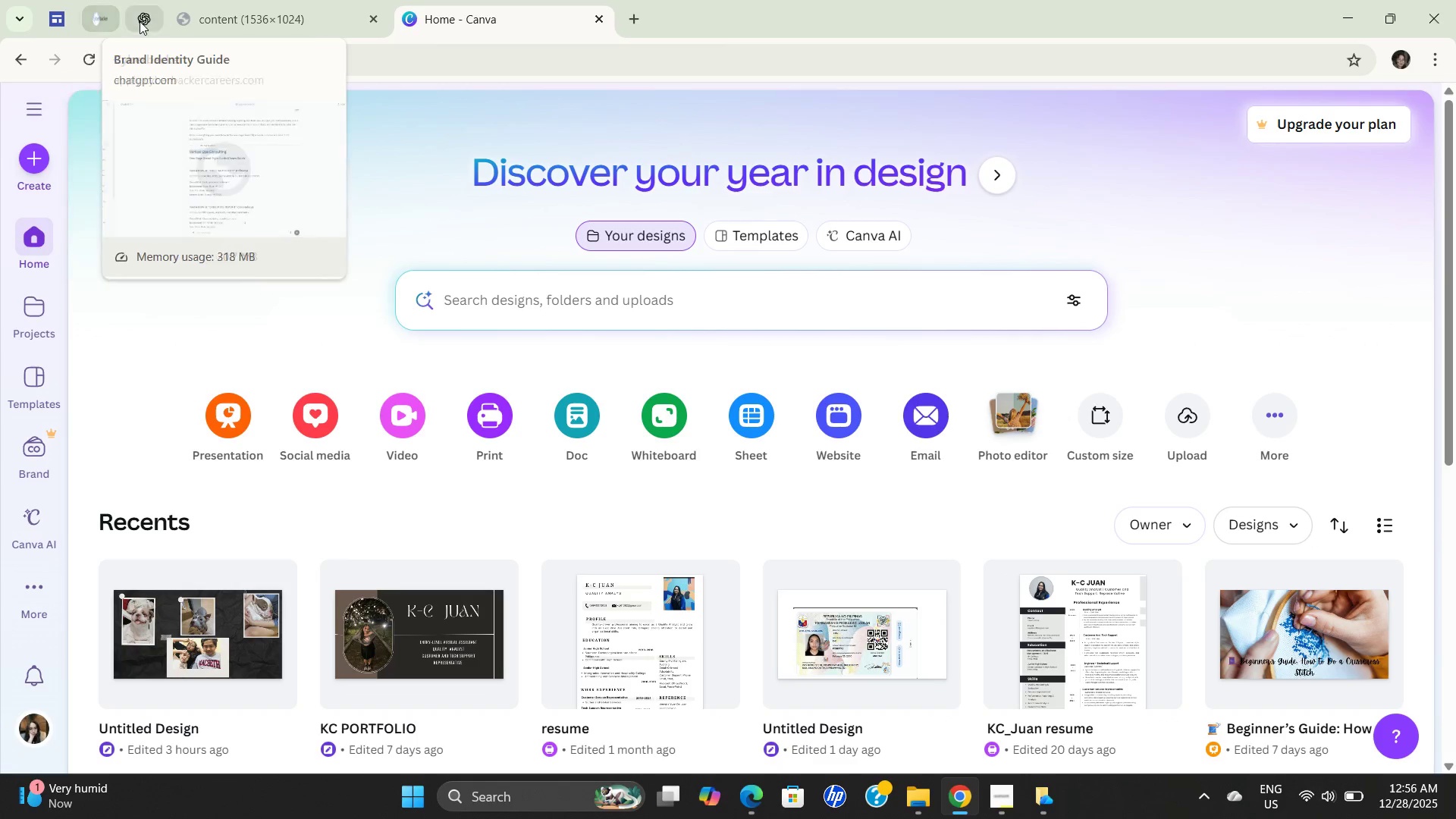 
left_click([140, 21])
 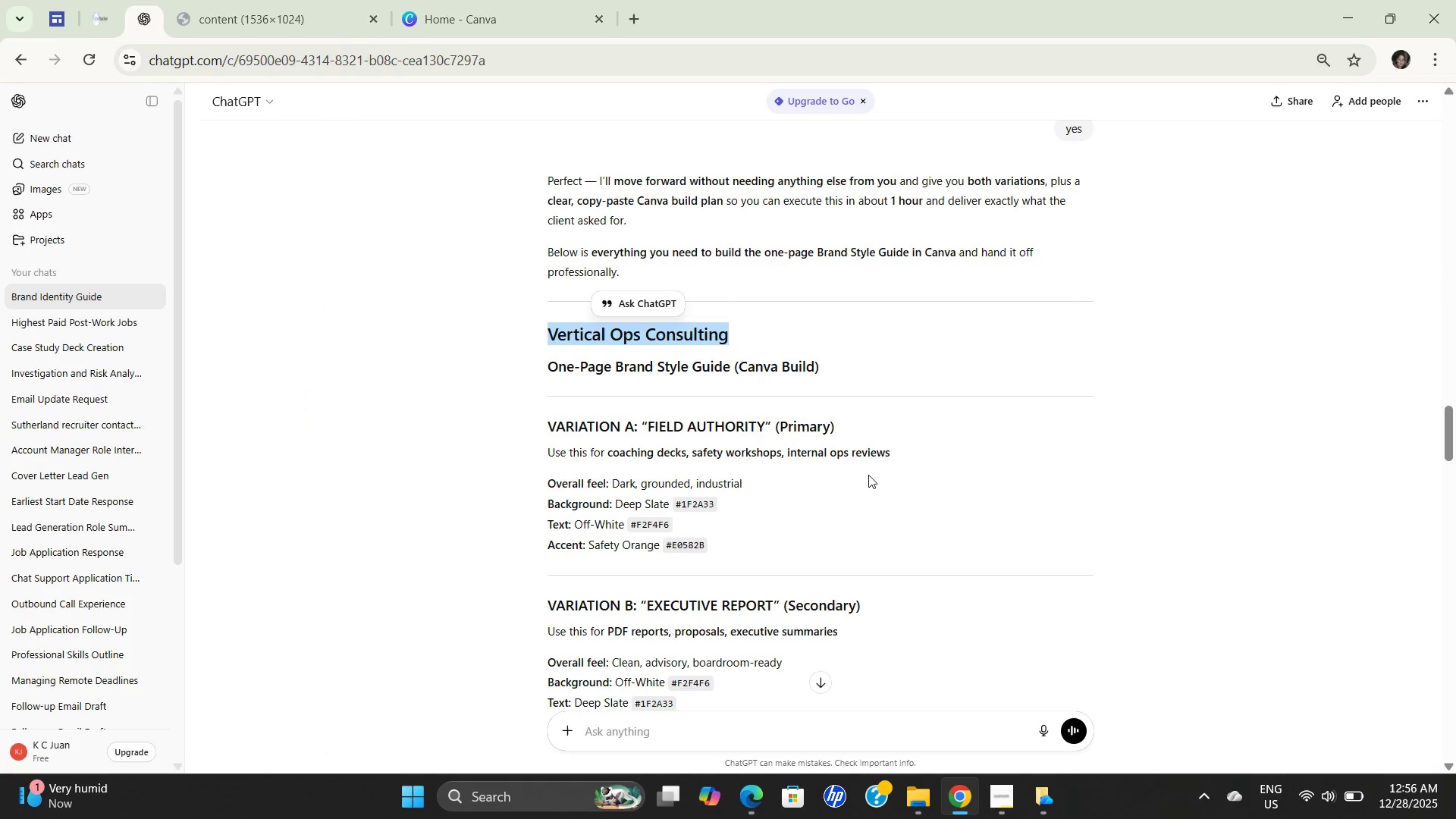 
scroll: coordinate [871, 469], scroll_direction: up, amount: 1.0
 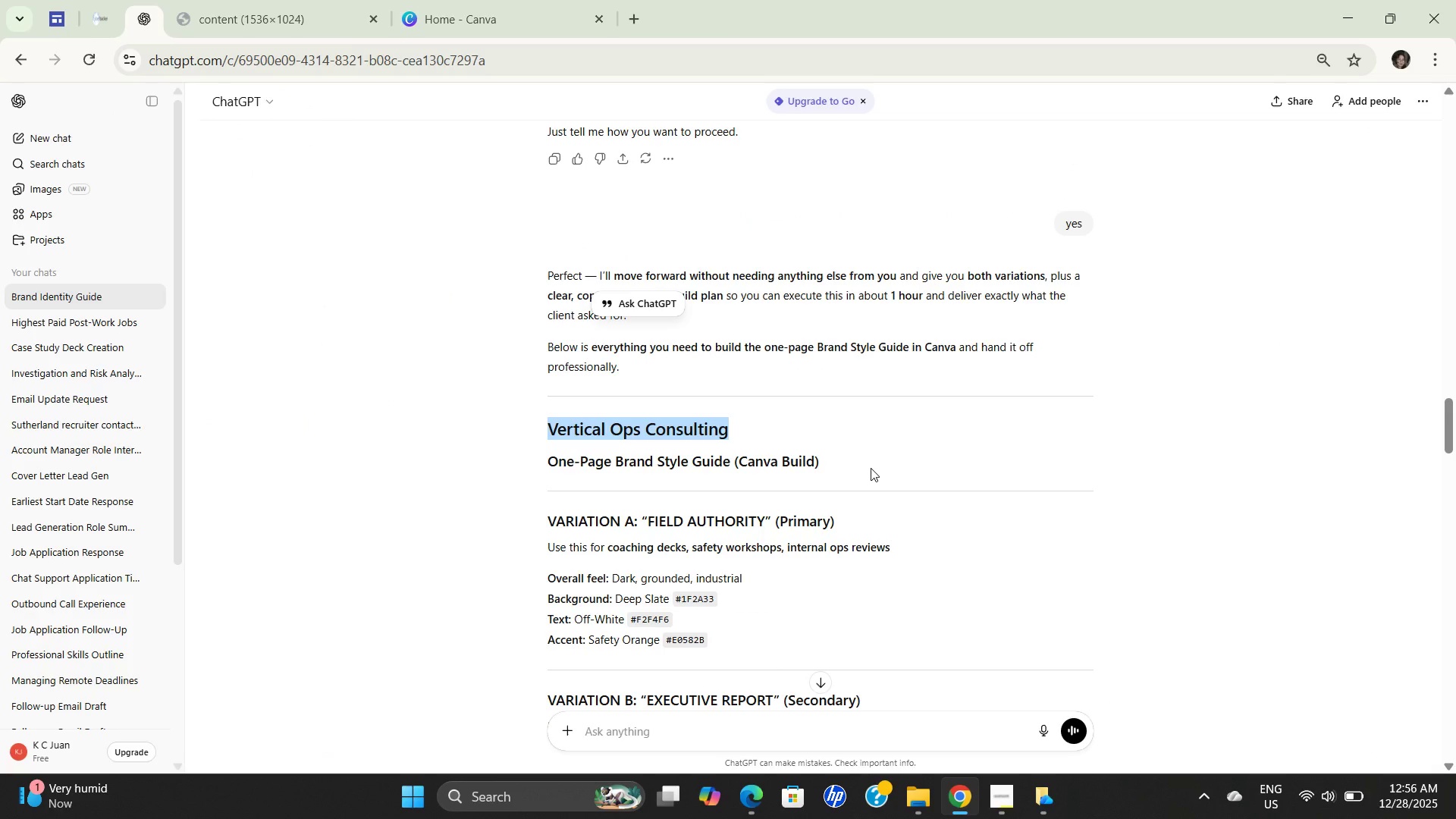 
scroll: coordinate [660, 585], scroll_direction: down, amount: 27.0
 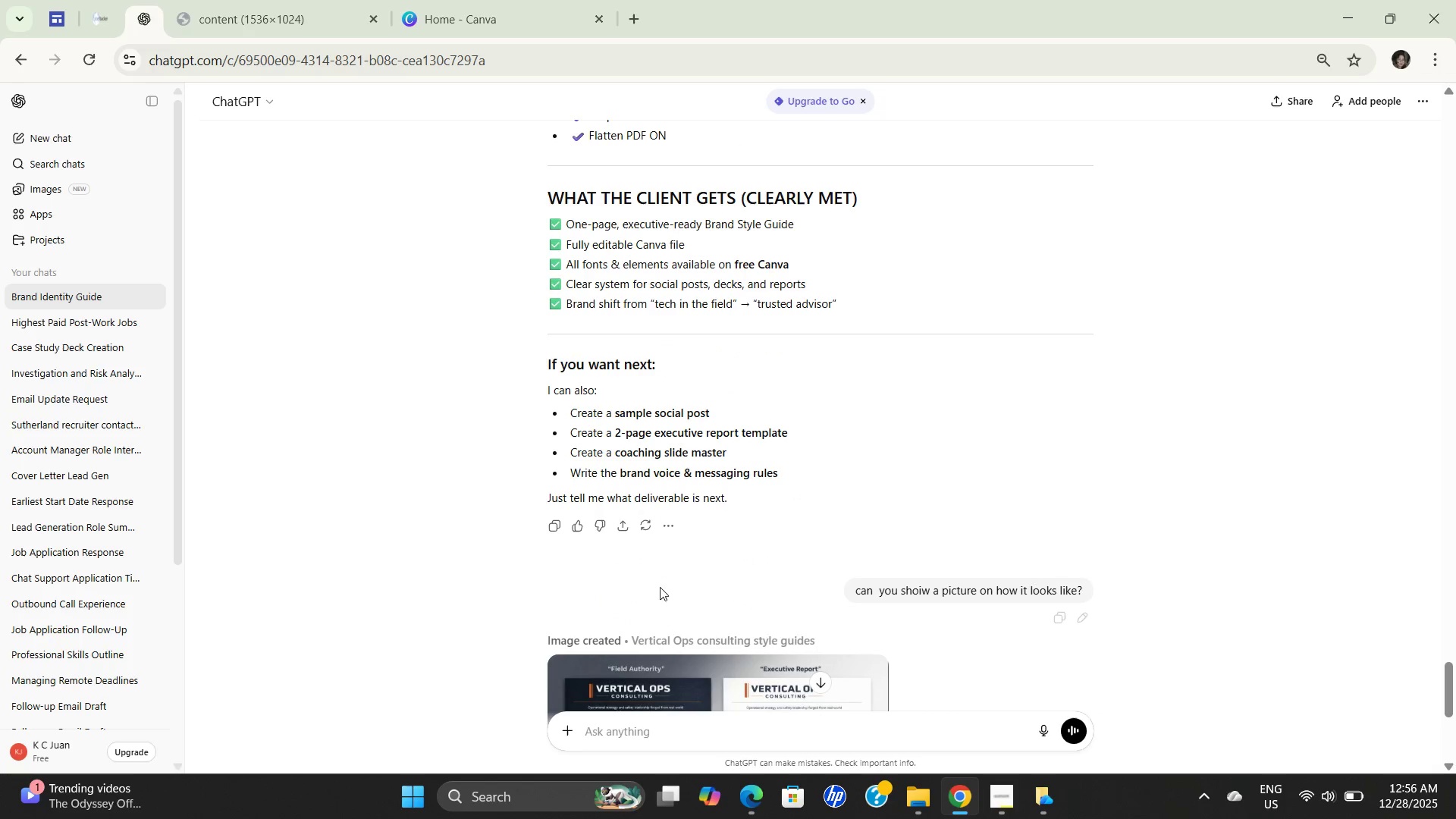 
scroll: coordinate [691, 603], scroll_direction: down, amount: 11.0
 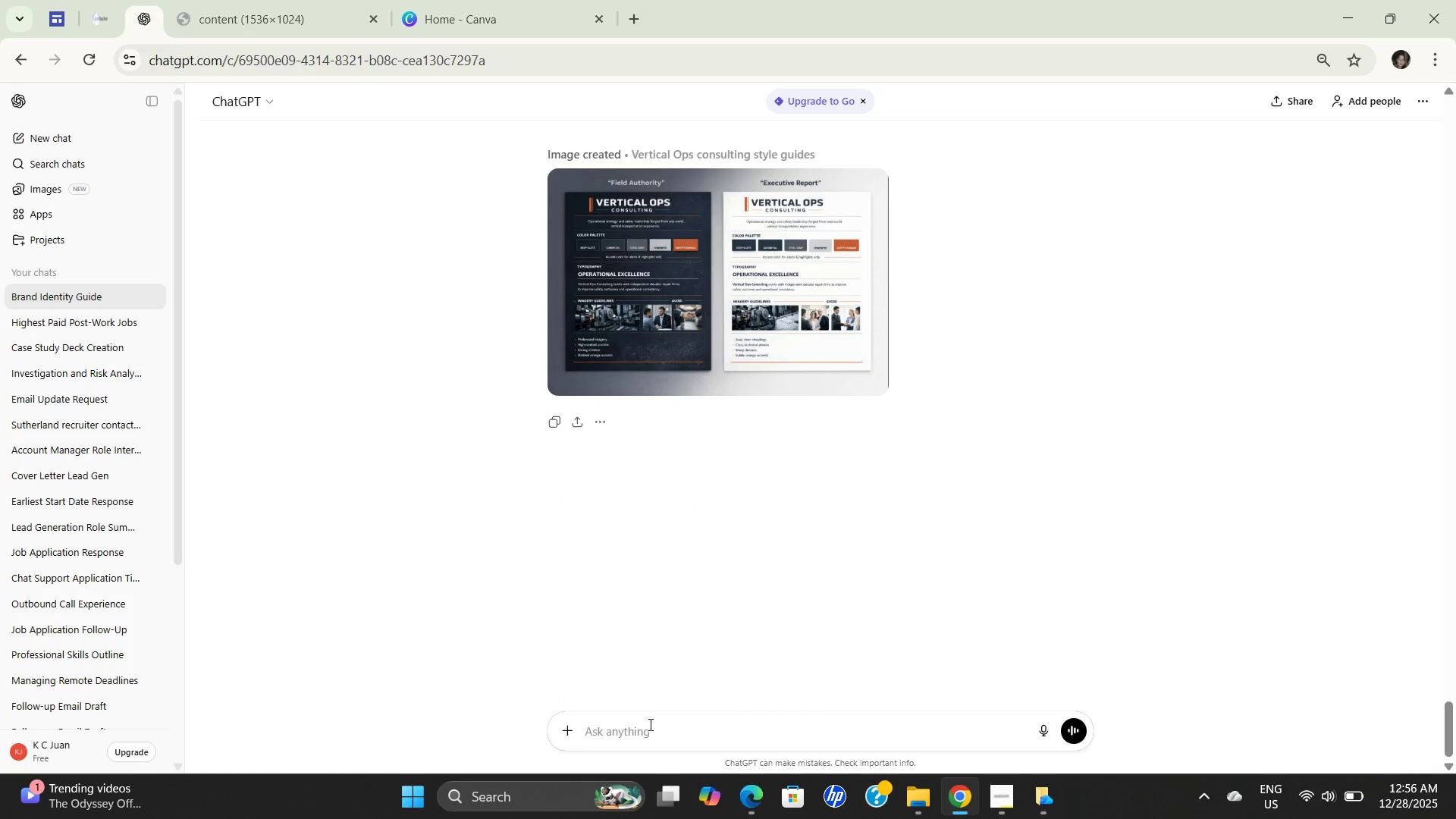 
left_click([649, 726])
 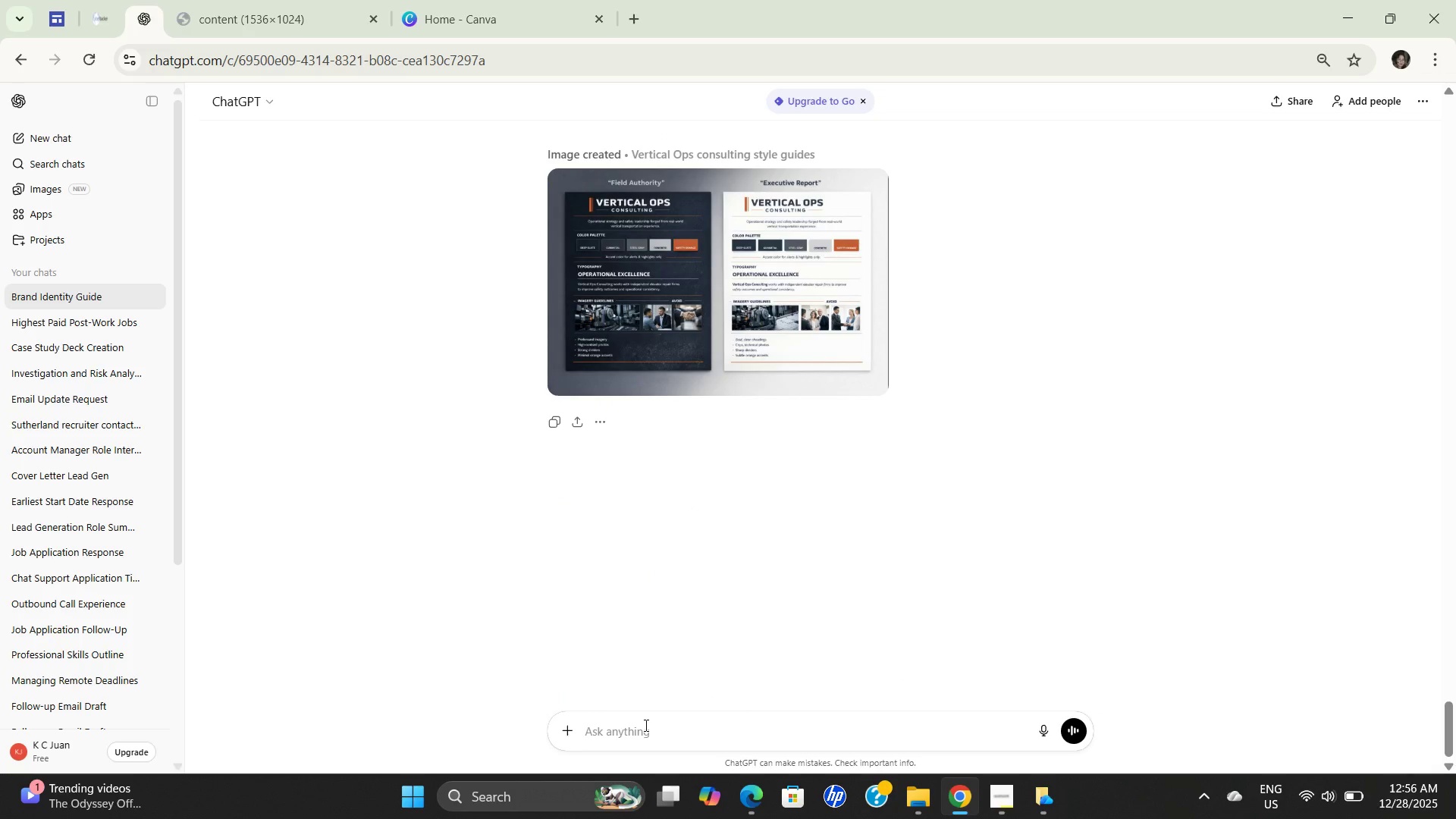 
type(what  the size I can use? )
 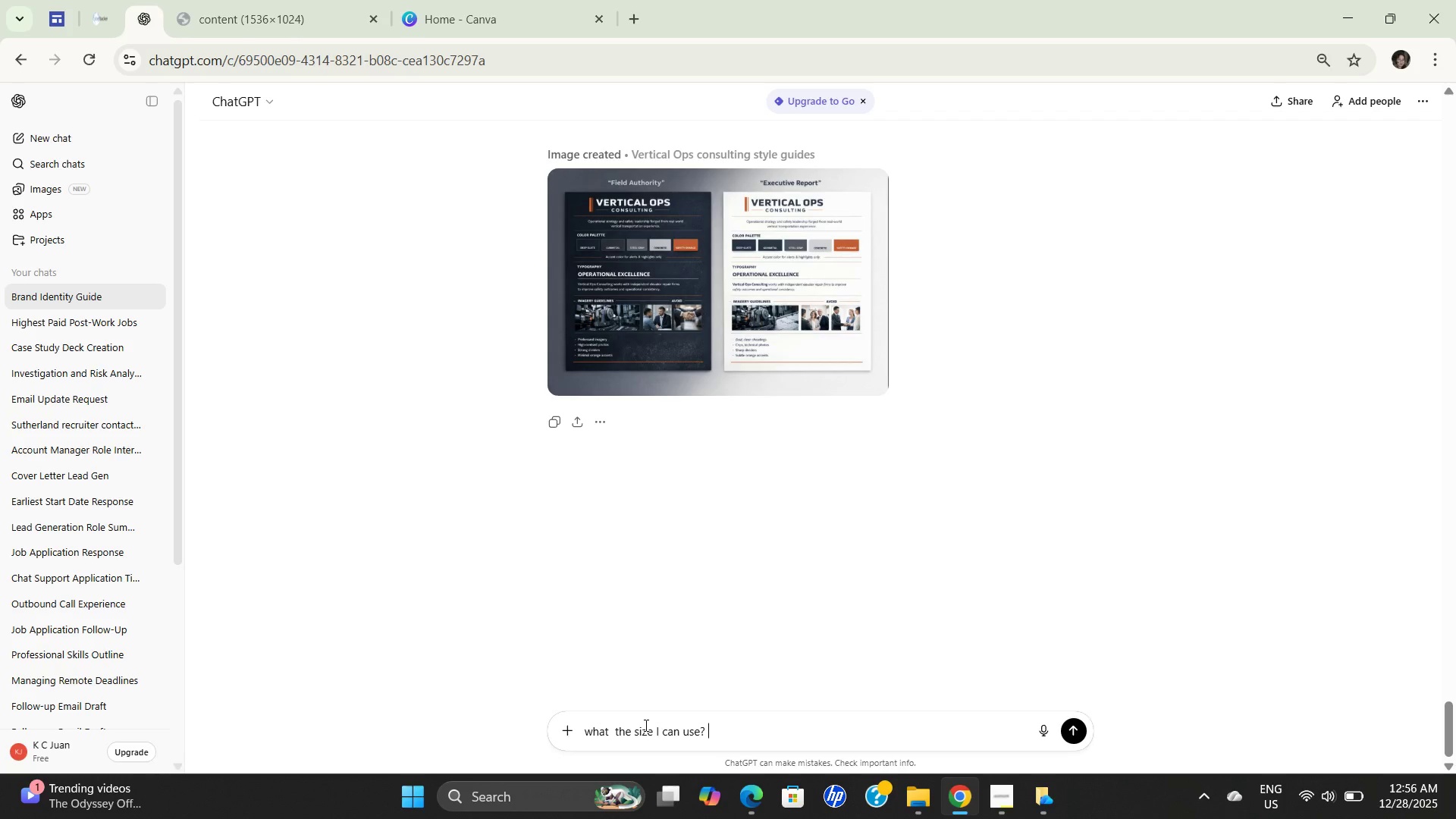 
key(Enter)
 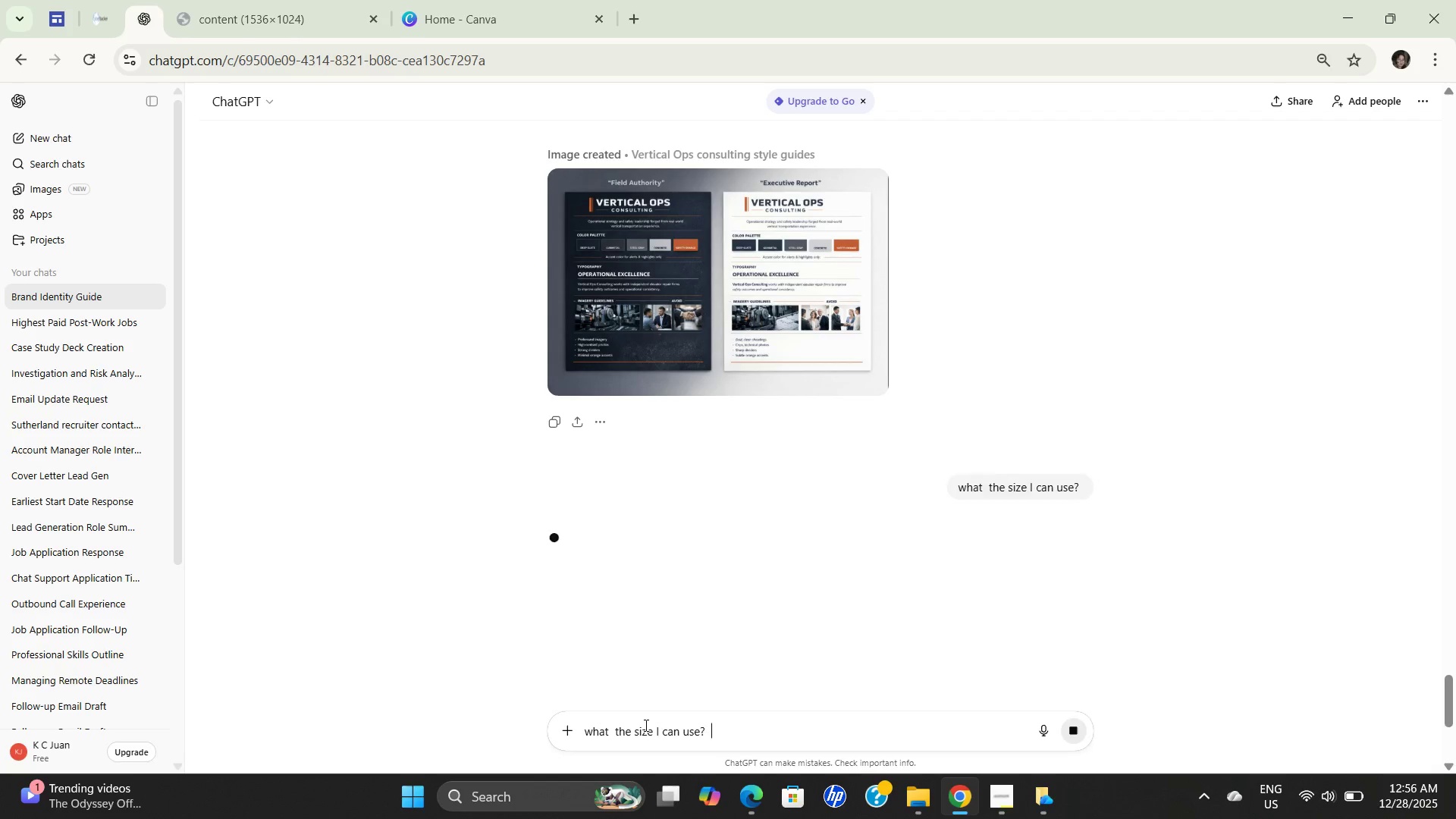 
key(Space)
 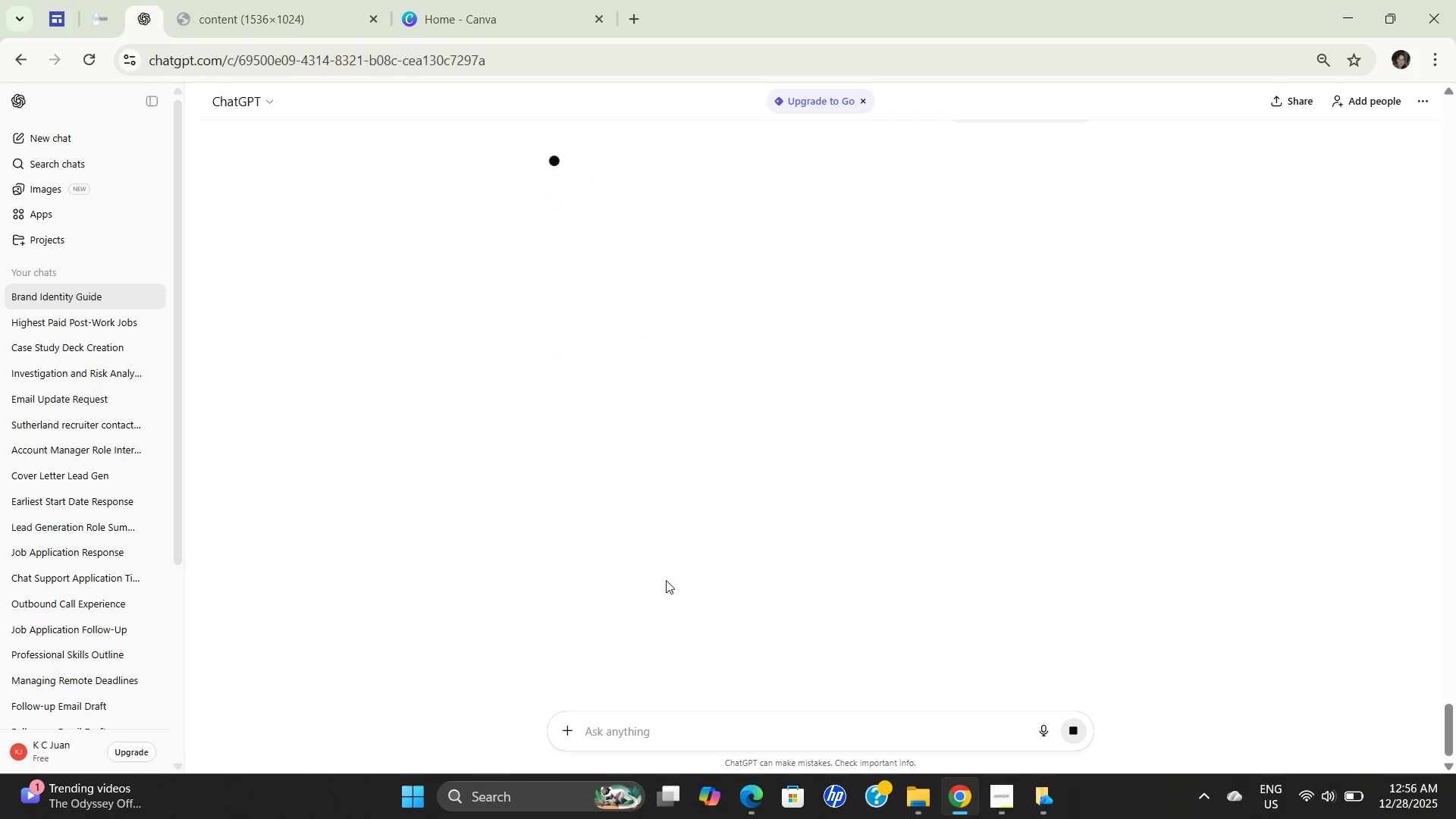 
scroll: coordinate [661, 538], scroll_direction: up, amount: 2.0
 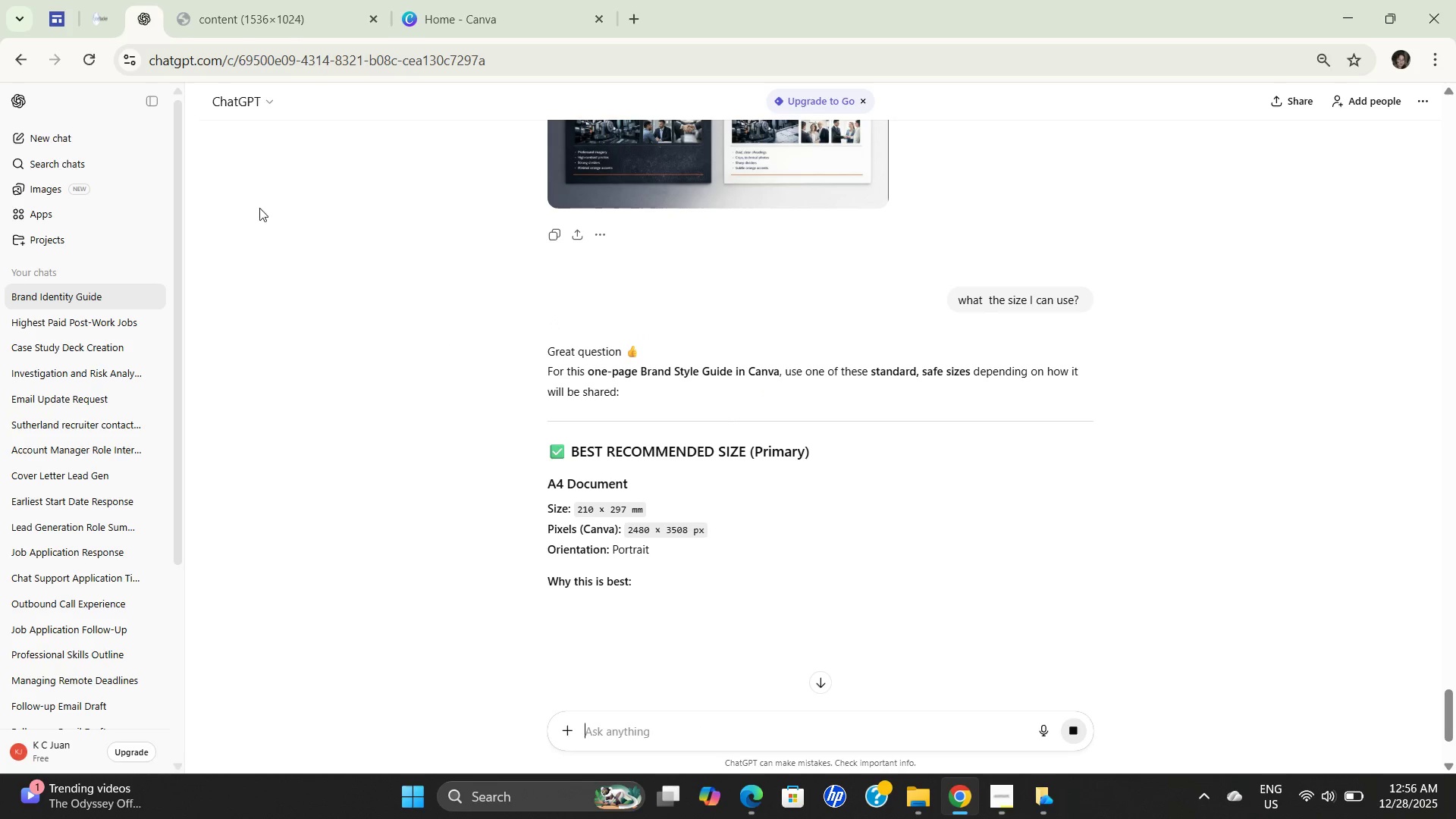 
wait(6.64)
 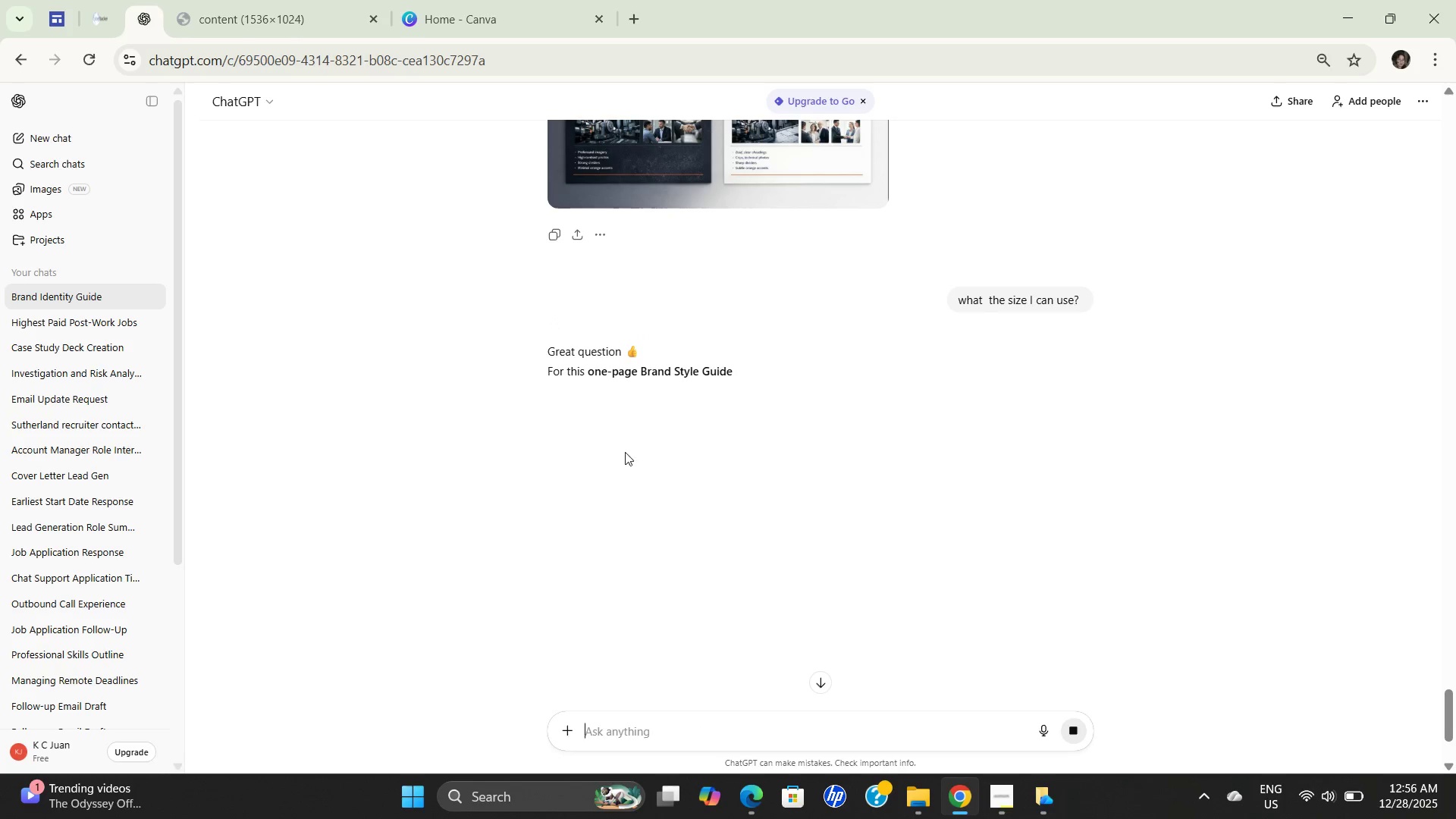 
left_click([435, 17])
 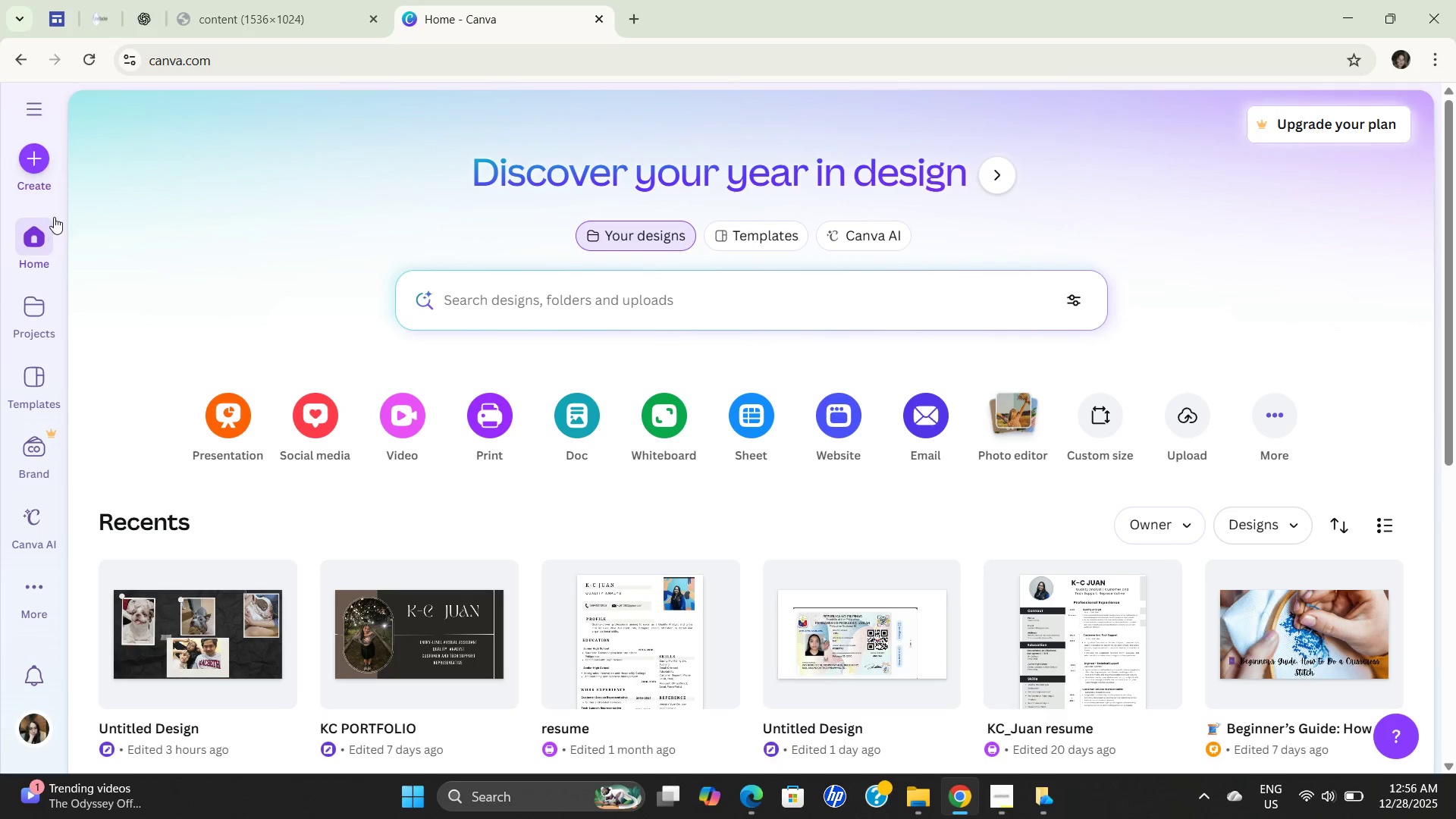 
left_click([30, 164])
 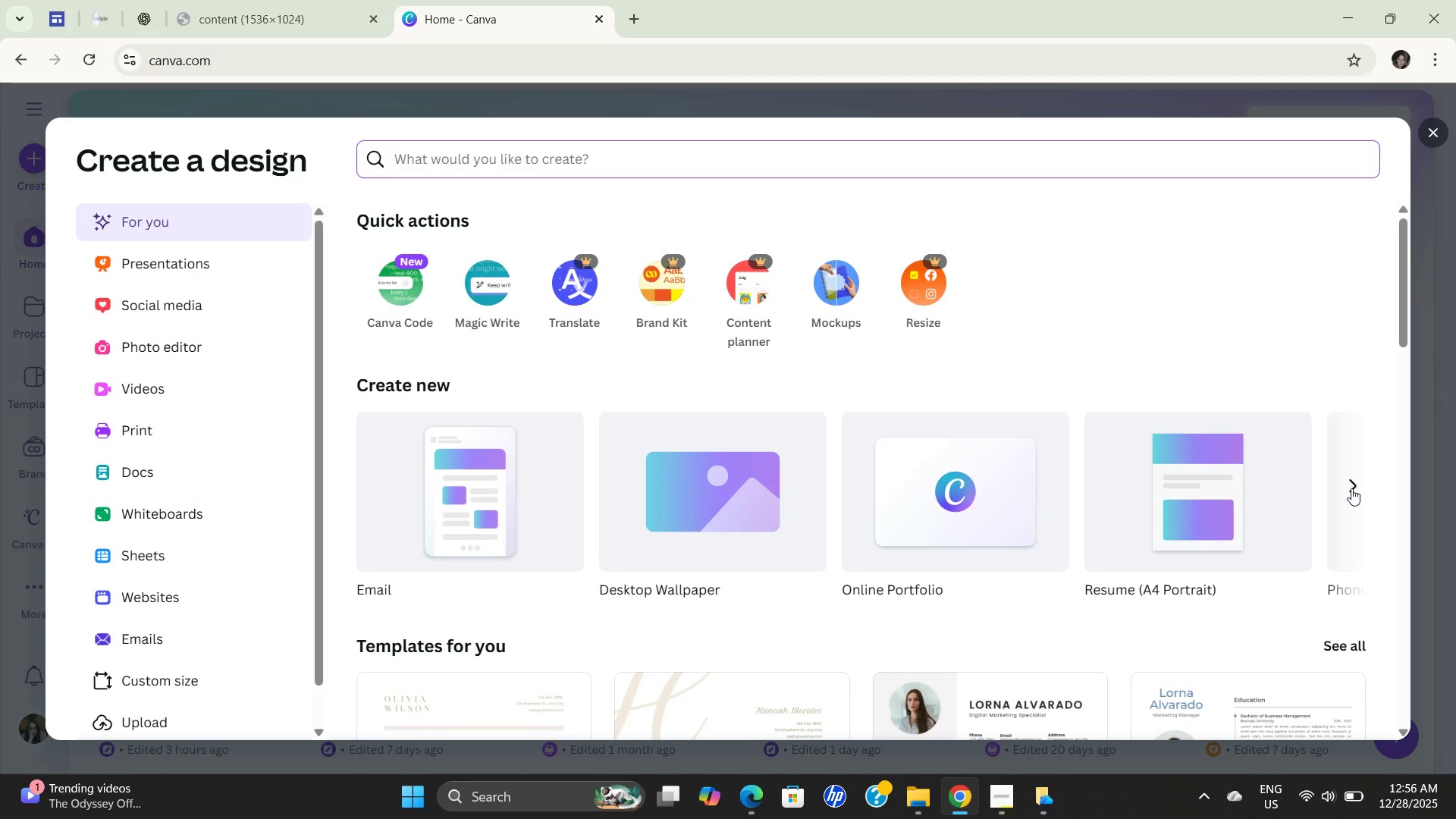 
wait(12.7)
 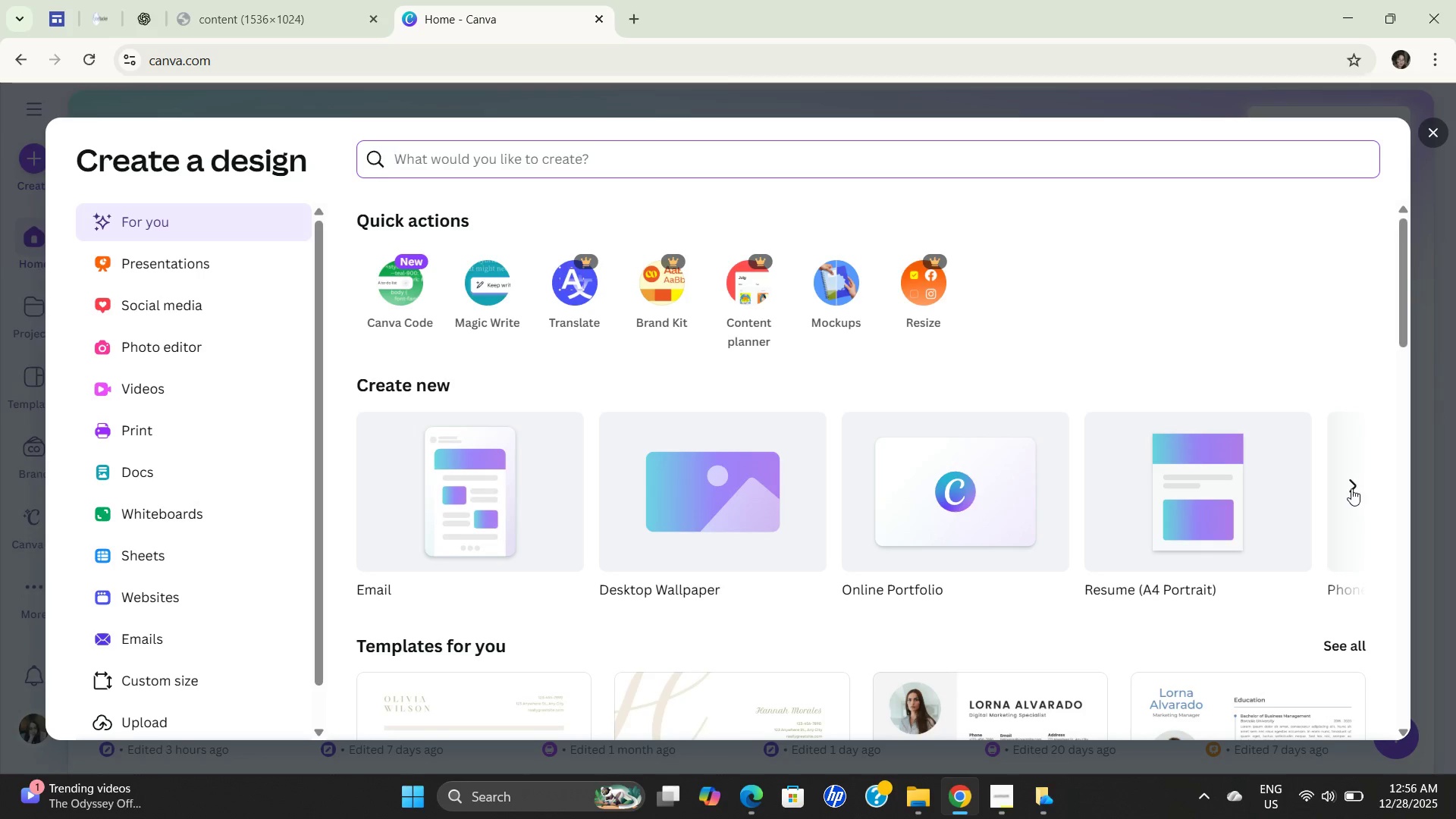 
left_click([1222, 497])
 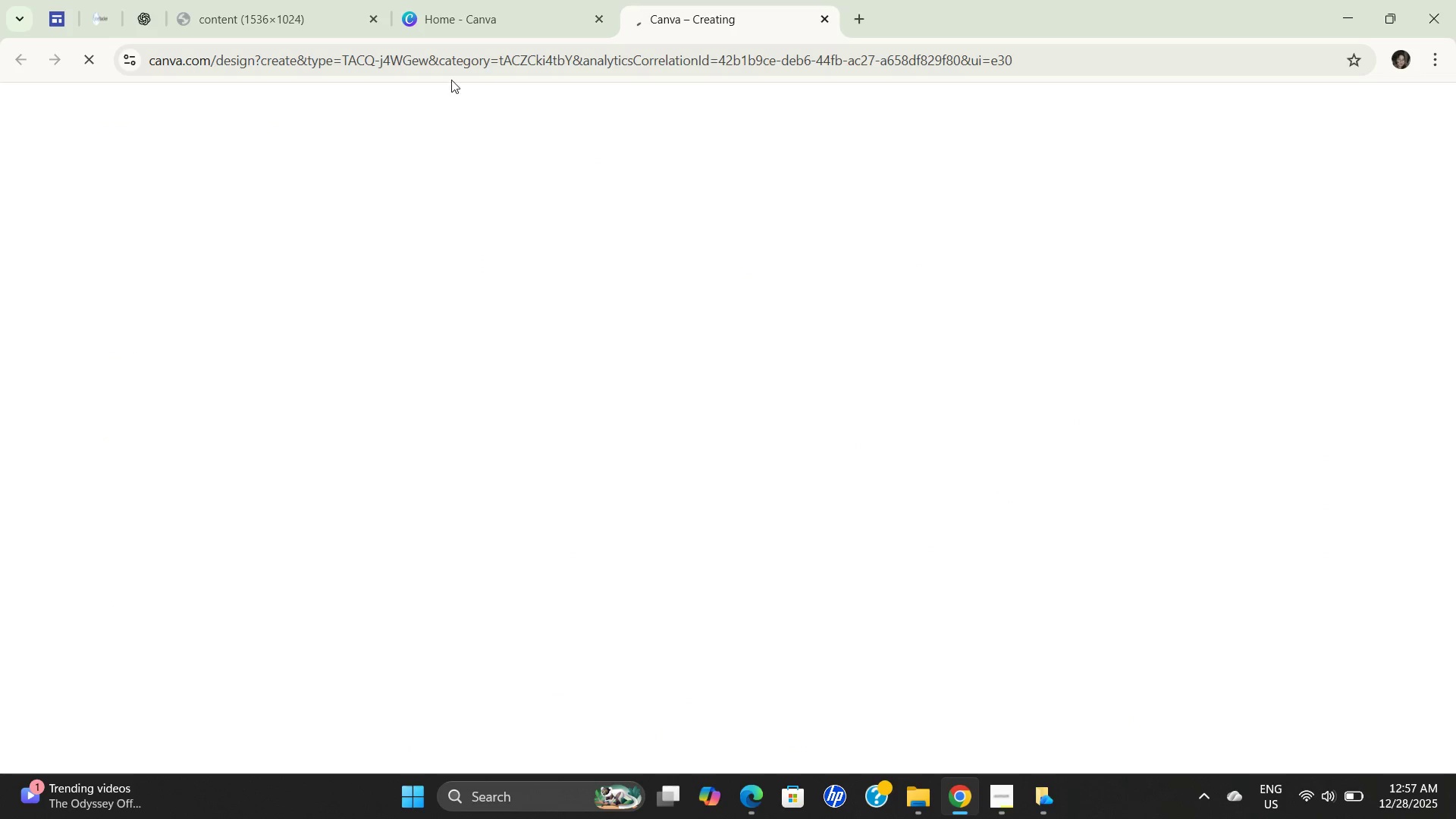 
left_click([485, 10])
 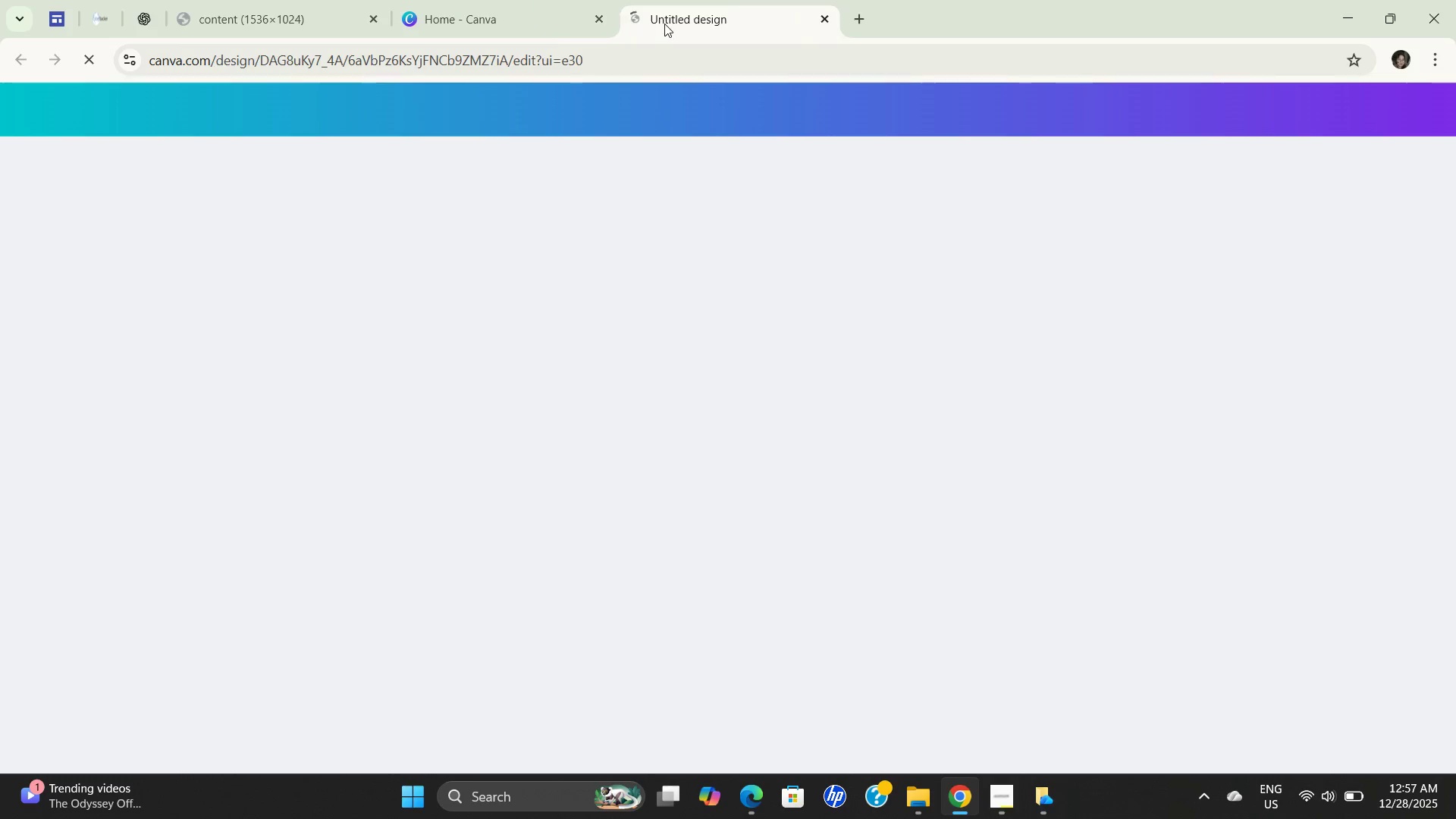 
double_click([494, 24])
 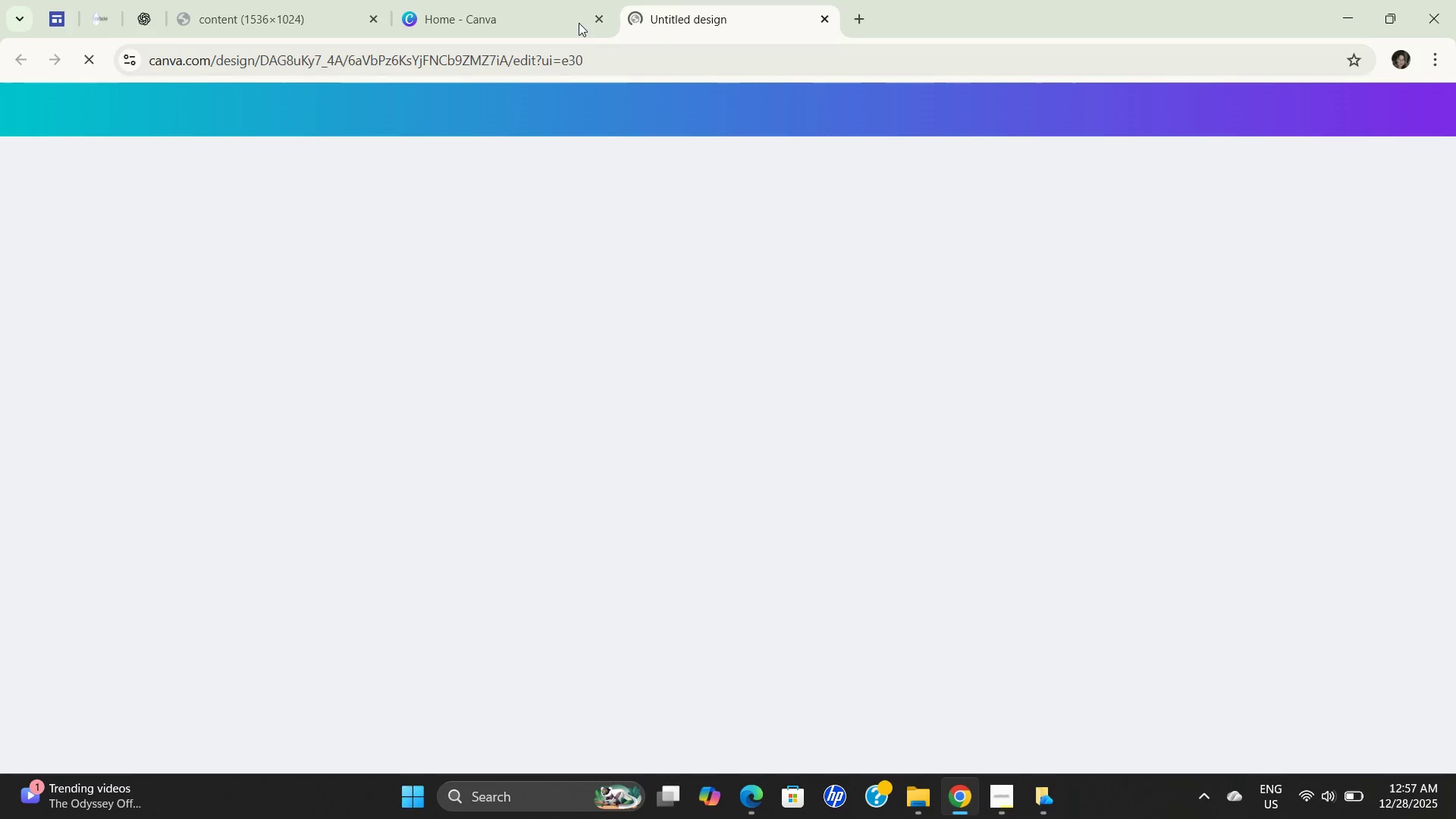 
triple_click([500, 17])
 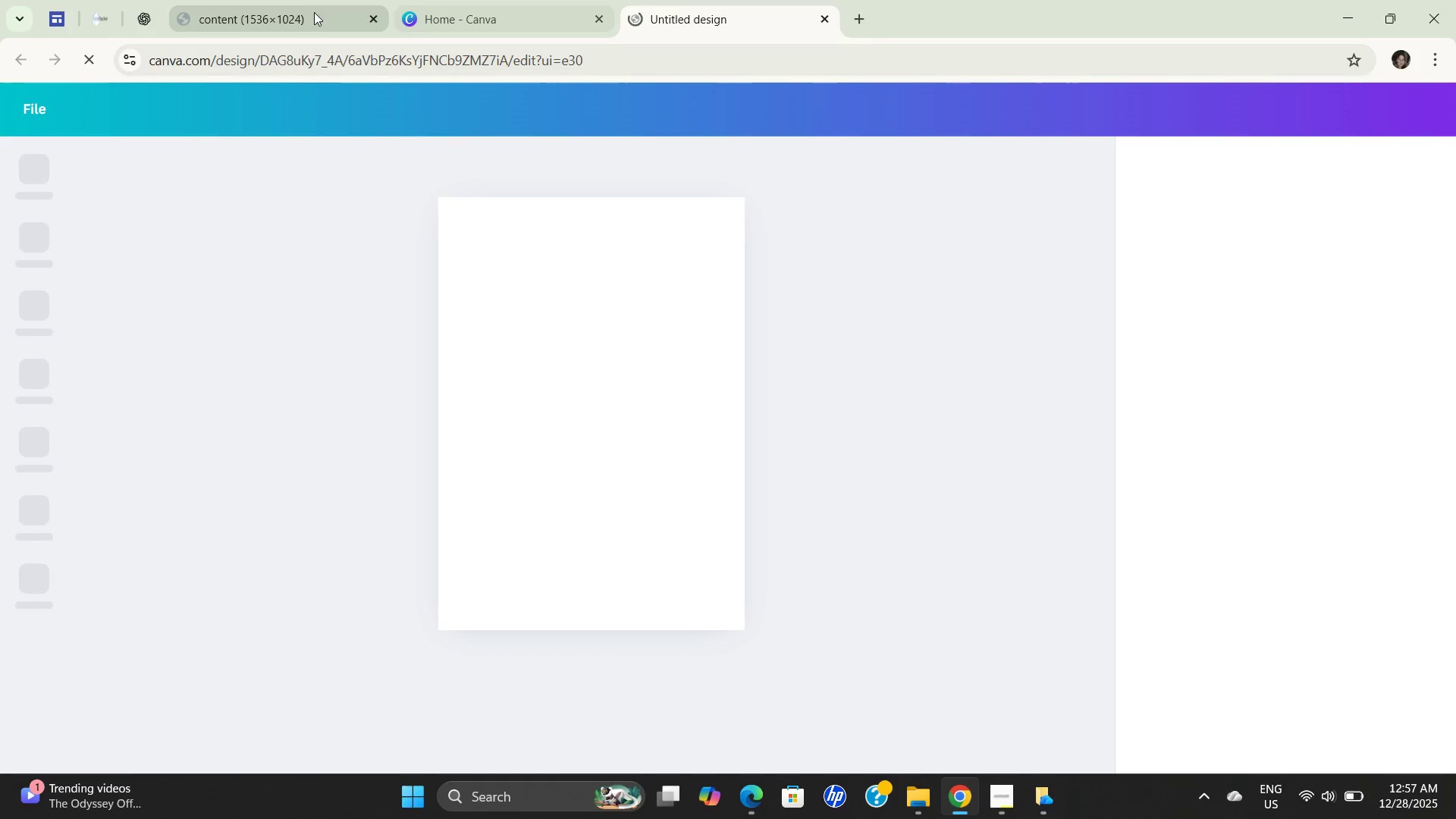 
left_click([278, 14])
 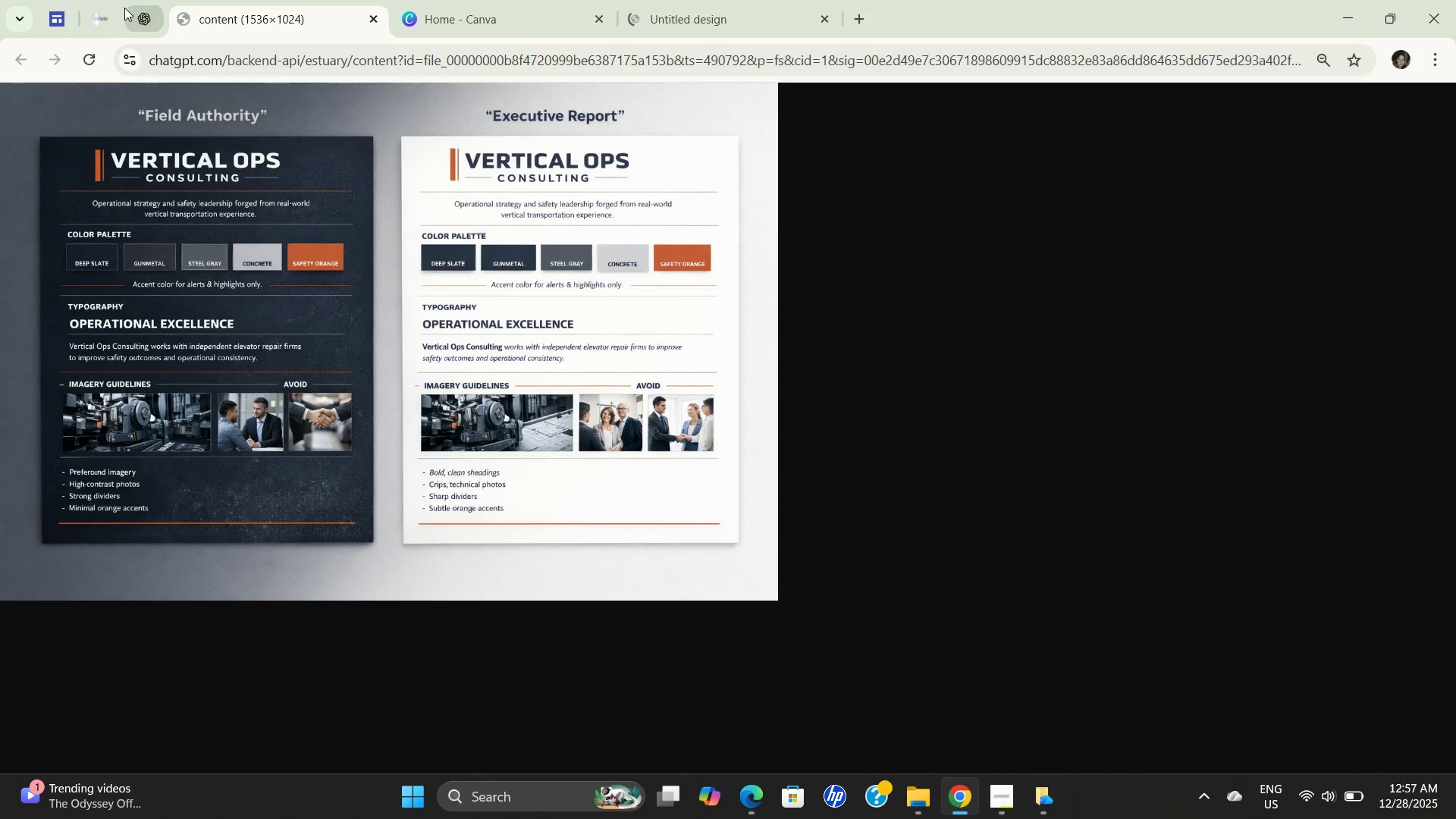 
left_click([121, 8])
 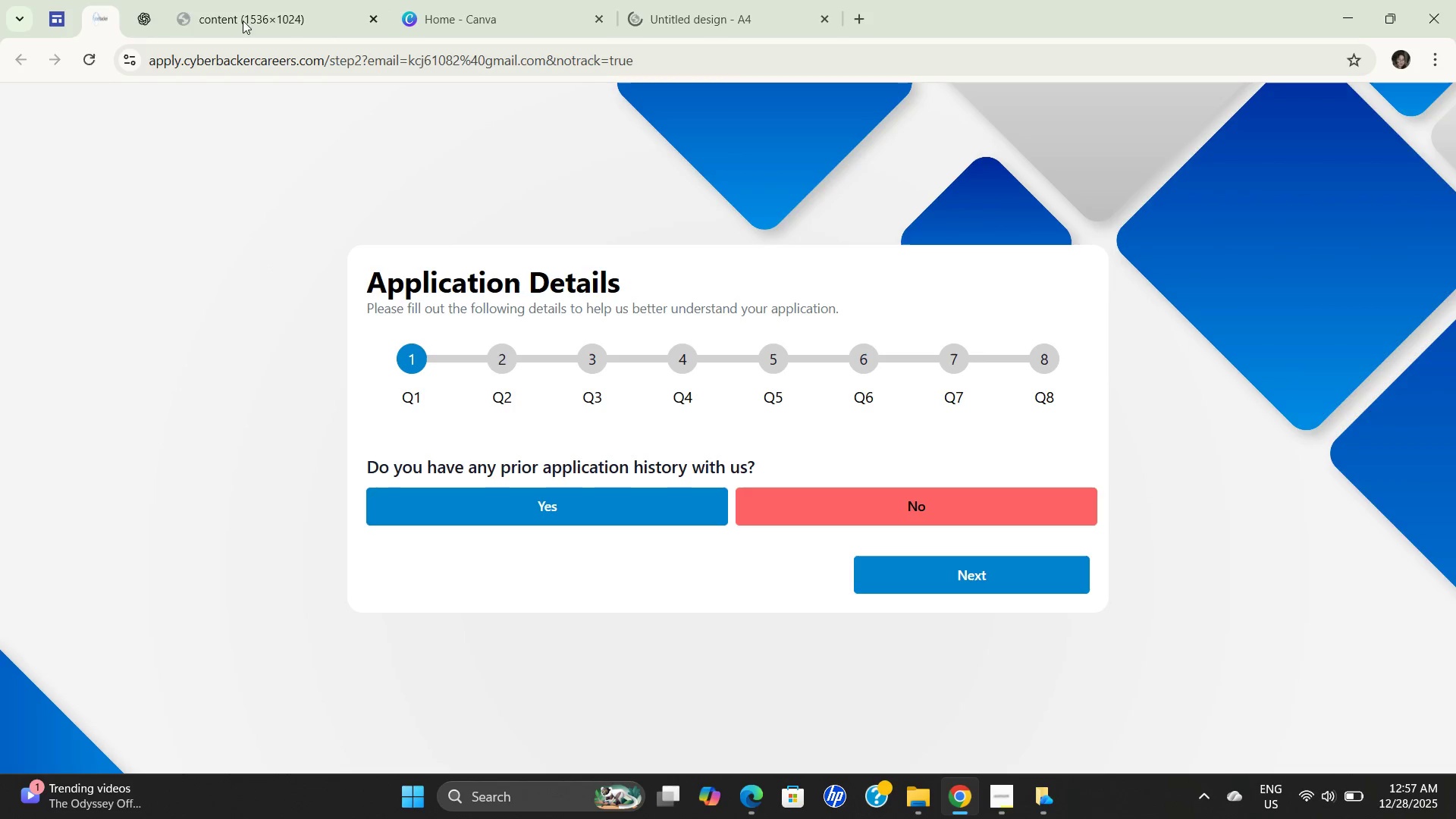 
left_click([146, 11])
 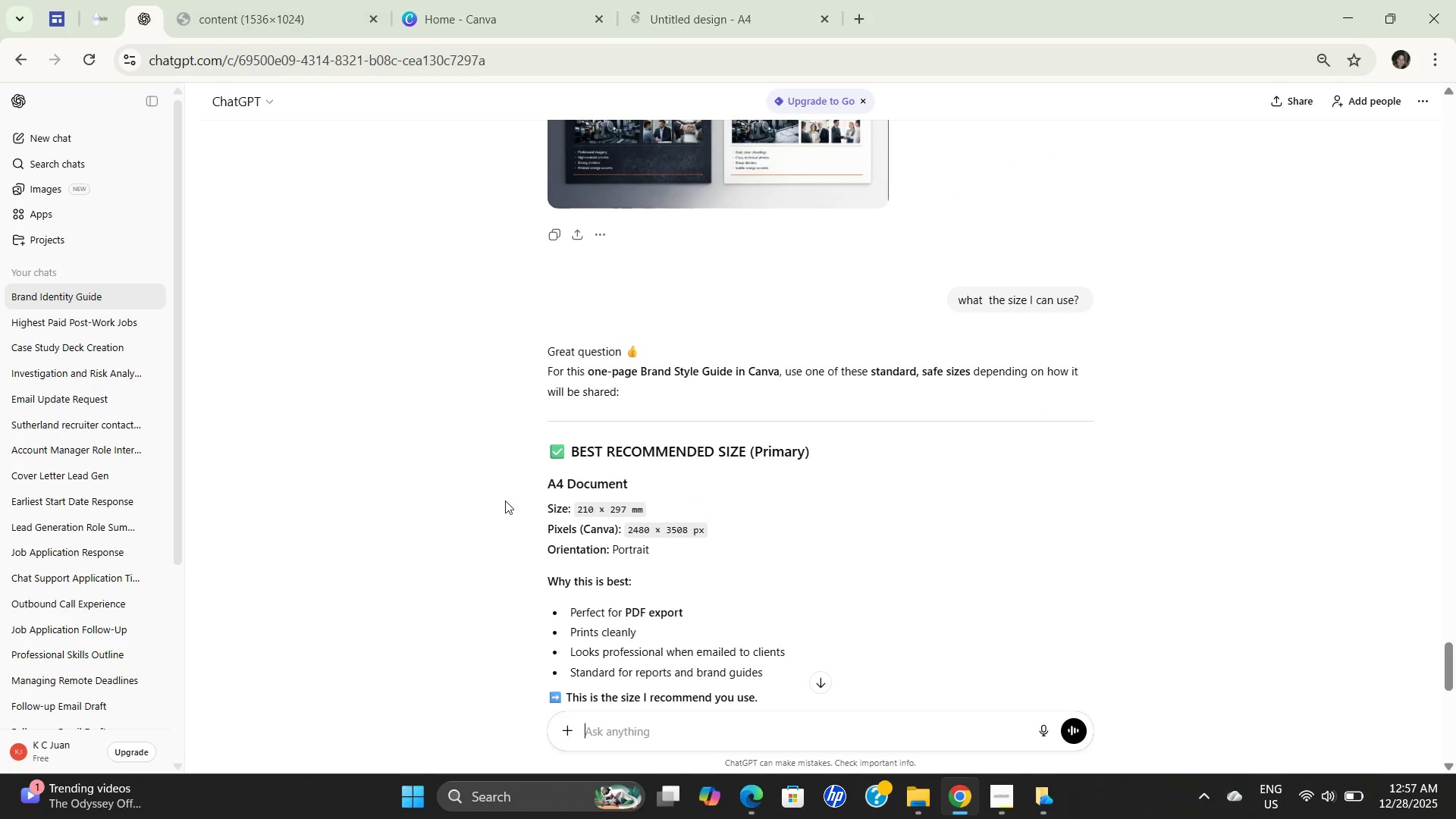 
scroll: coordinate [633, 481], scroll_direction: none, amount: 0.0
 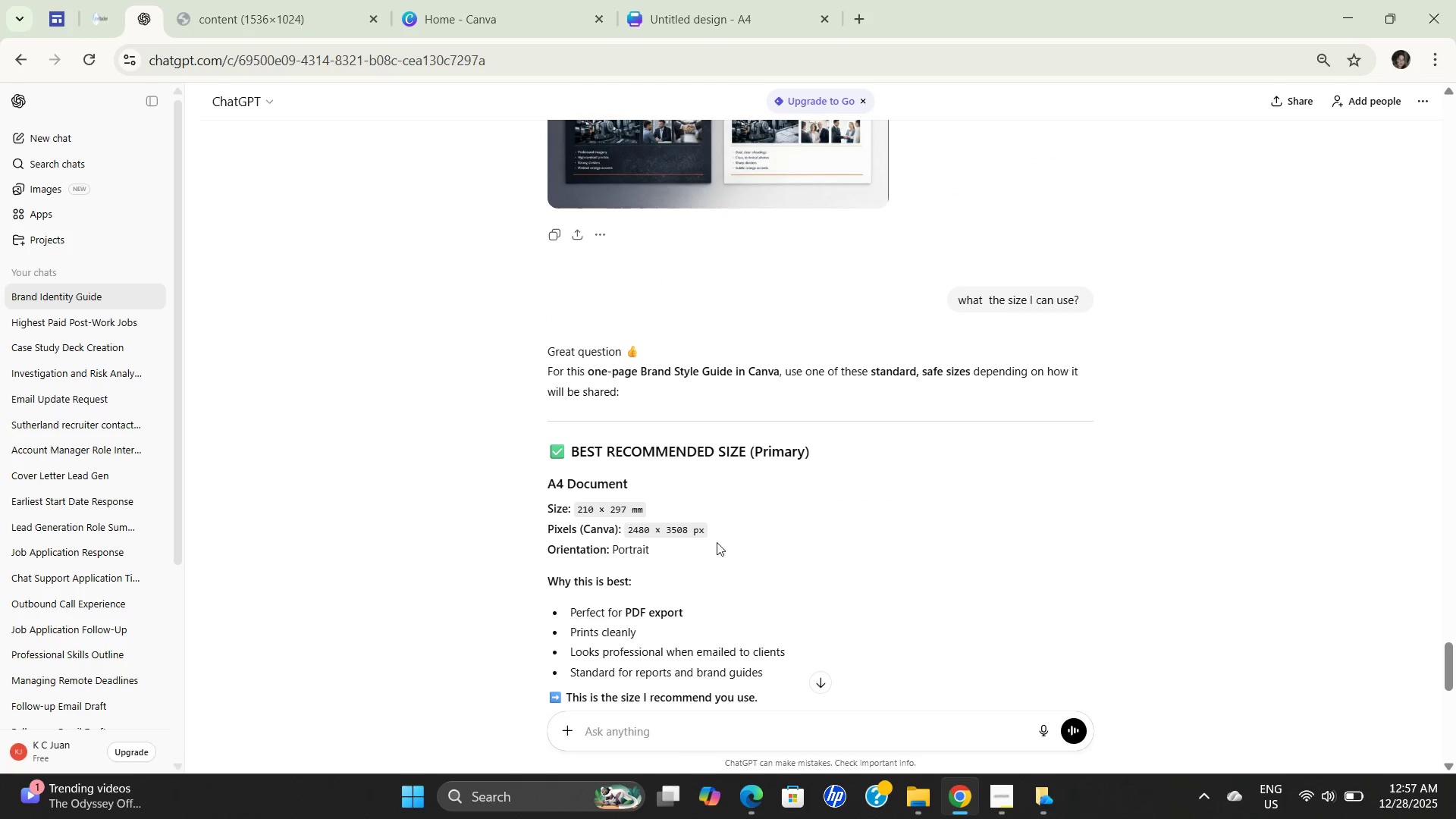 
scroll: coordinate [839, 586], scroll_direction: up, amount: 40.0
 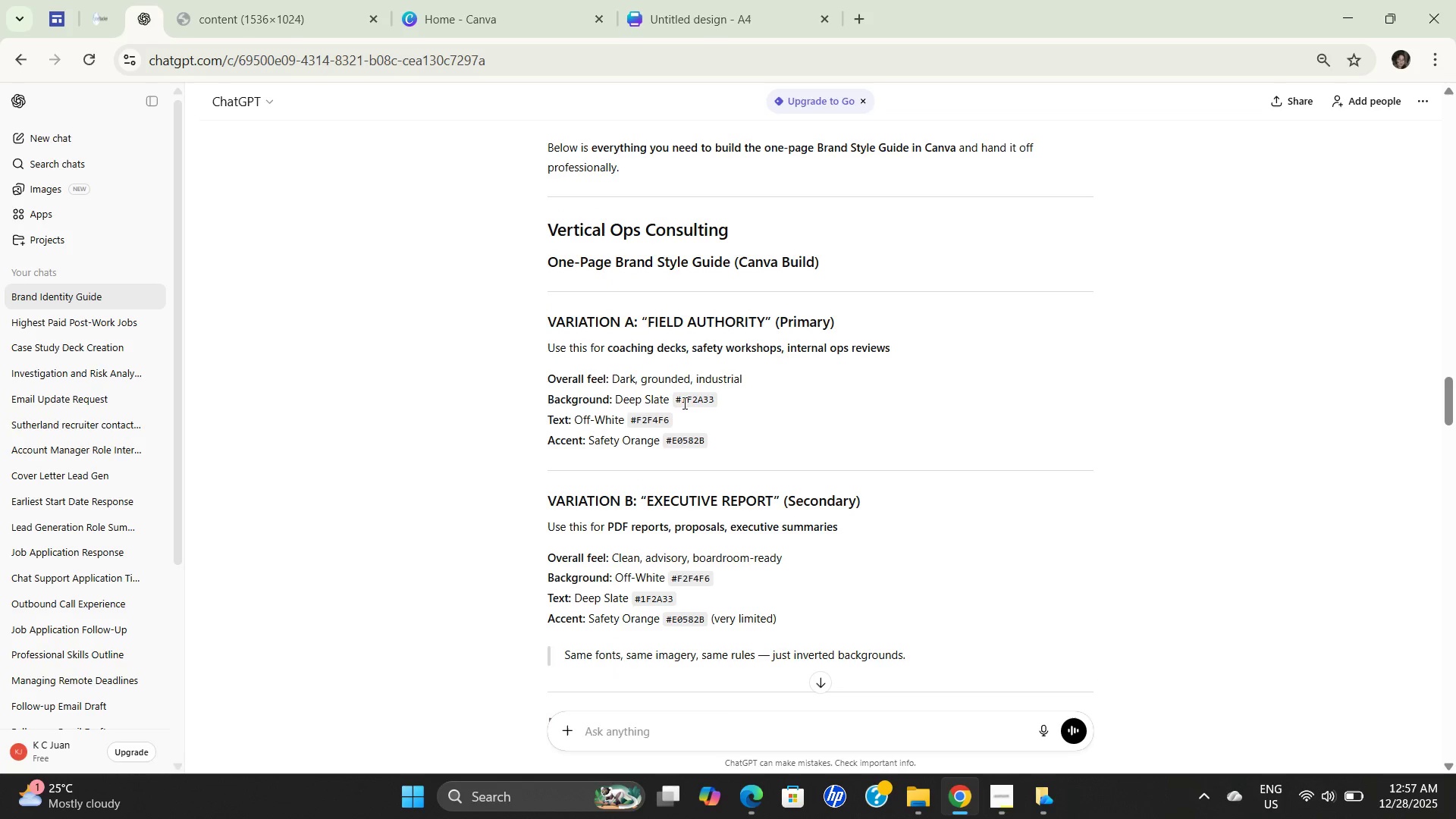 
double_click([701, 400])
 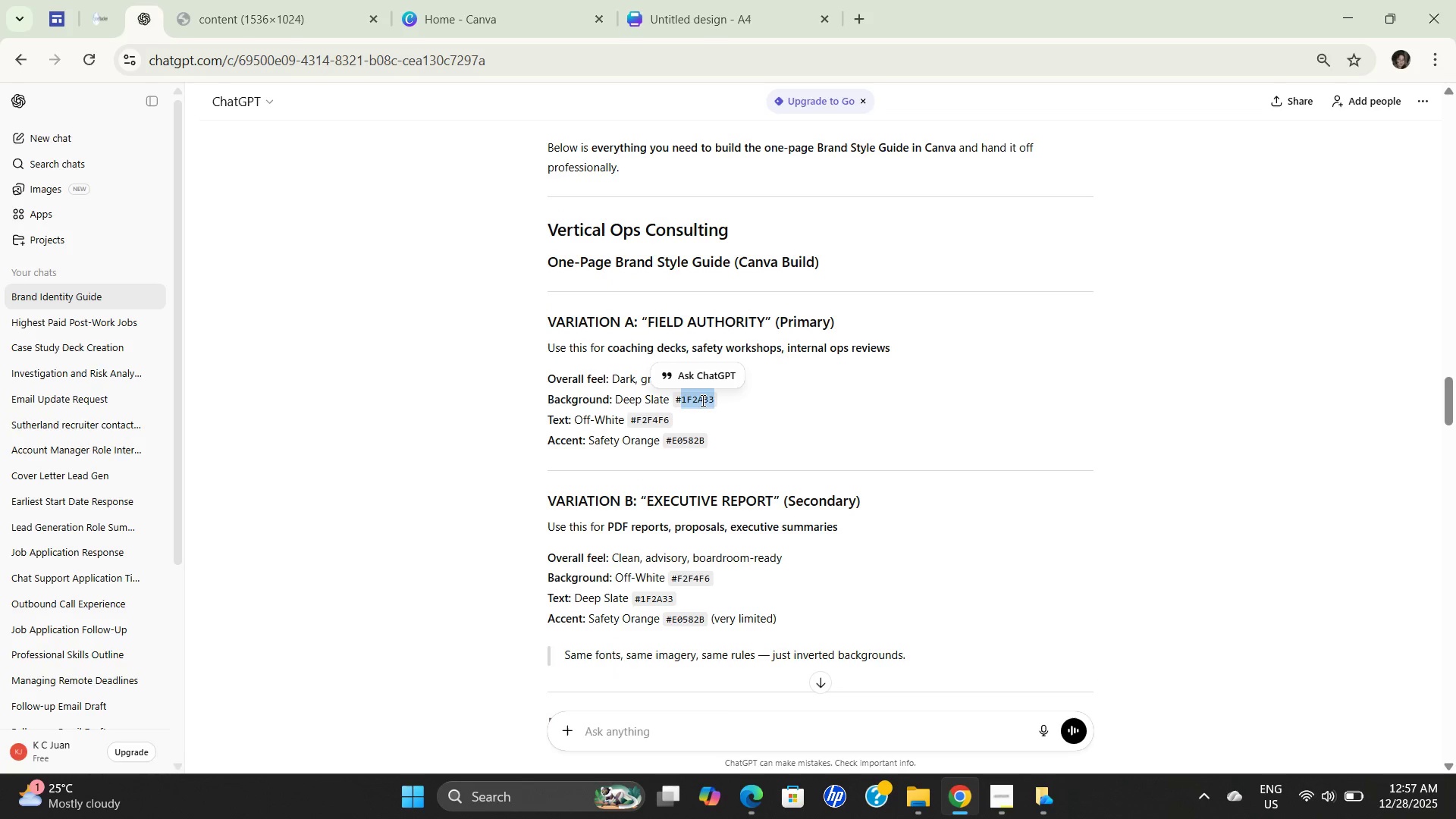 
hold_key(key=ControlLeft, duration=0.77)
left_click([683, 397])
 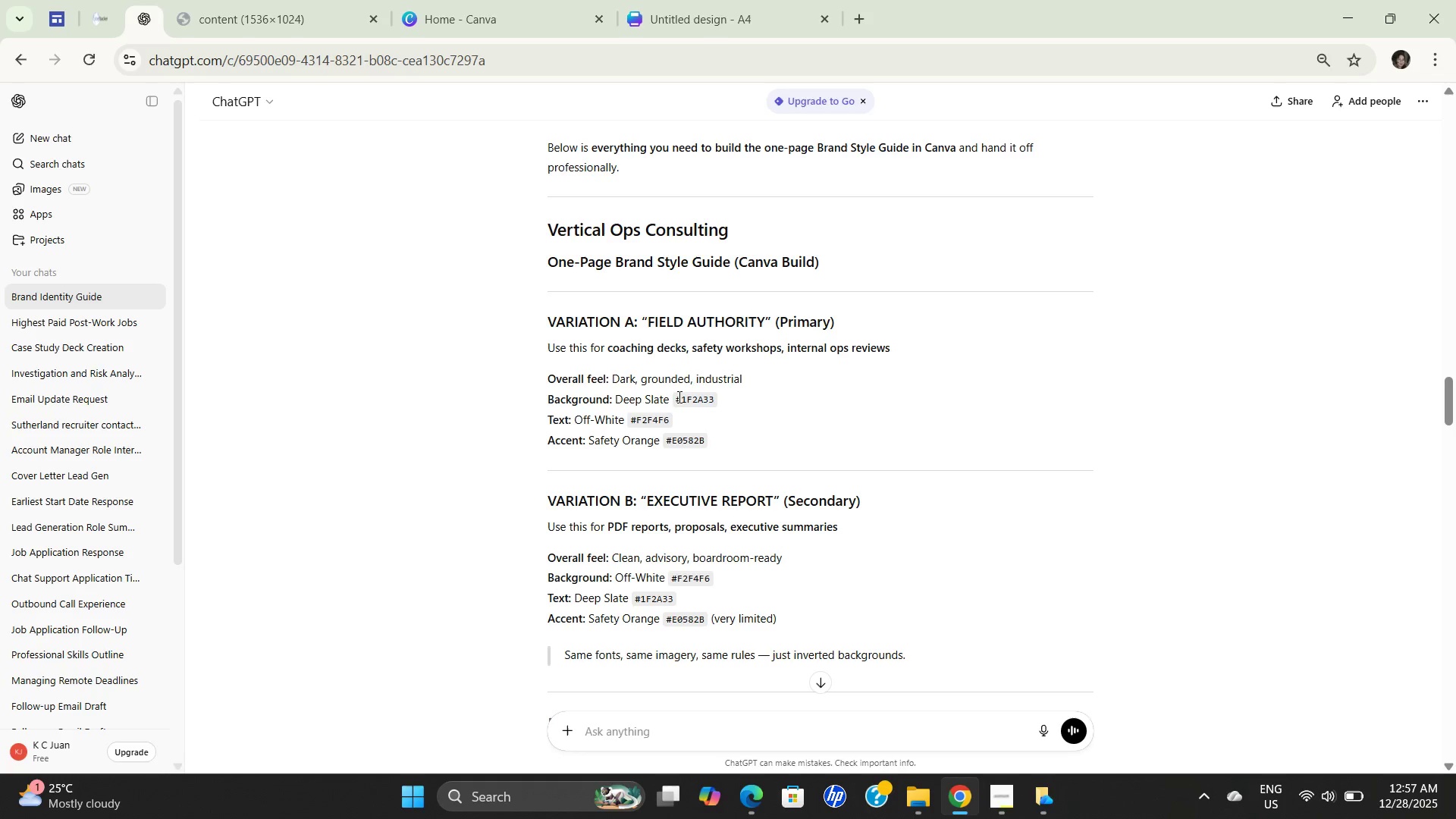 
left_click_drag(start_coordinate=[678, 397], to_coordinate=[725, 400])
 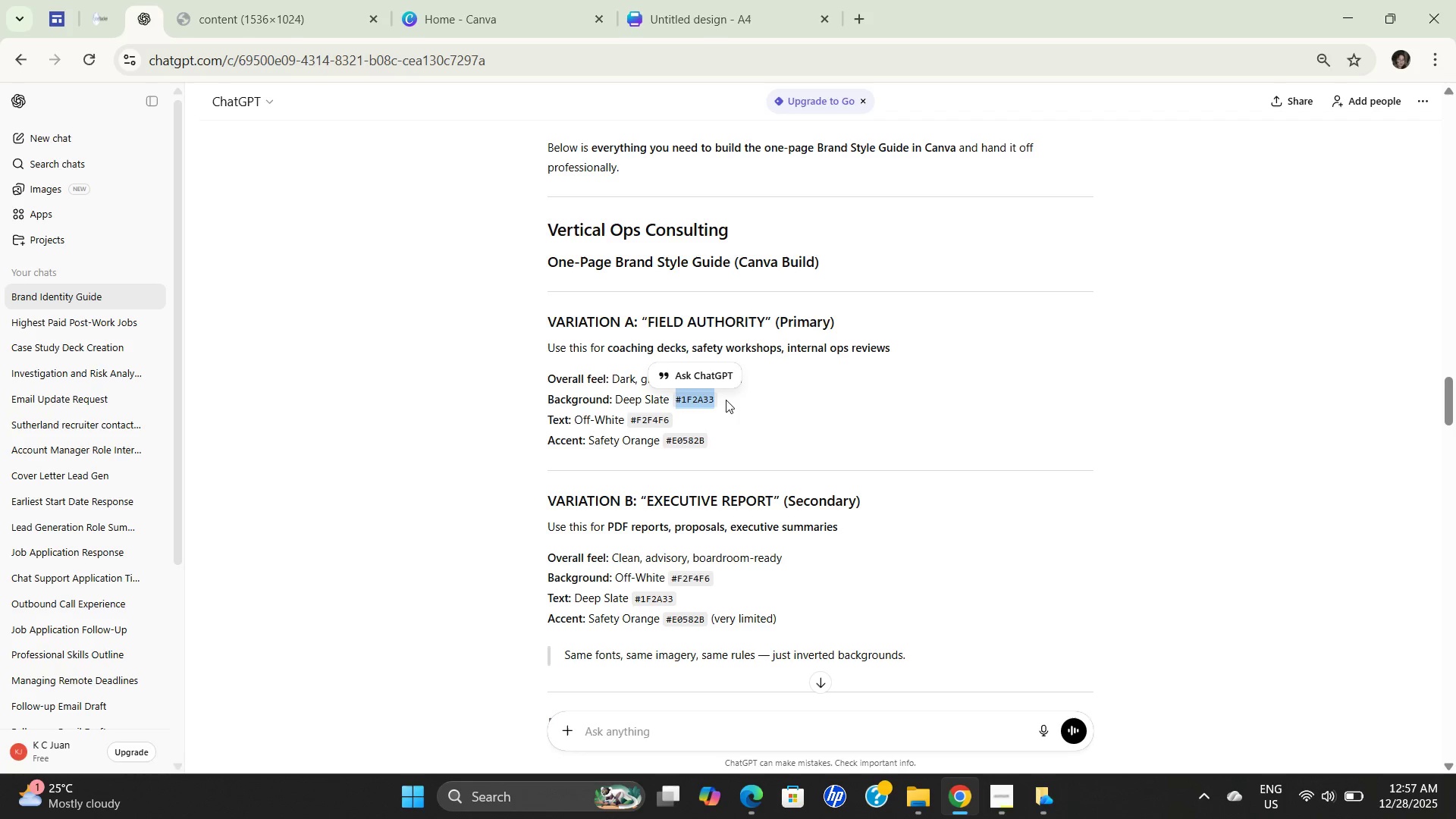 
key(Control+C)
 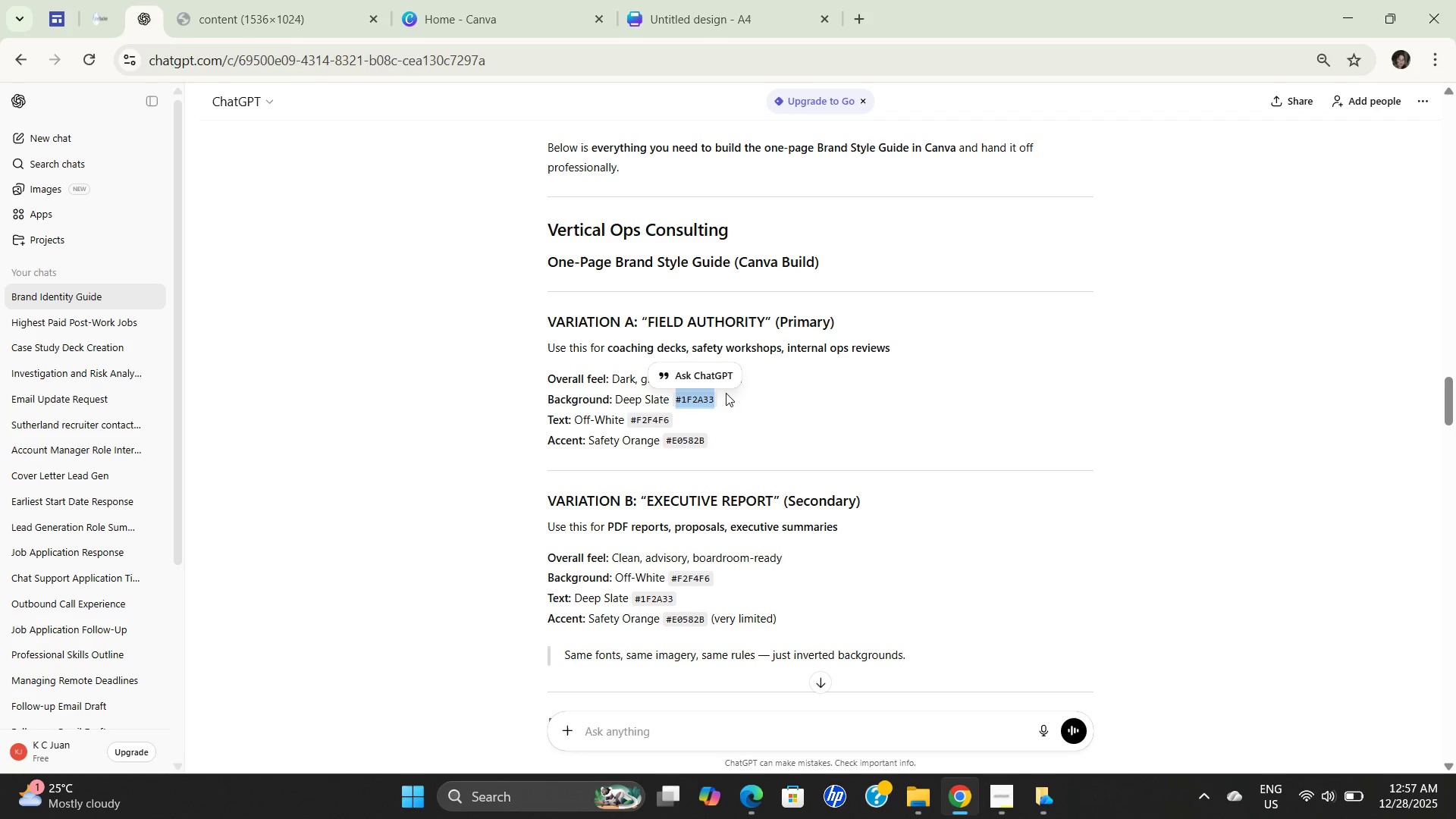 
key(Control+C)
 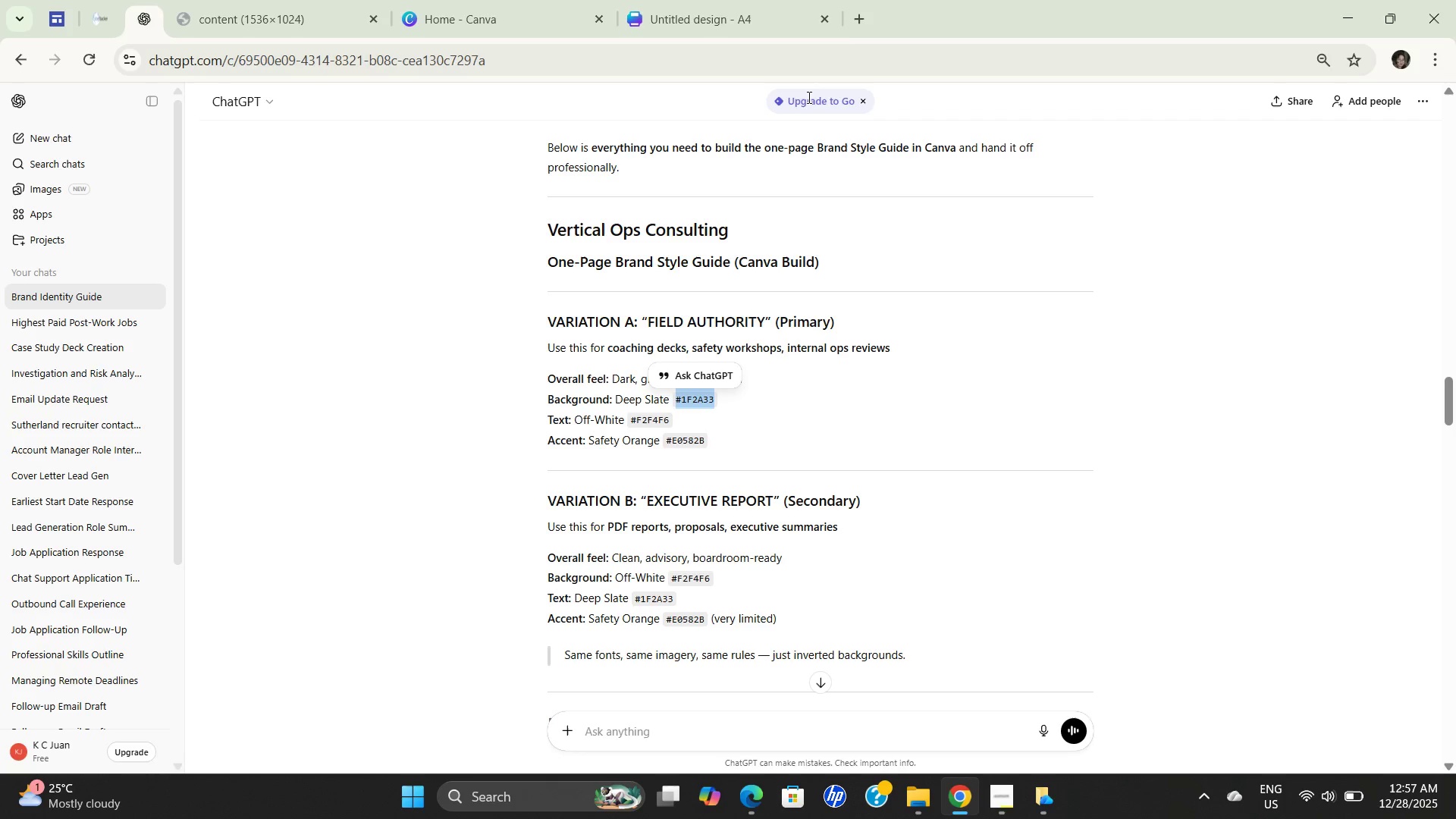 
key(Control+C)
 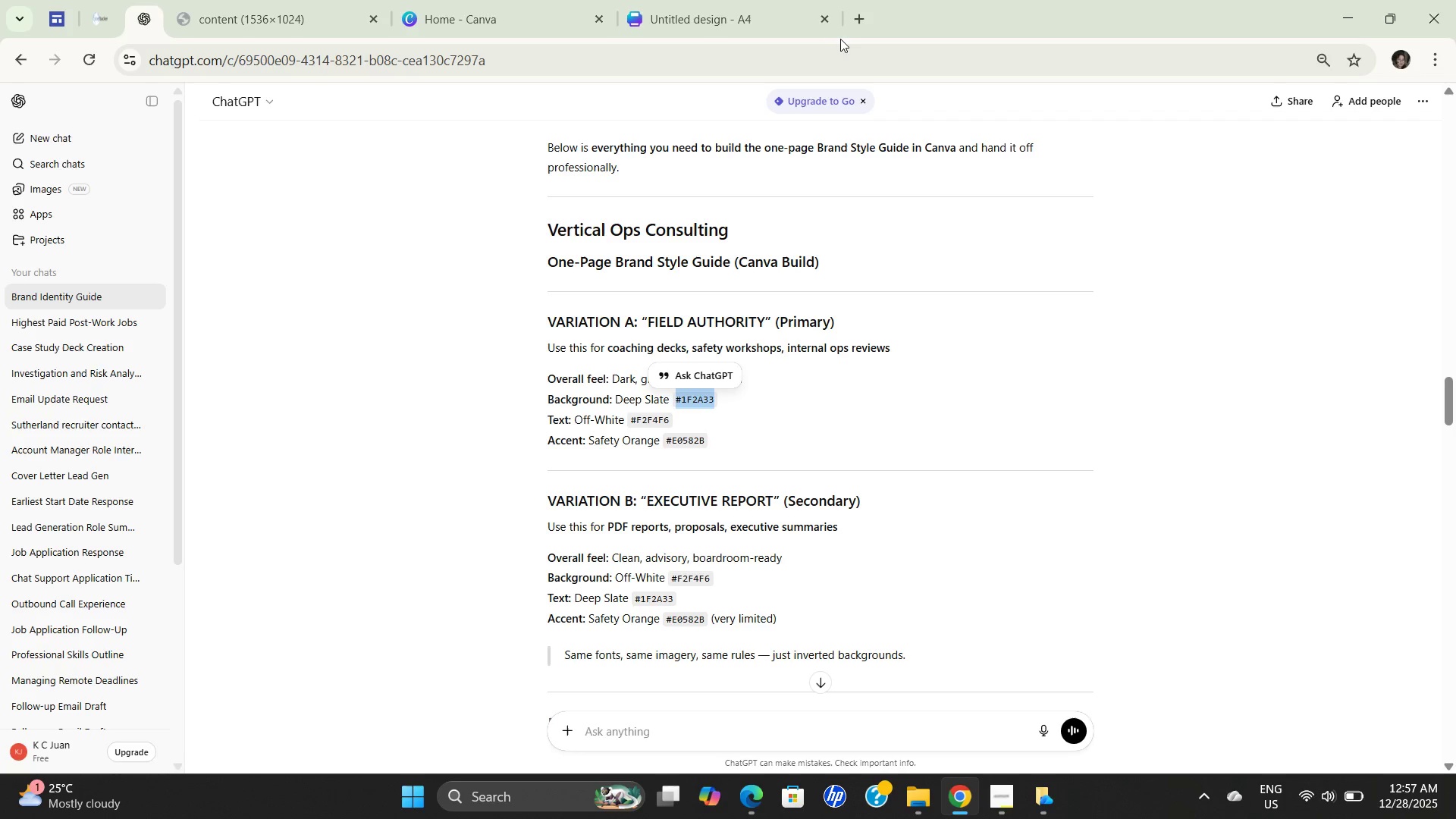 
key(Control+C)
 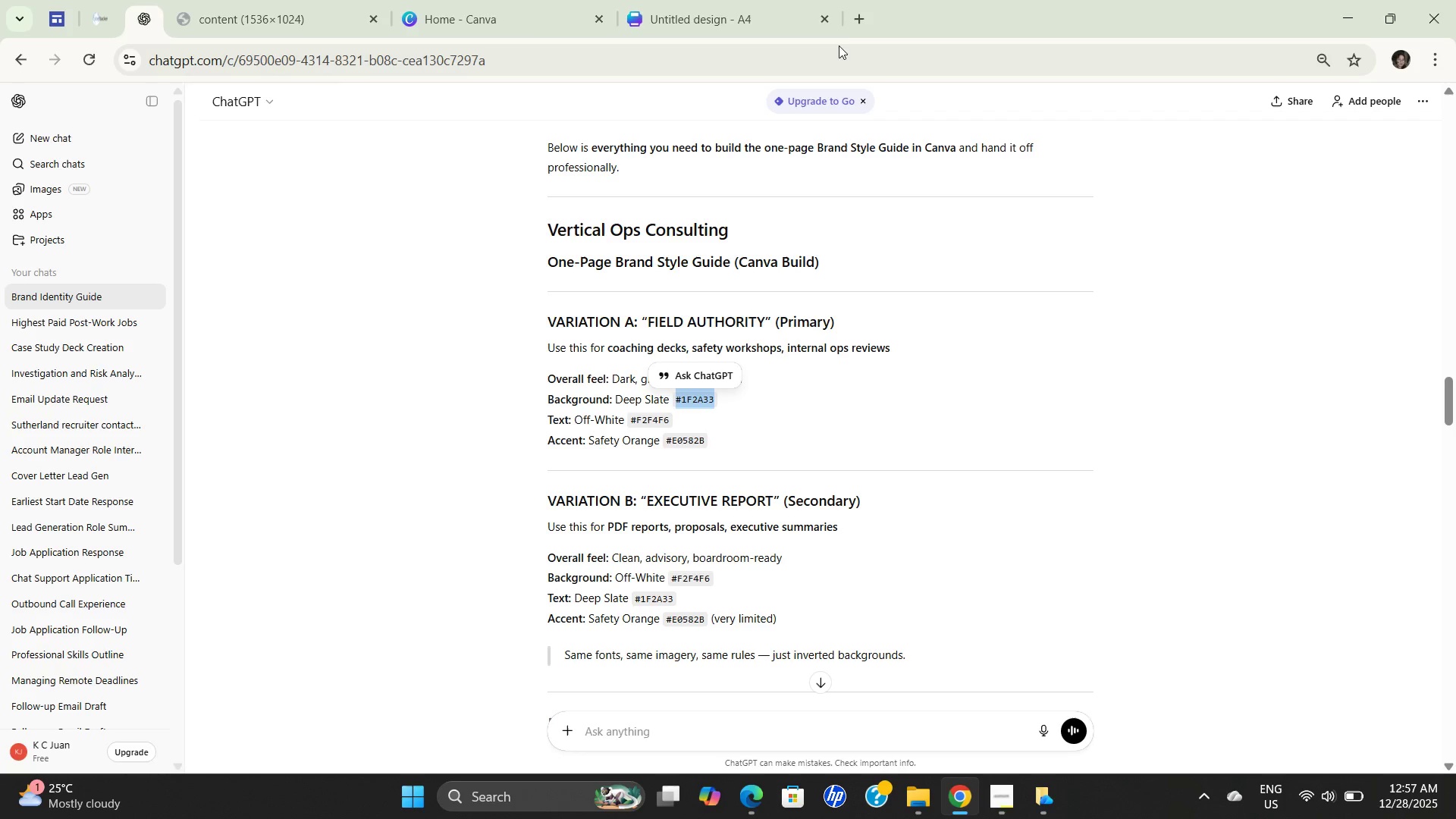 
key(Control+C)
 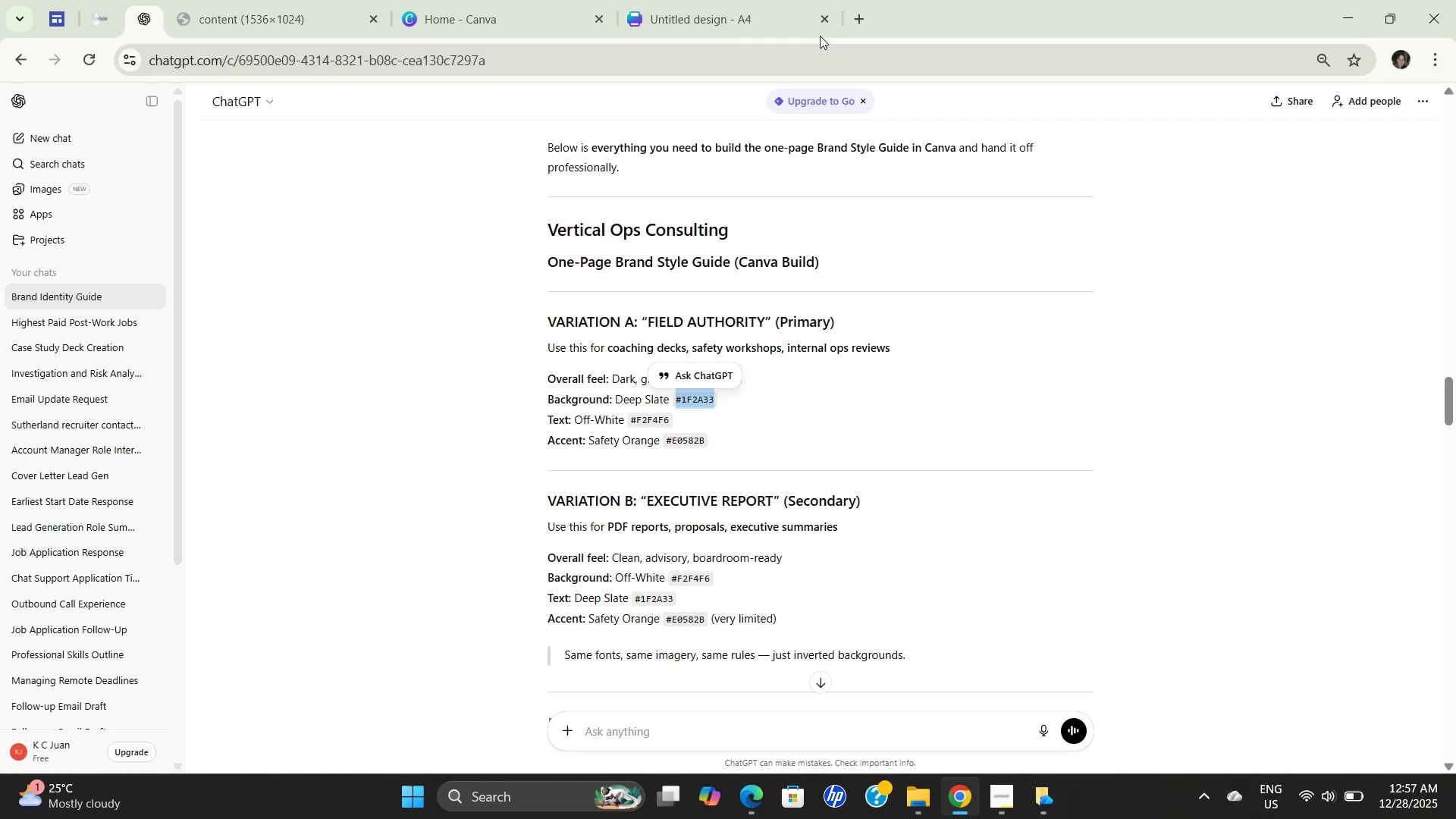 
key(Control+C)
 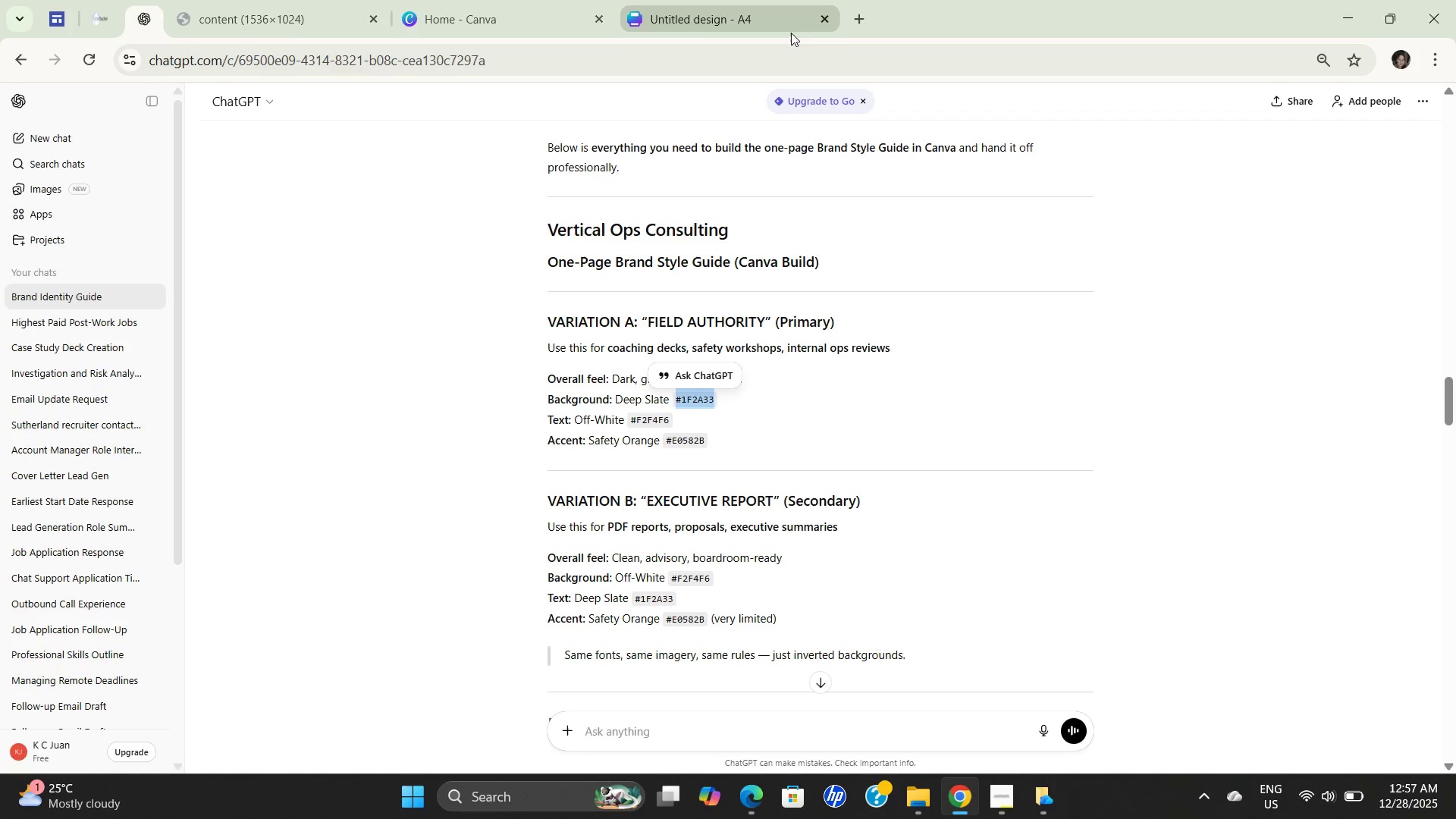 
key(Control+C)
 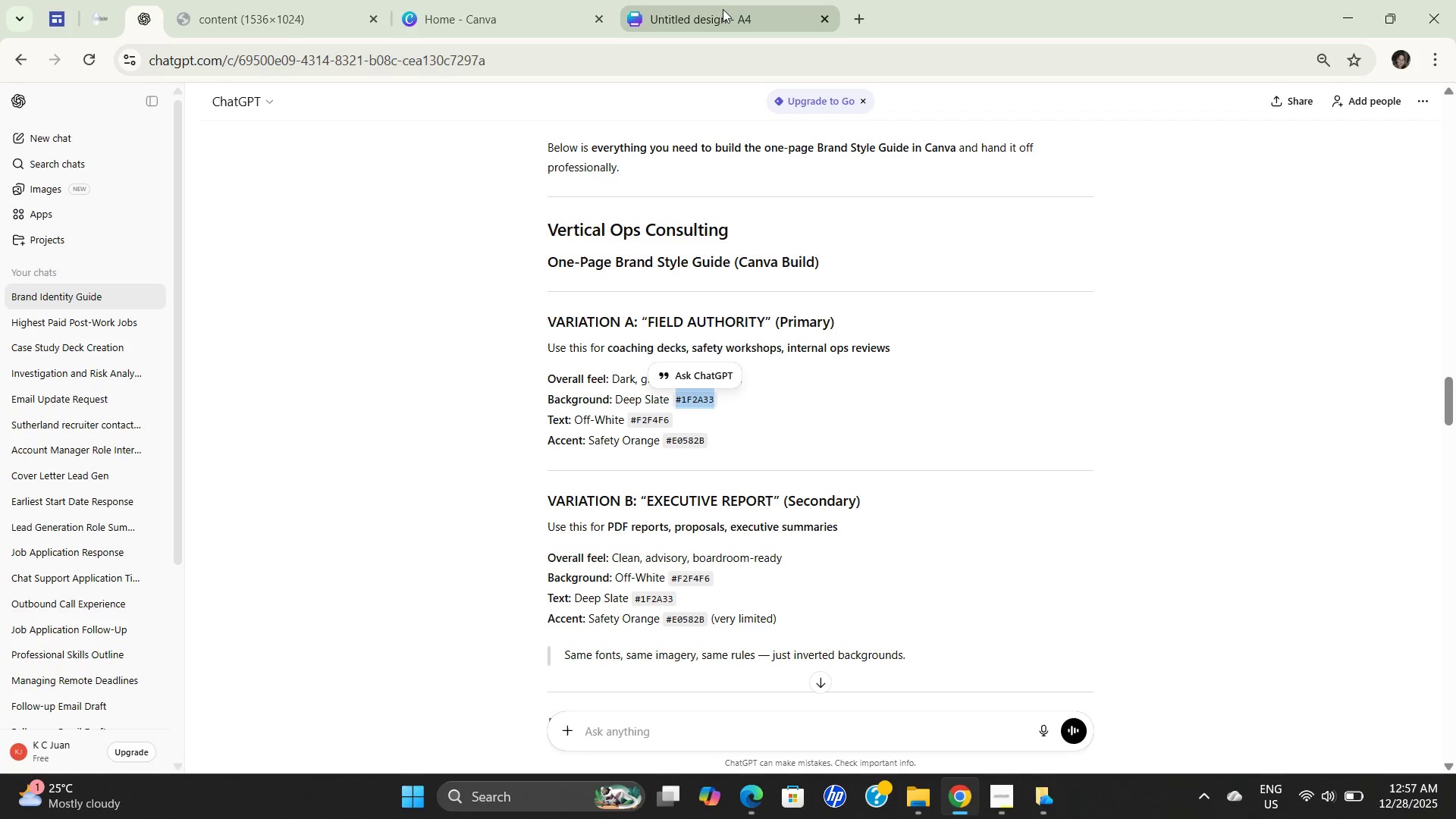 
key(Control+C)
 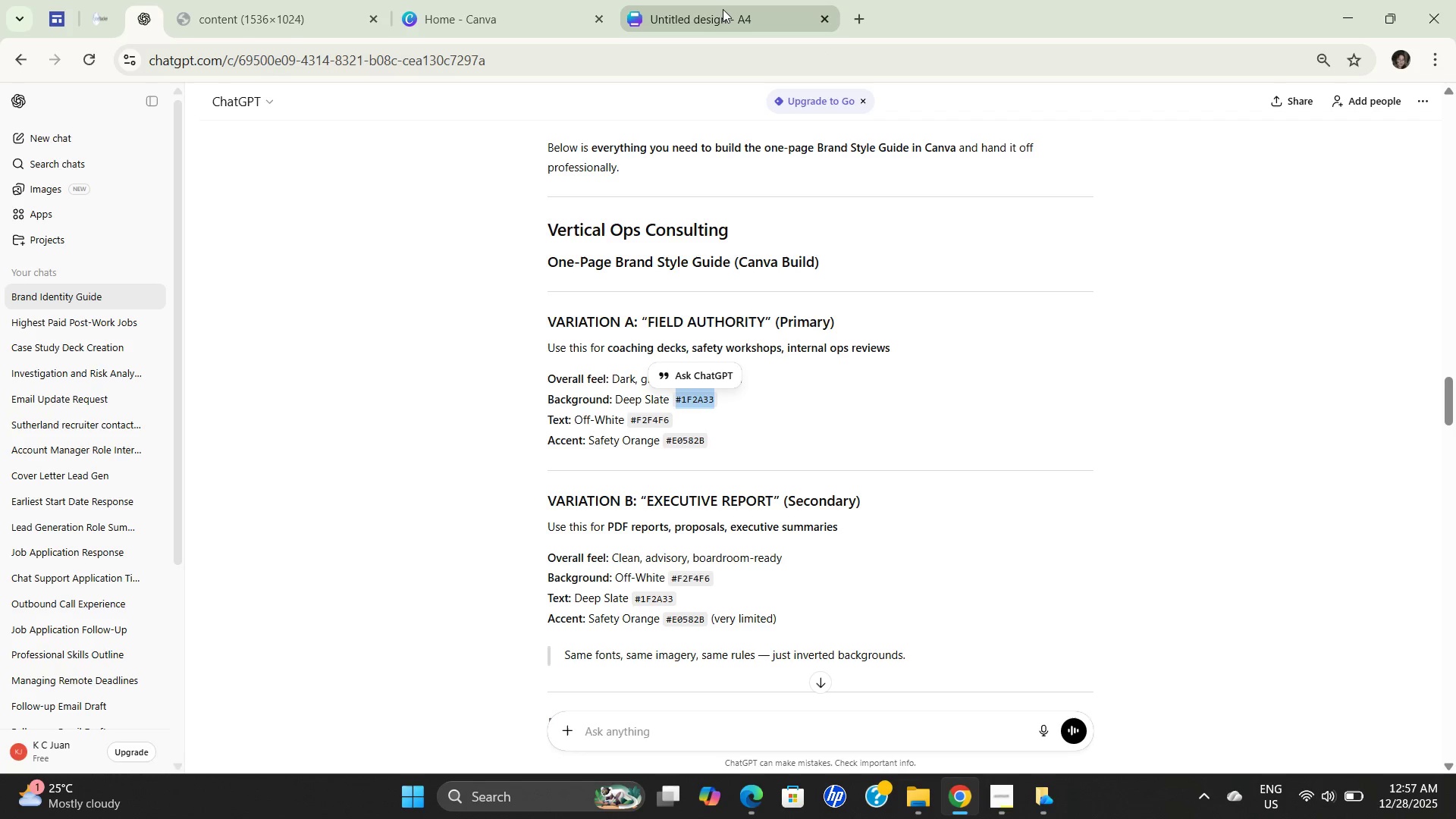 
key(Control+C)
 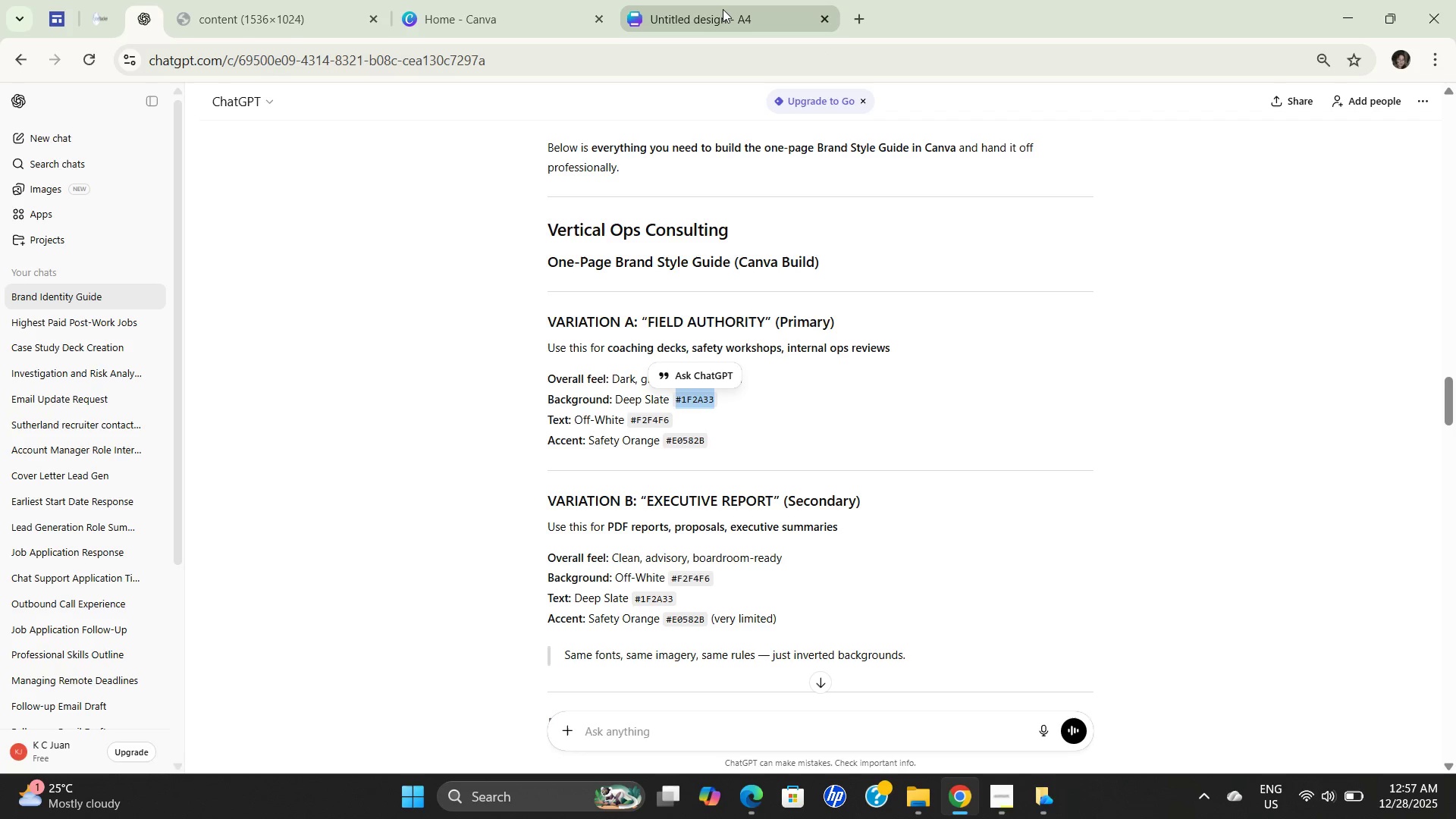 
key(Control+C)
 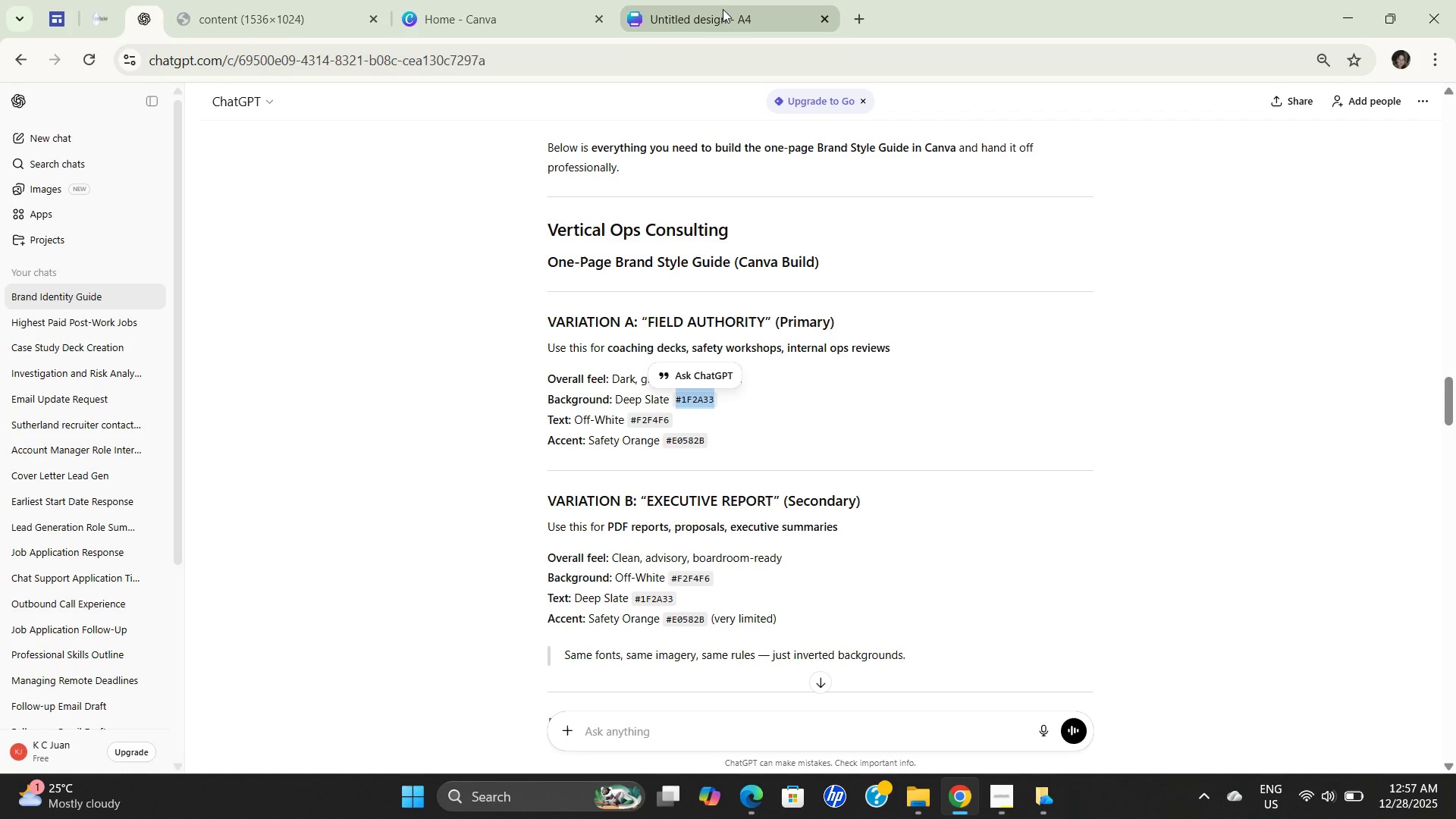 
key(Control+C)
 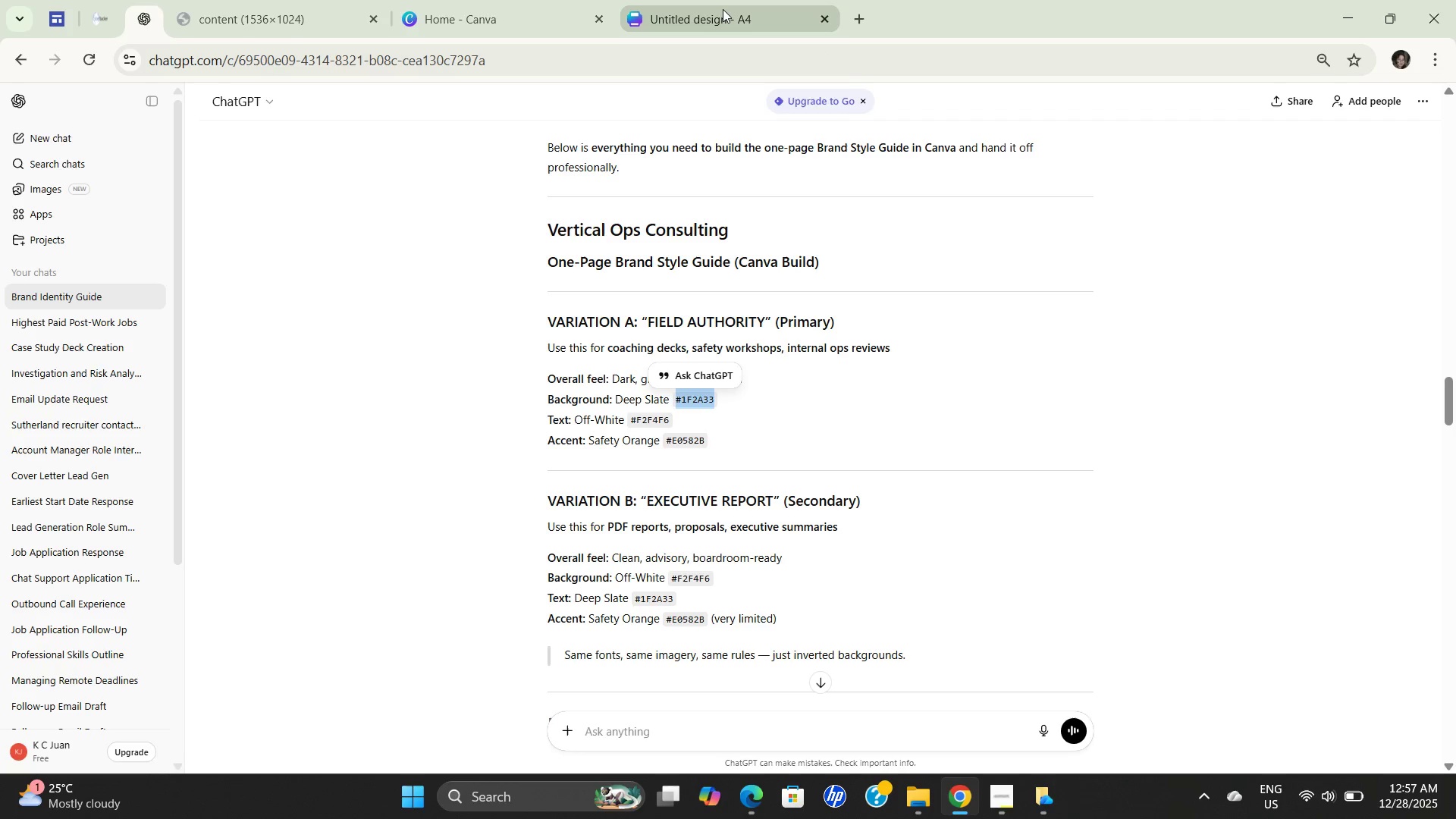 
key(Control+C)
 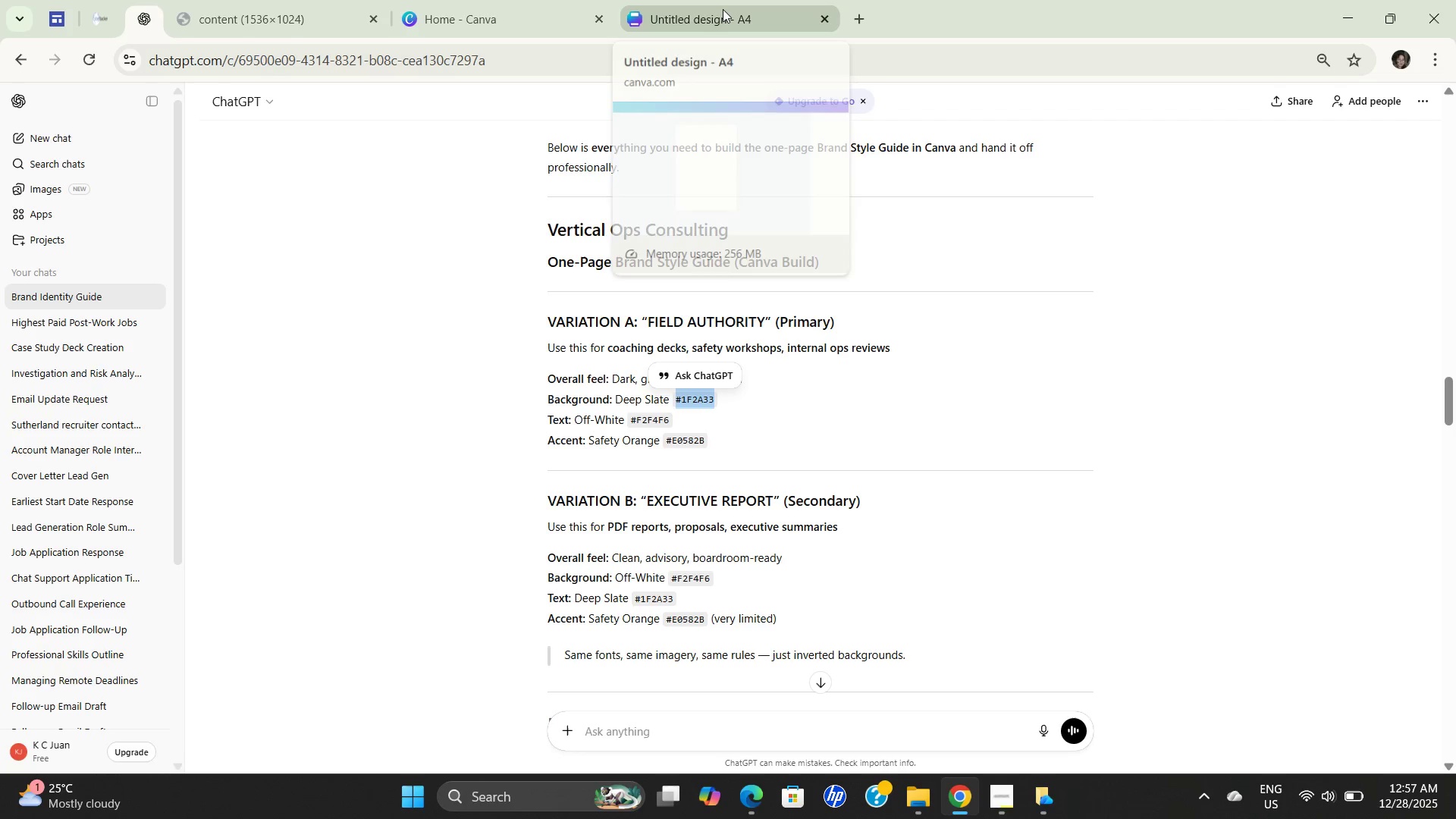 
key(Control+C)
 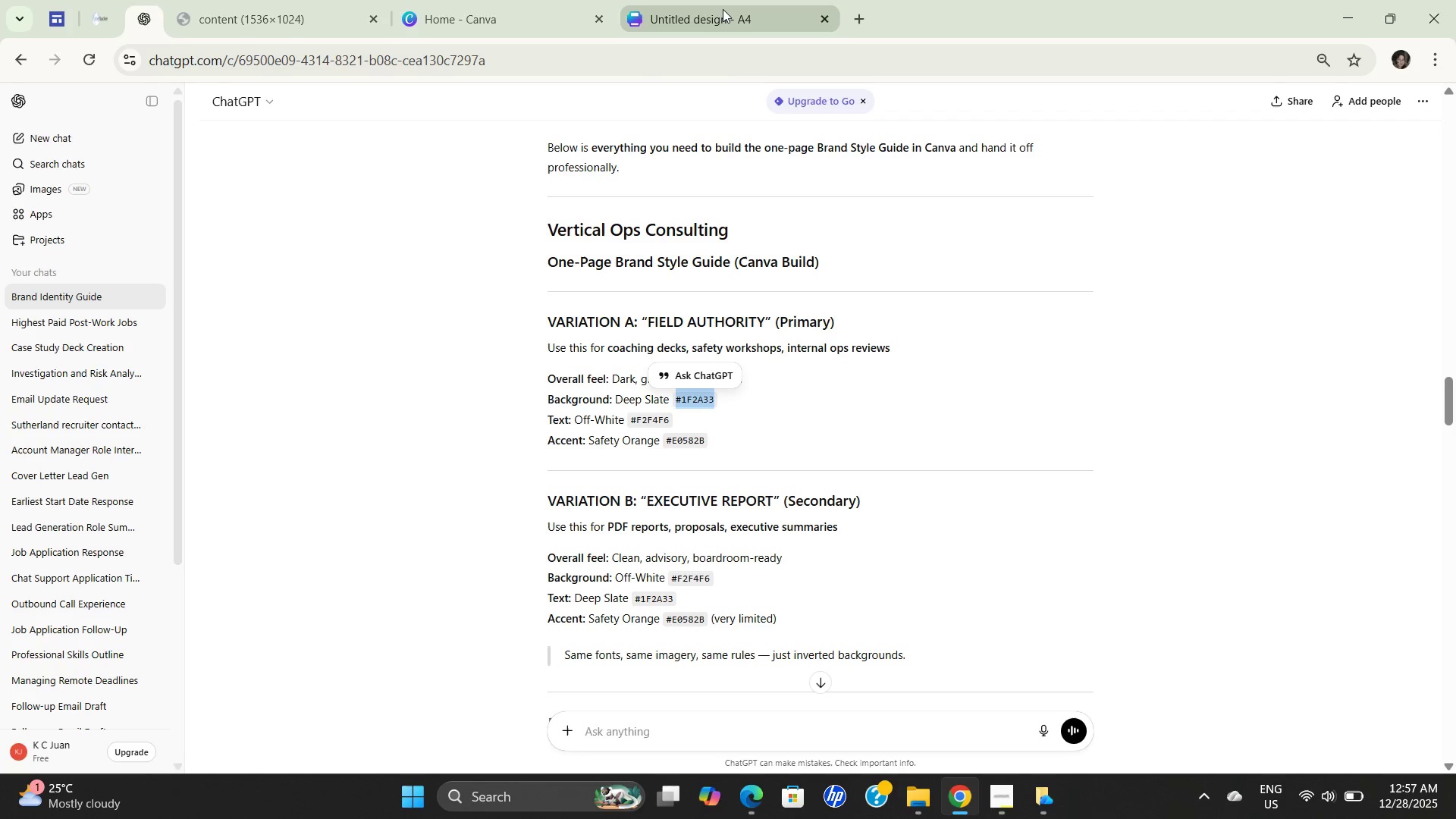 
key(Control+C)
 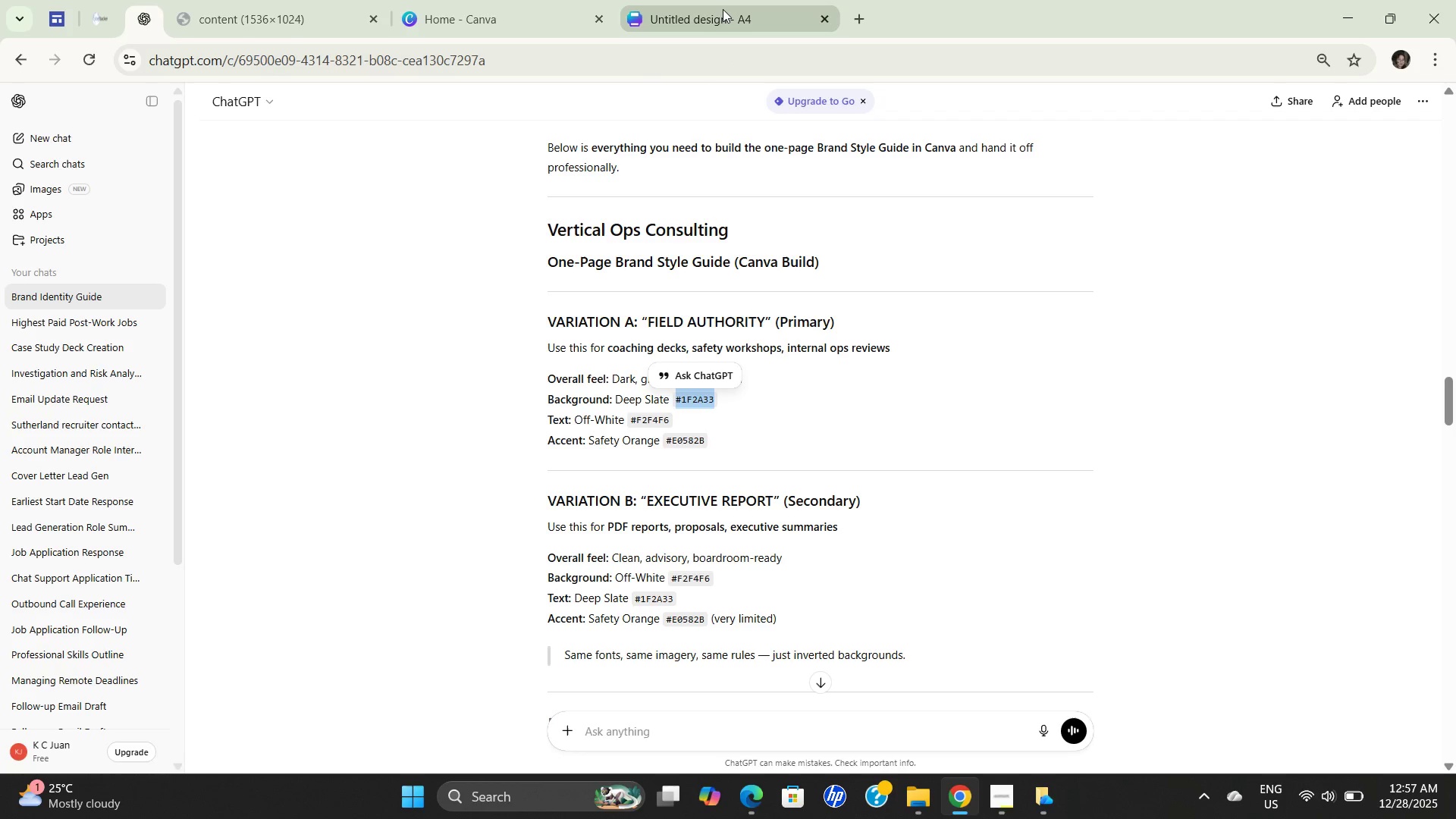 
key(Control+C)
 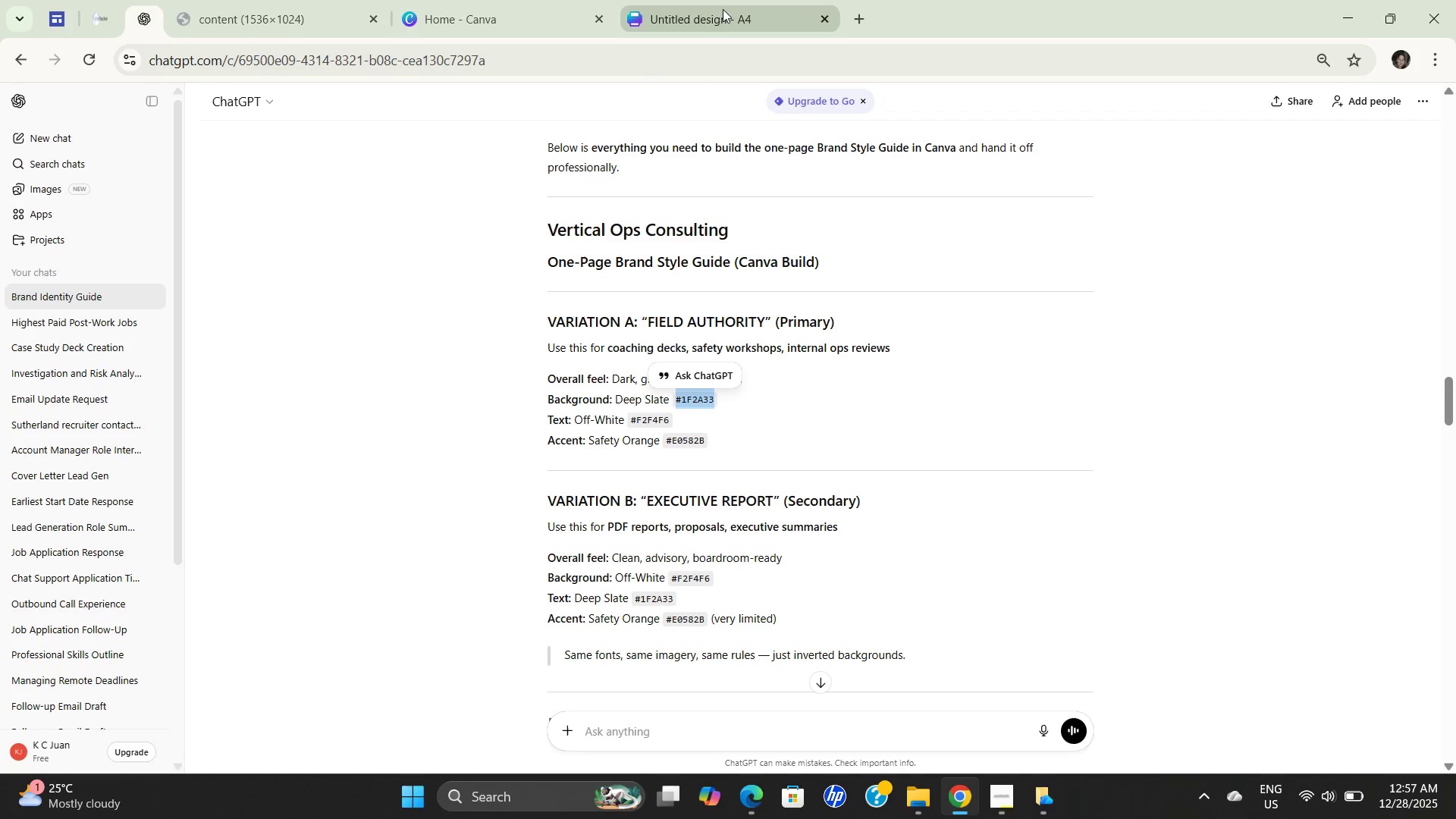 
key(Control+C)
 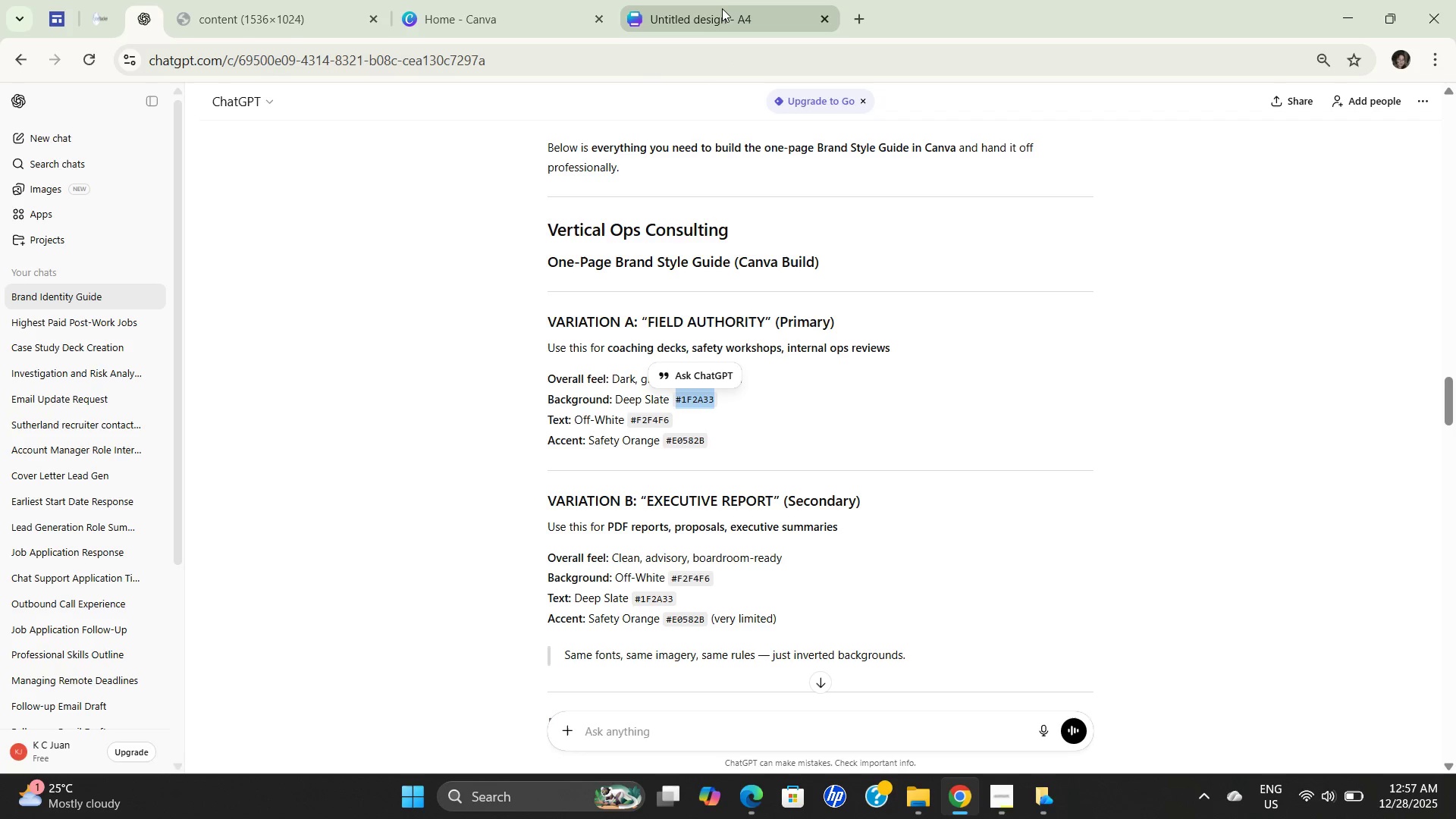 
key(Control+C)
 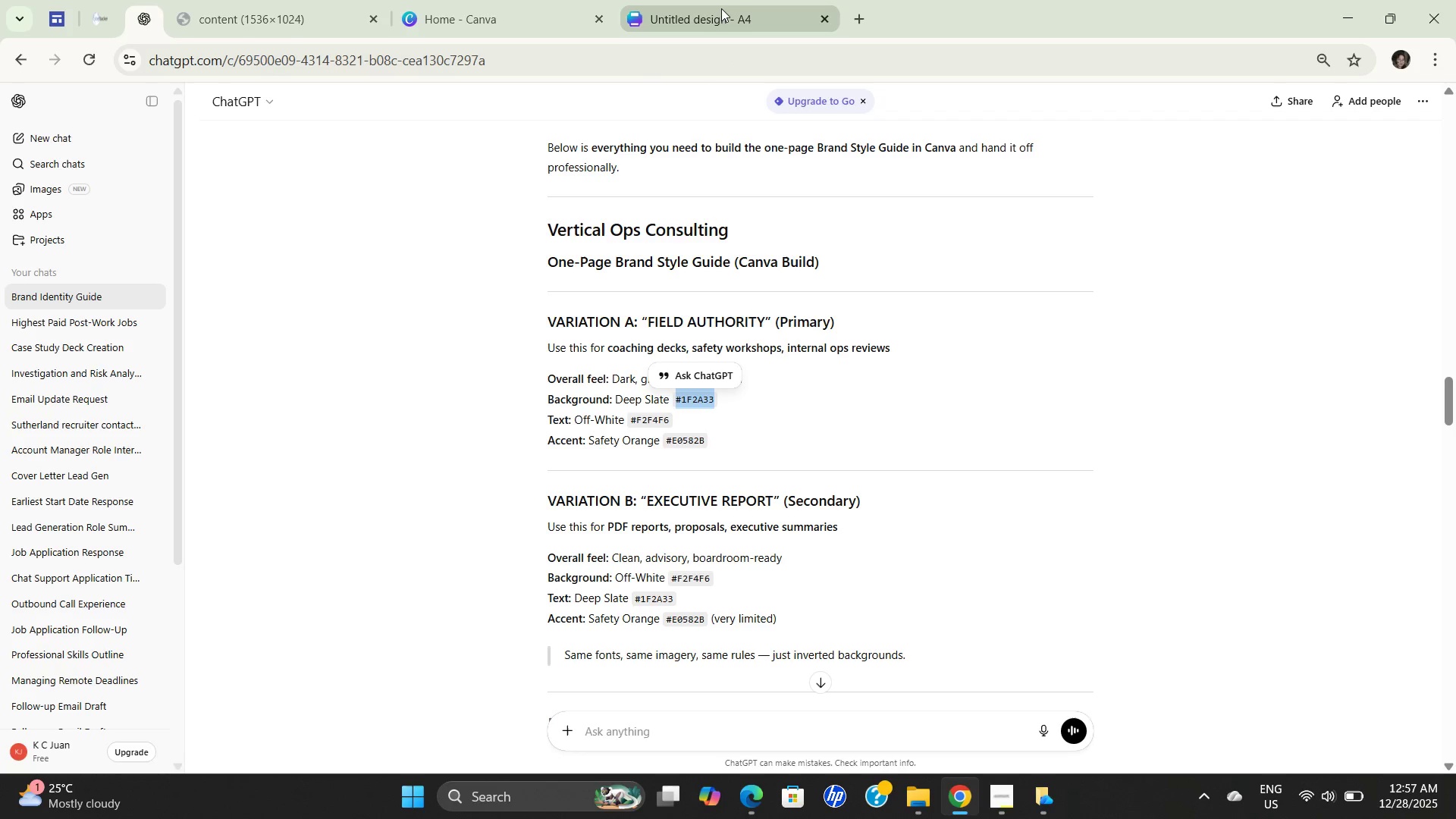 
key(Control+C)
 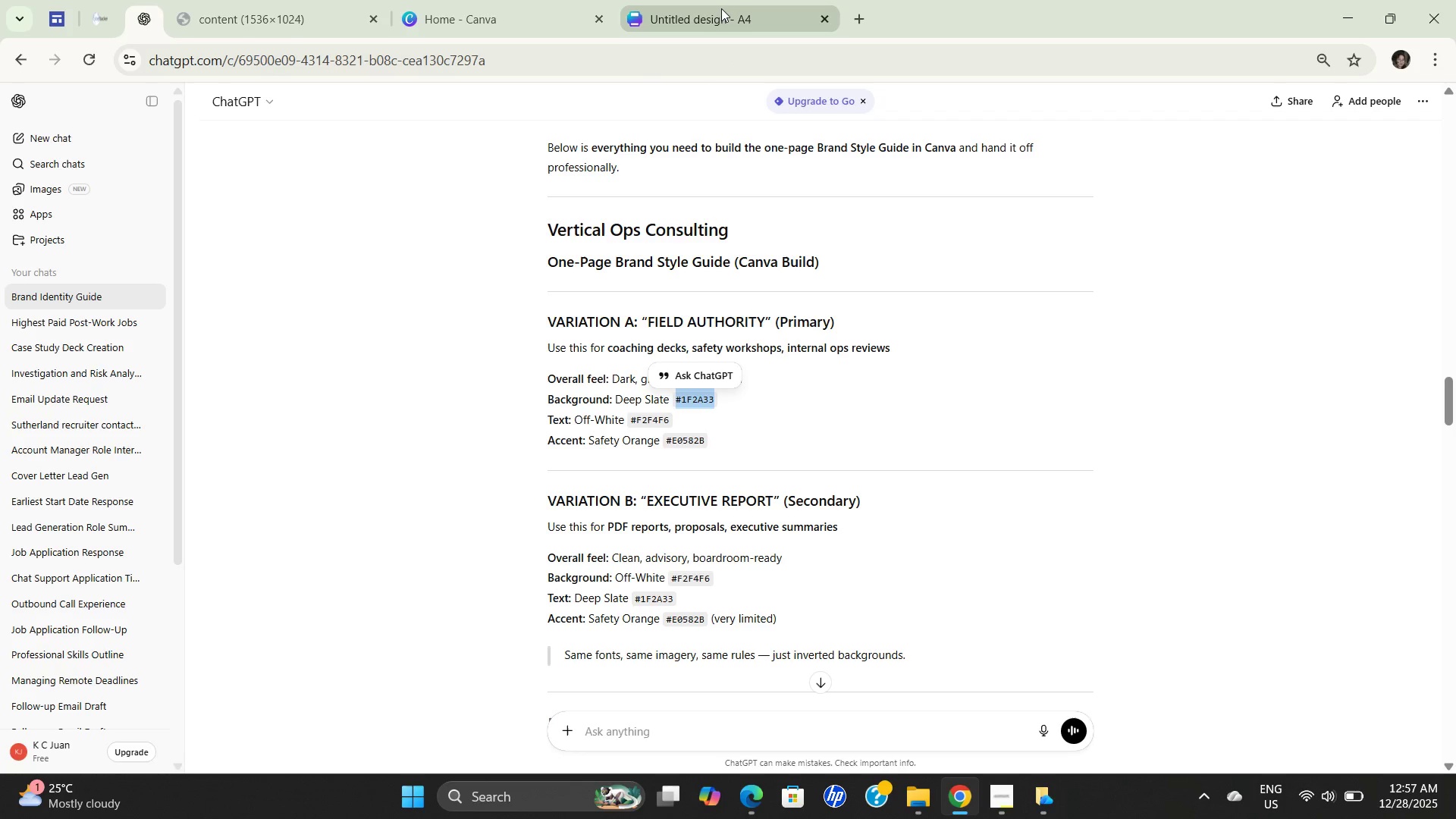 
key(Control+C)
 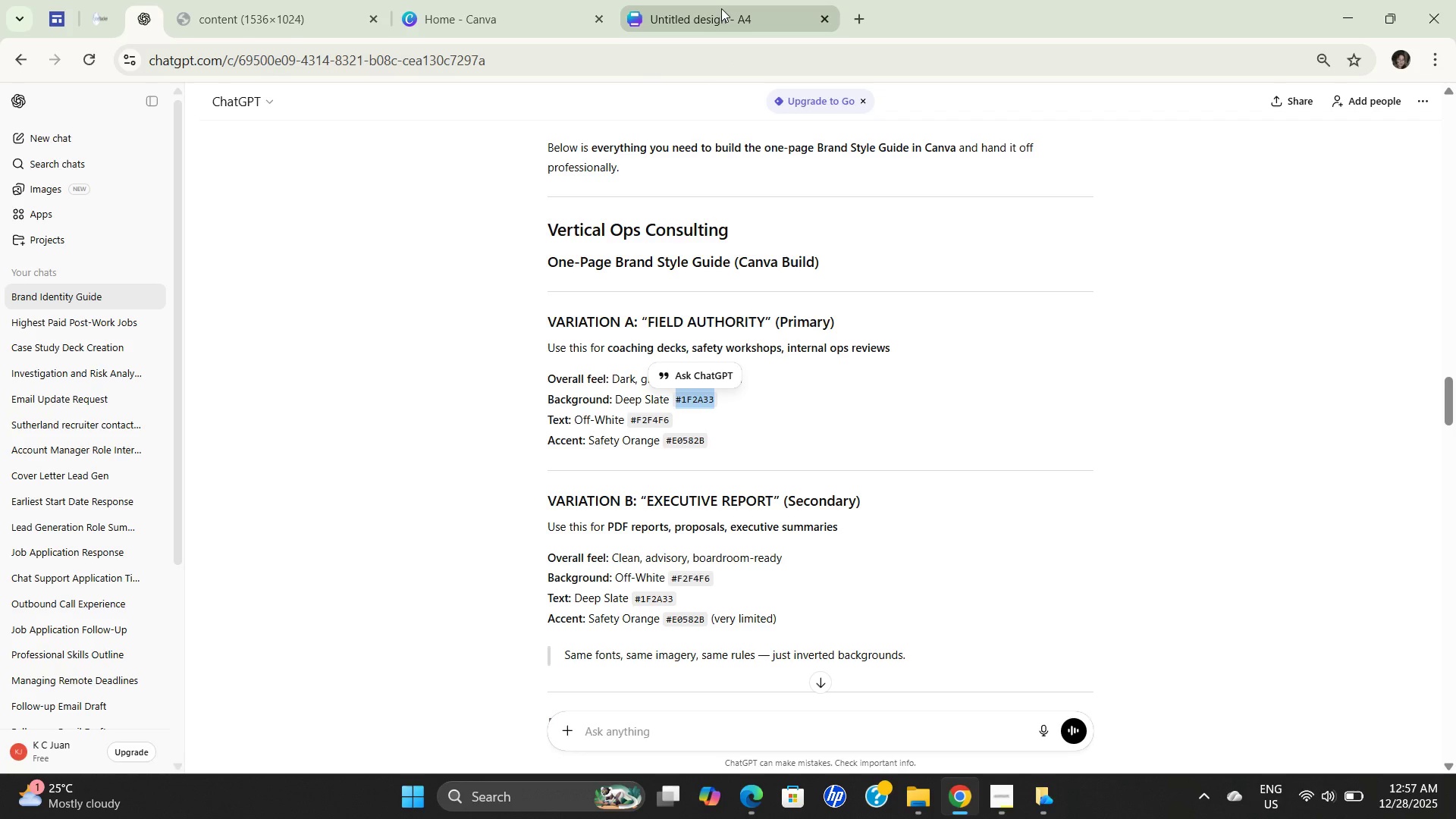 
left_click([721, 8])
 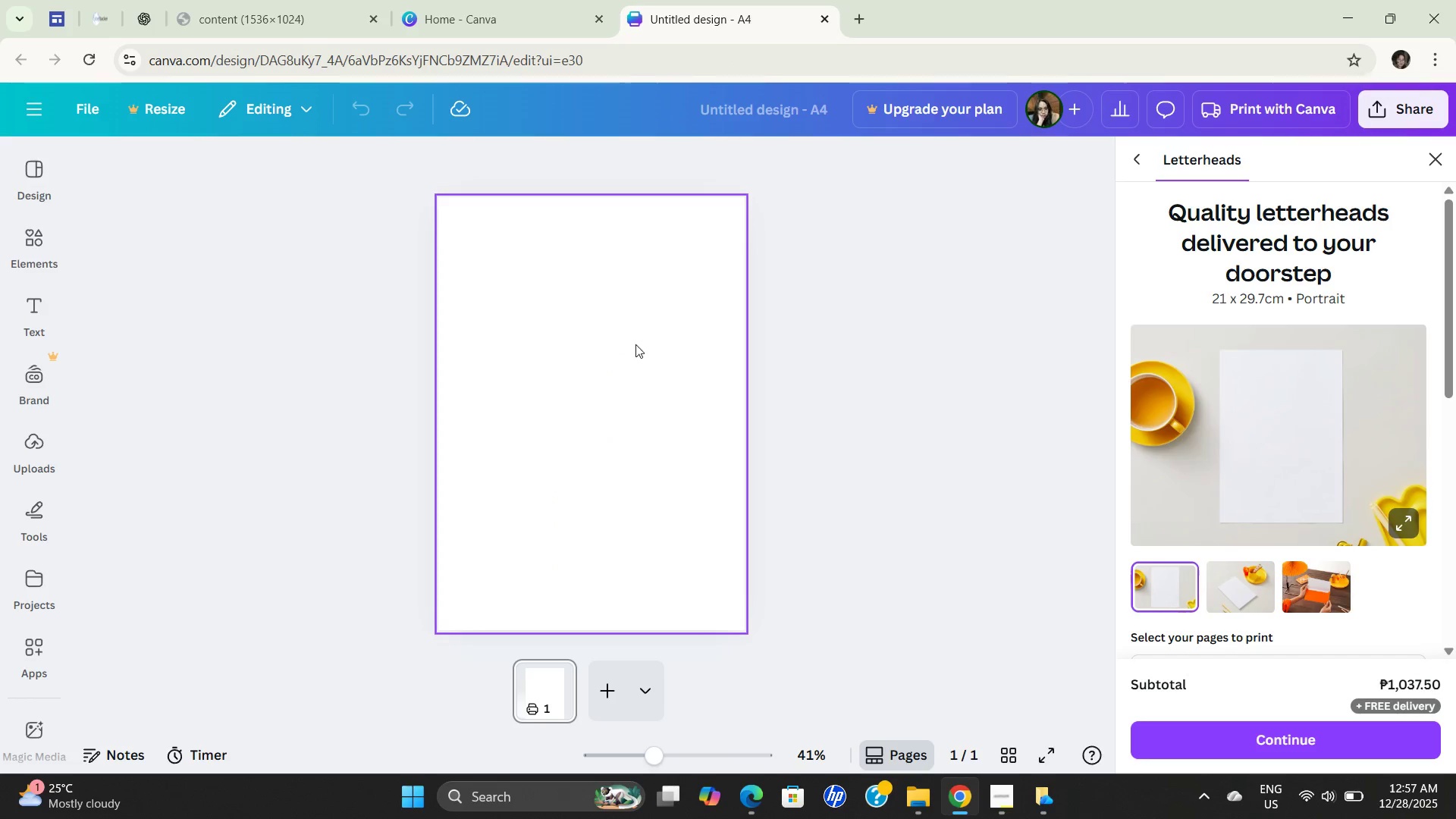 
left_click([623, 331])
 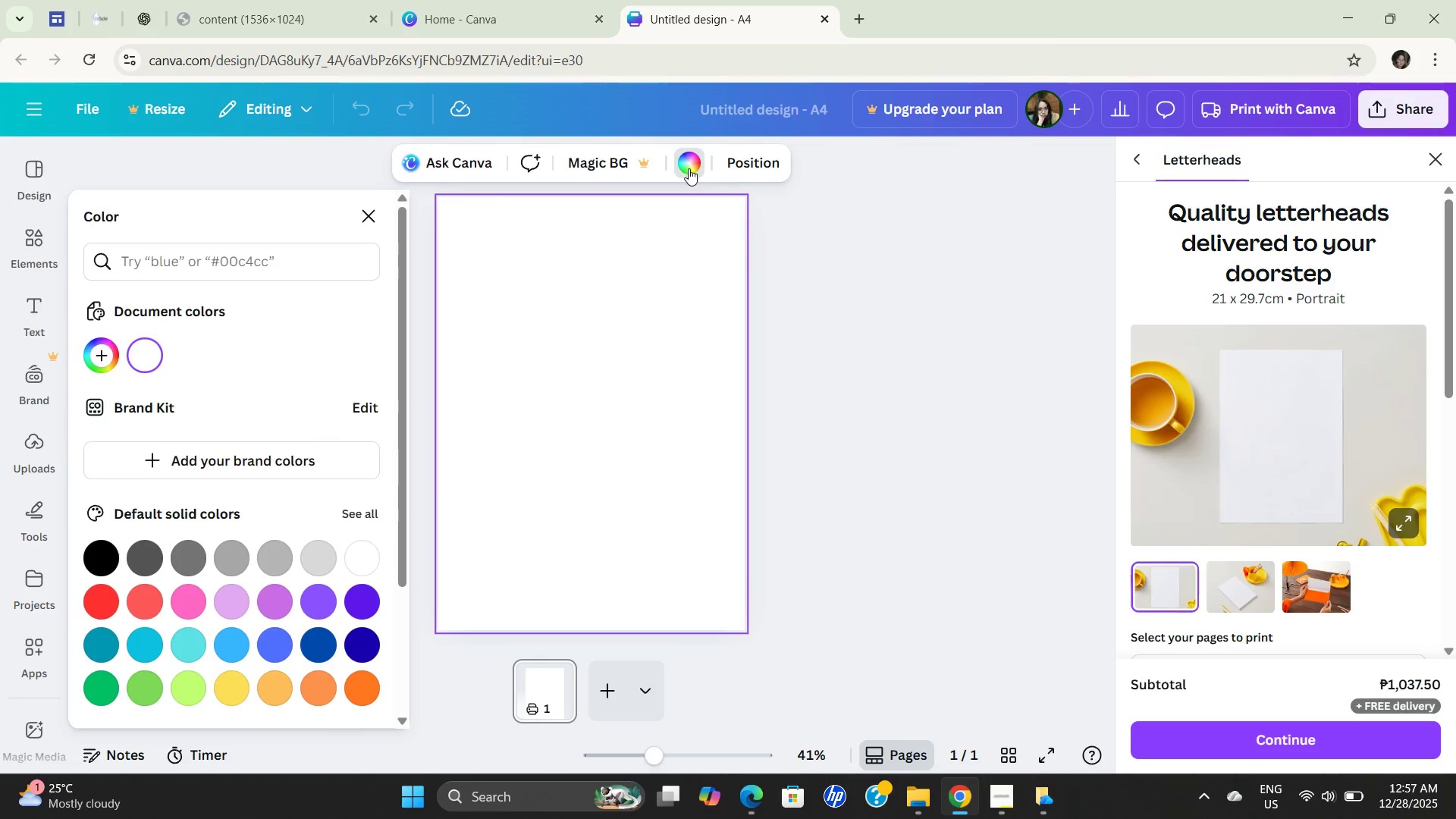 
left_click([192, 264])
 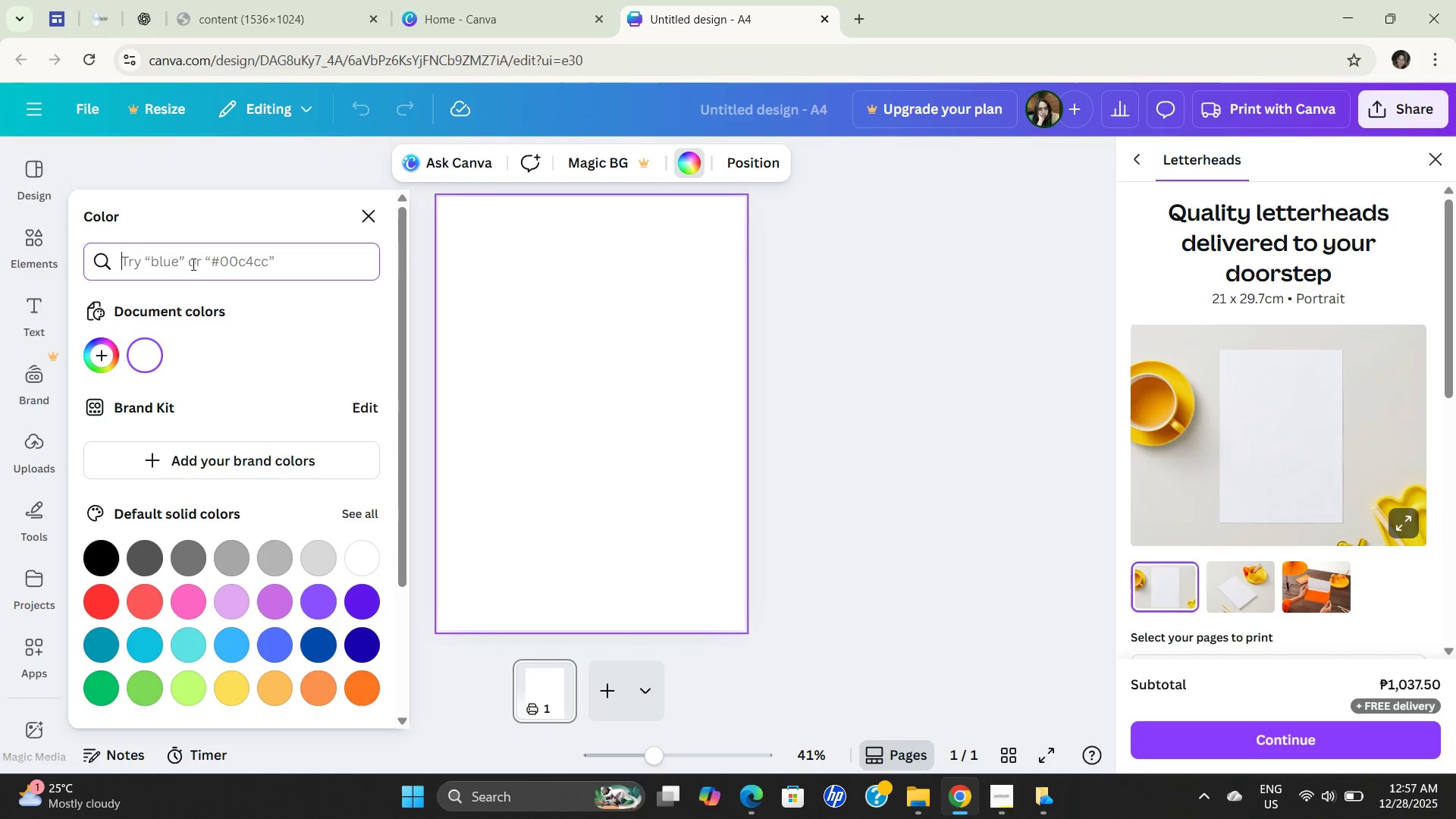 
key(Control+ControlLeft)
 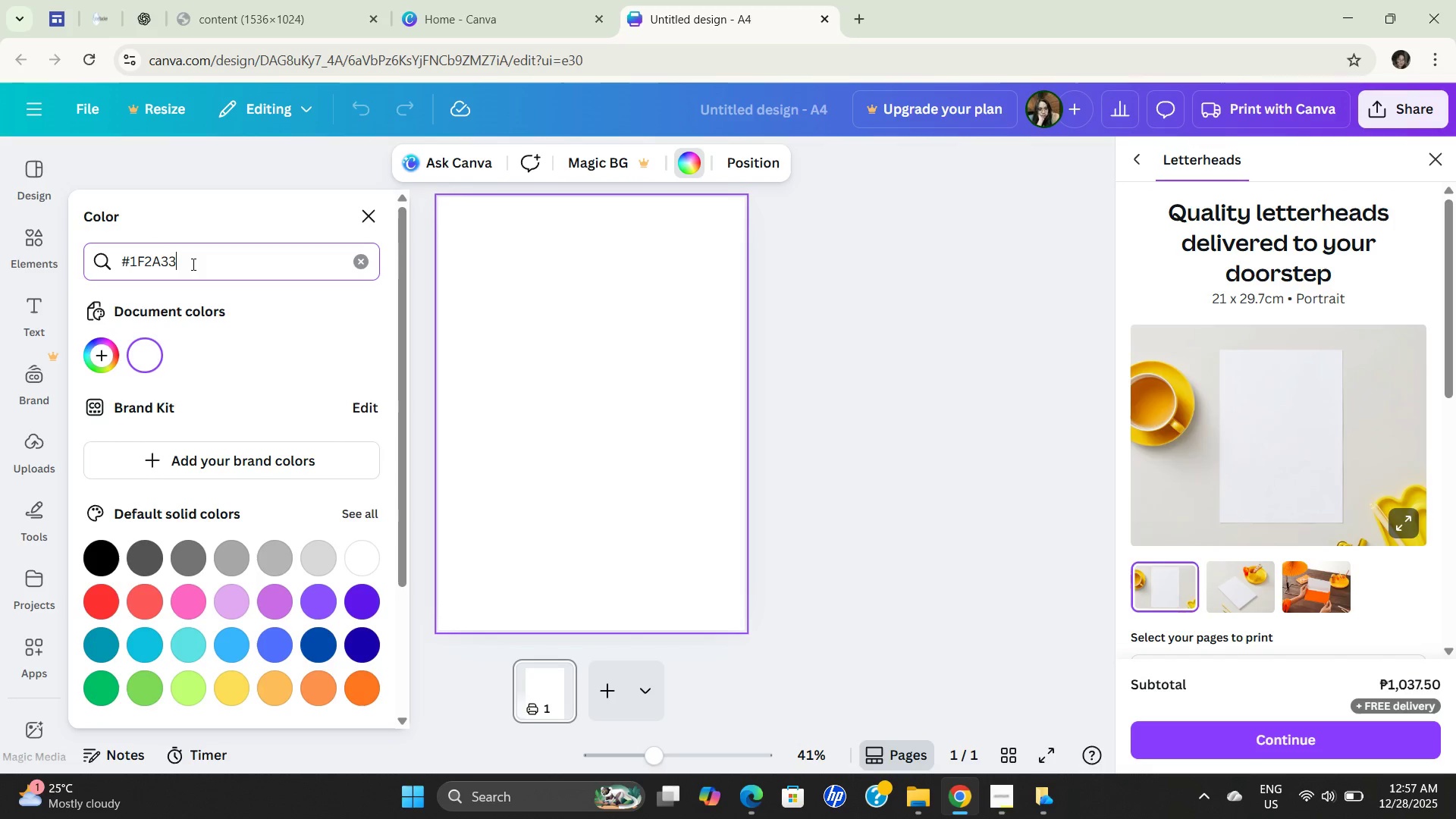 
key(Control+V)
 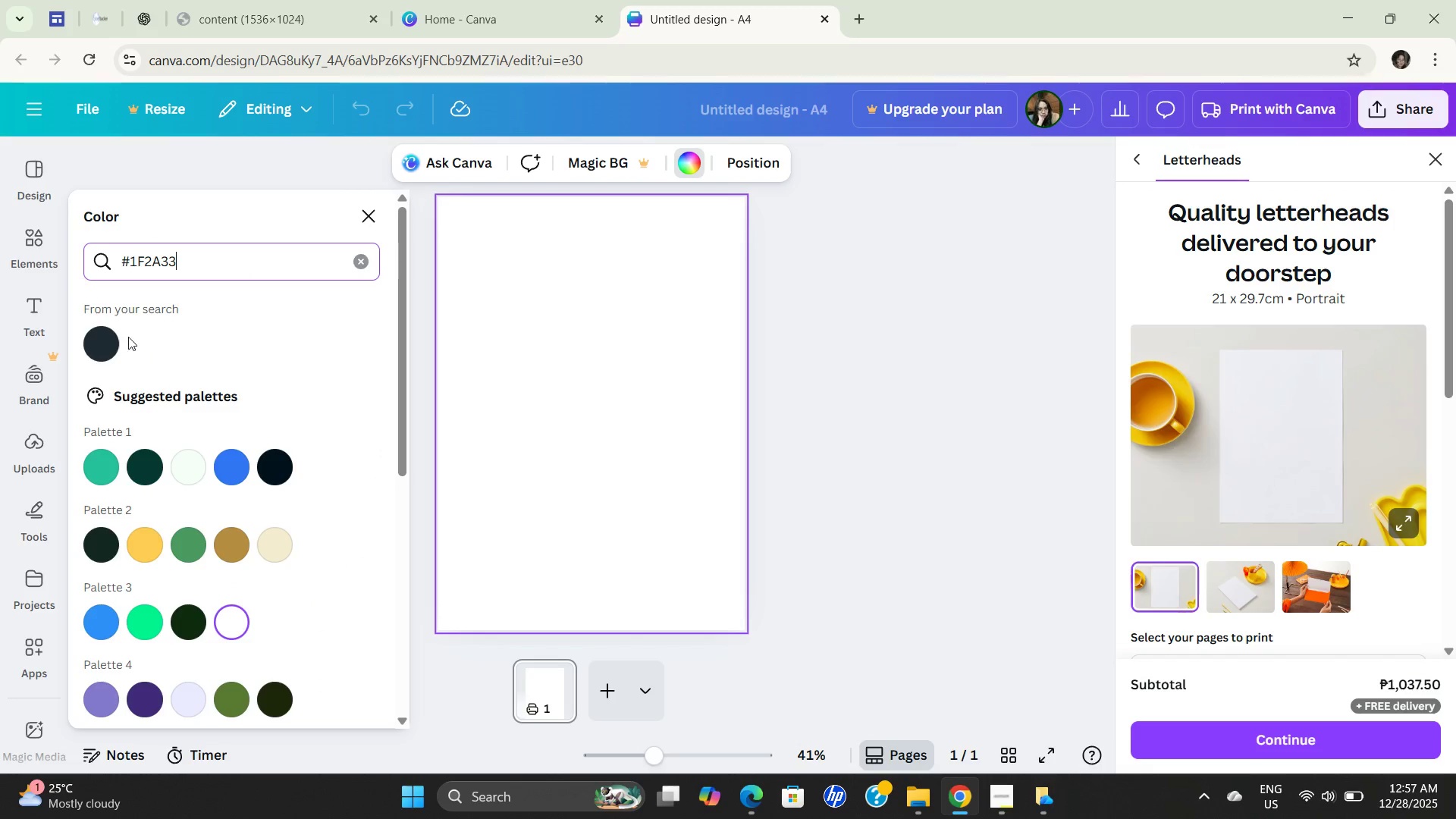 
left_click([105, 348])
 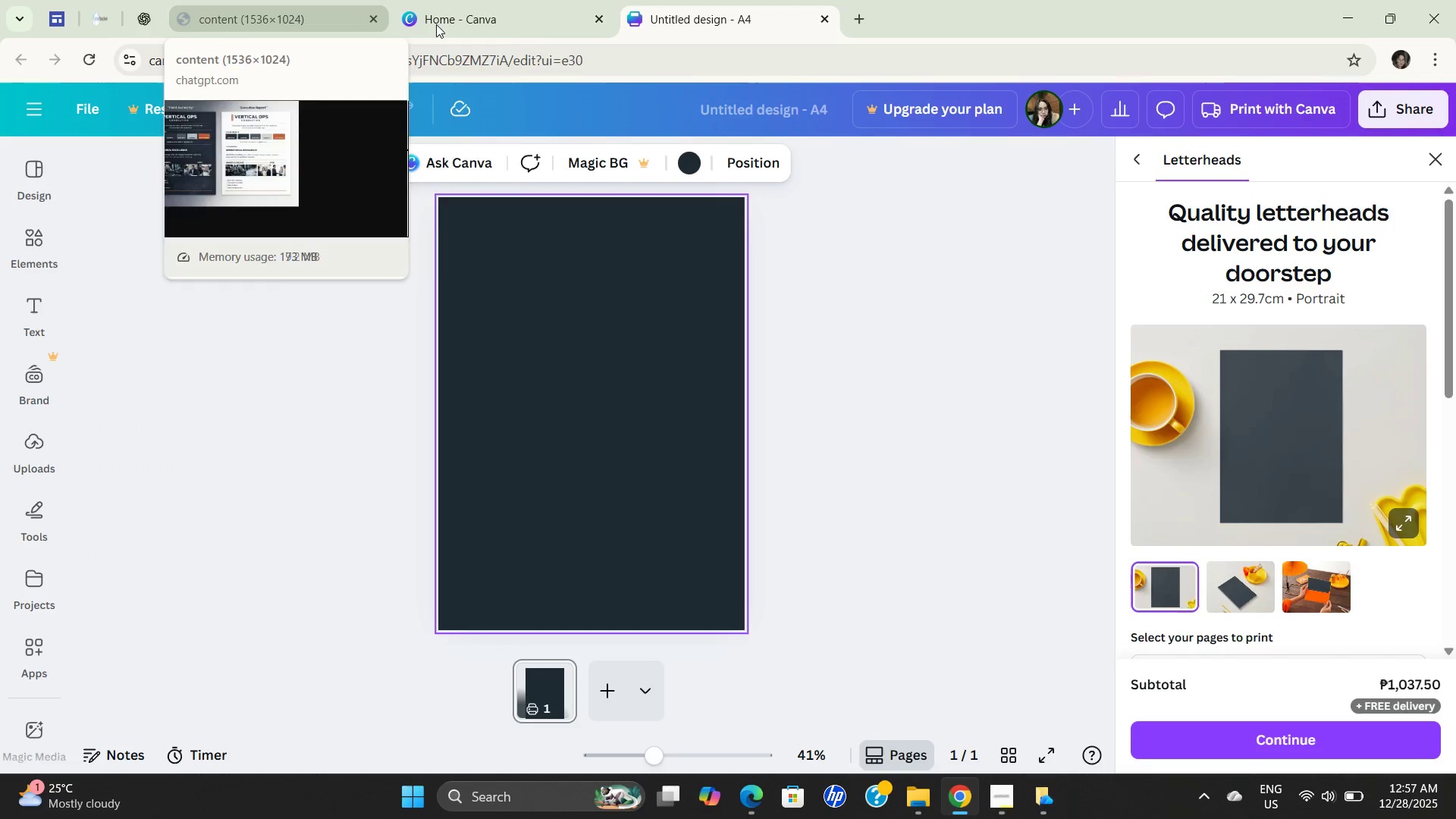 
wait(7.38)
 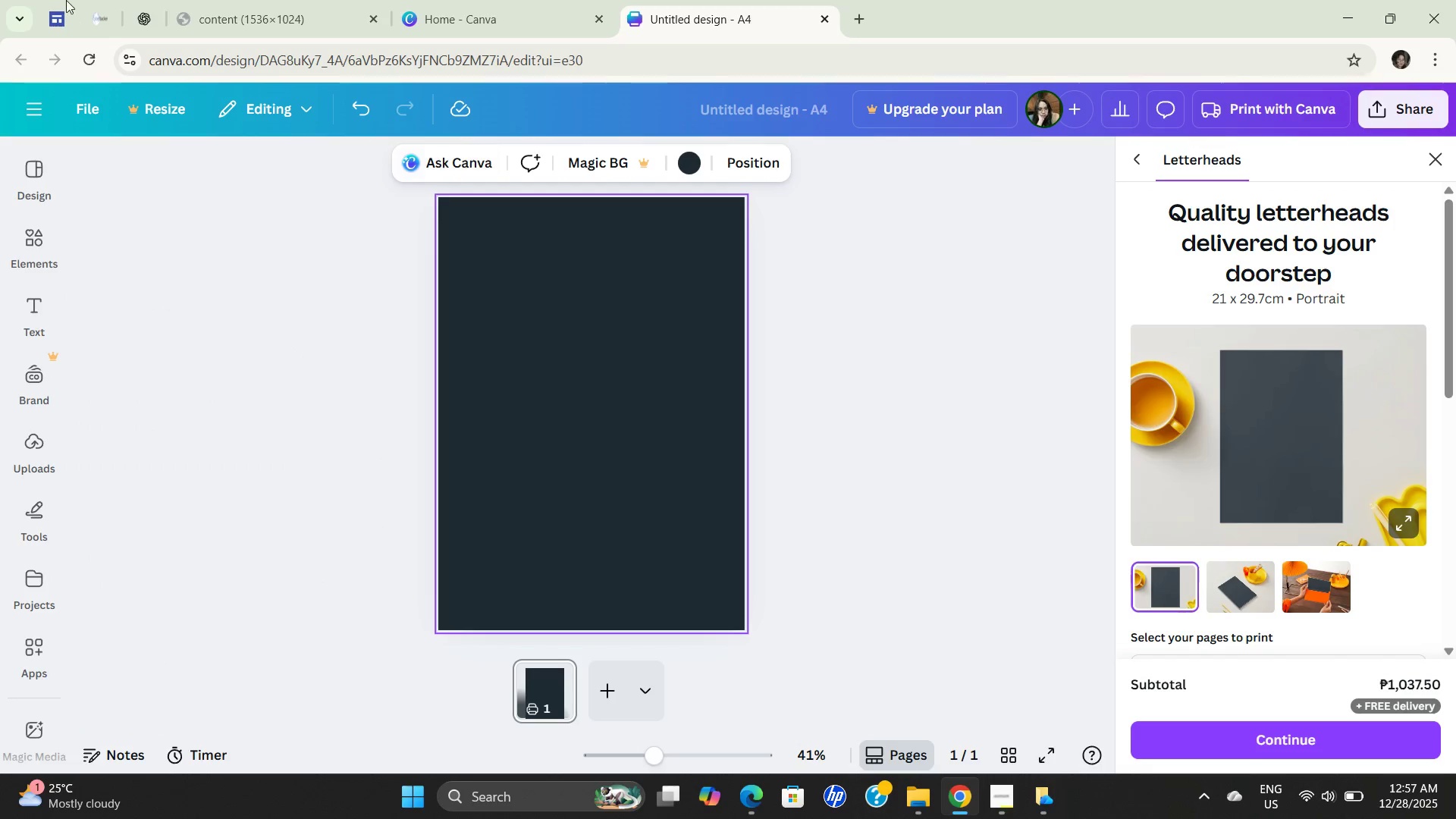 
left_click([150, 21])
 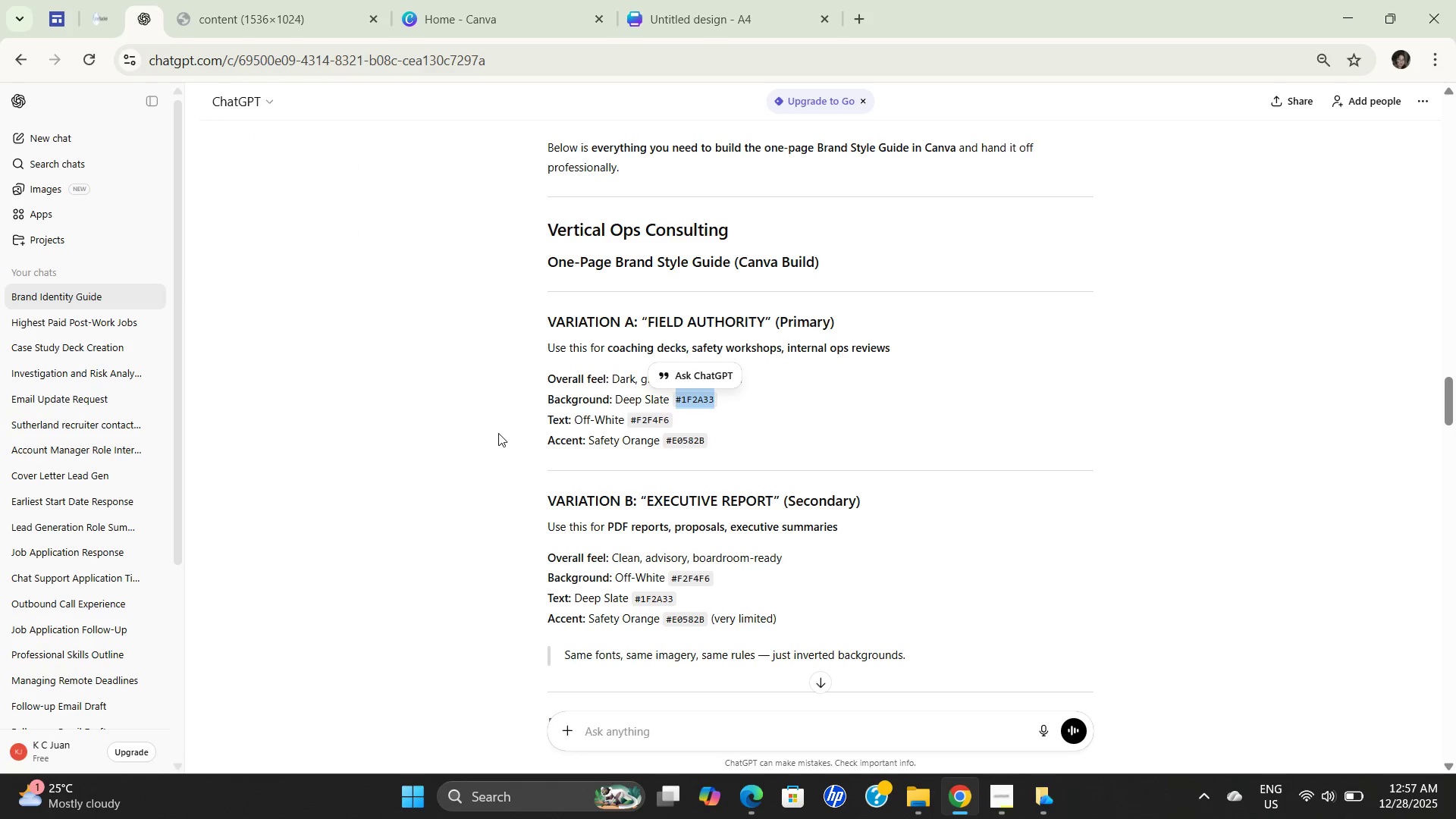 
left_click([495, 425])
 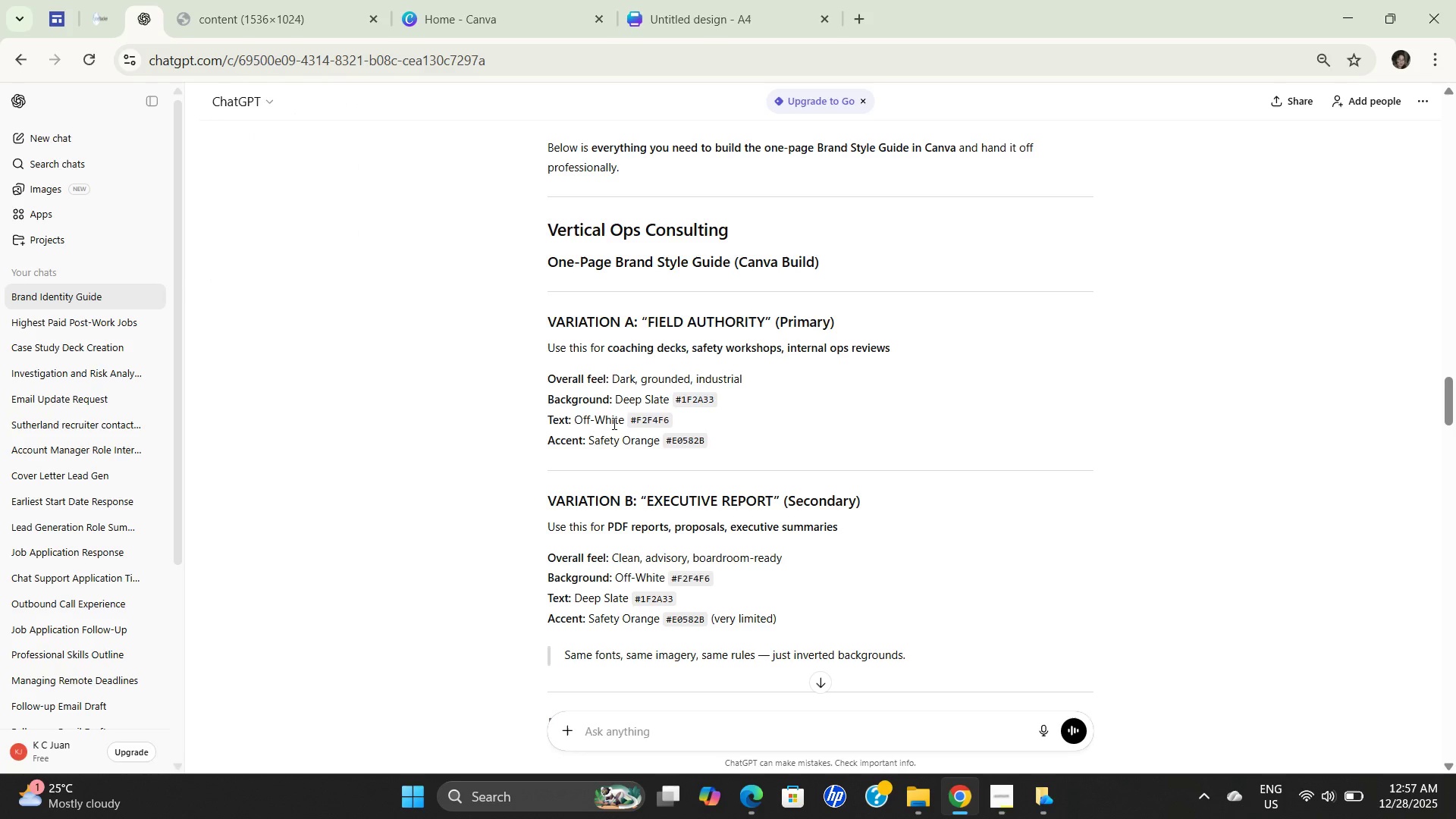 
left_click([613, 423])
 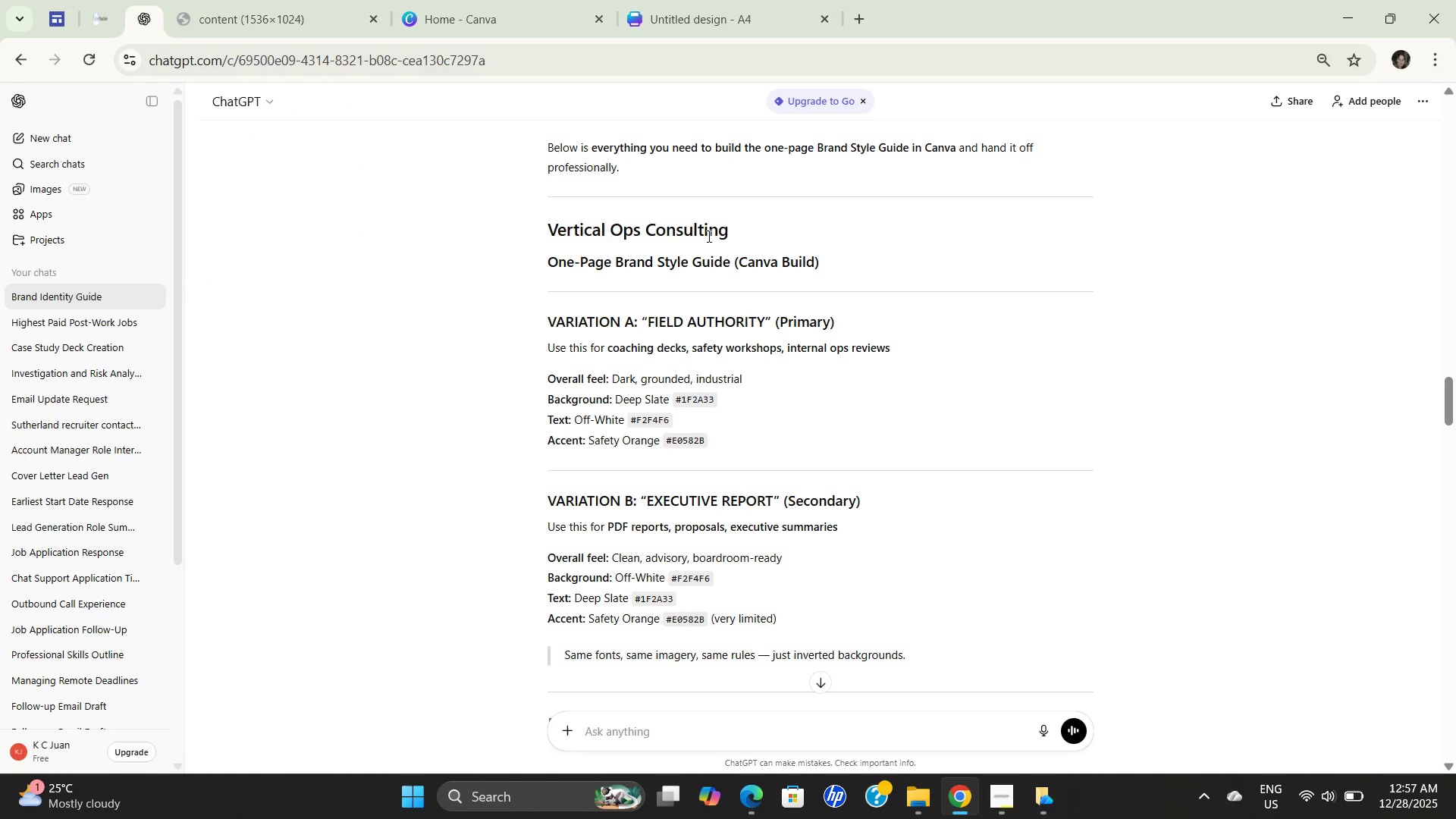 
left_click_drag(start_coordinate=[738, 234], to_coordinate=[498, 221])
 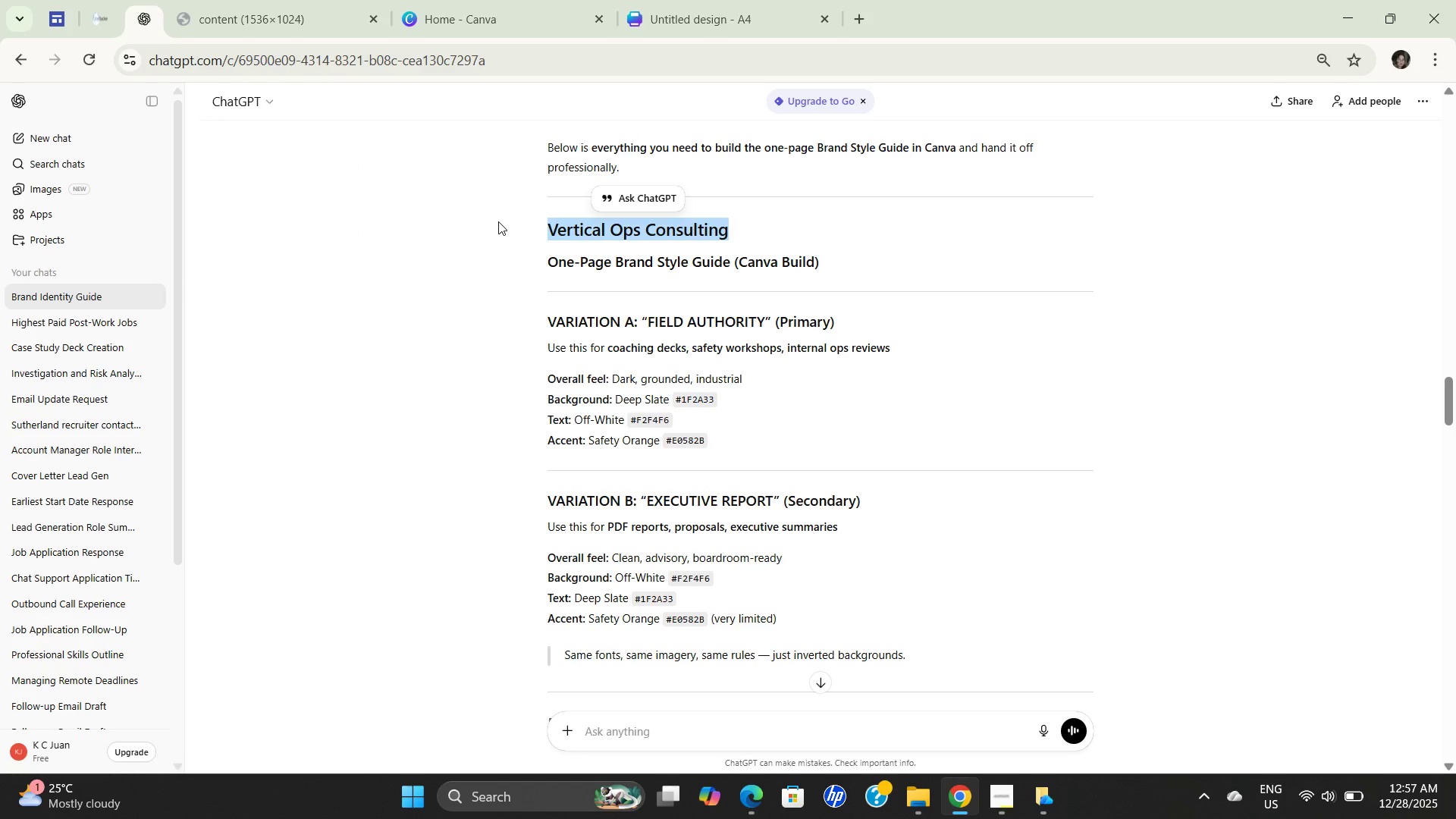 
key(Control+C)
 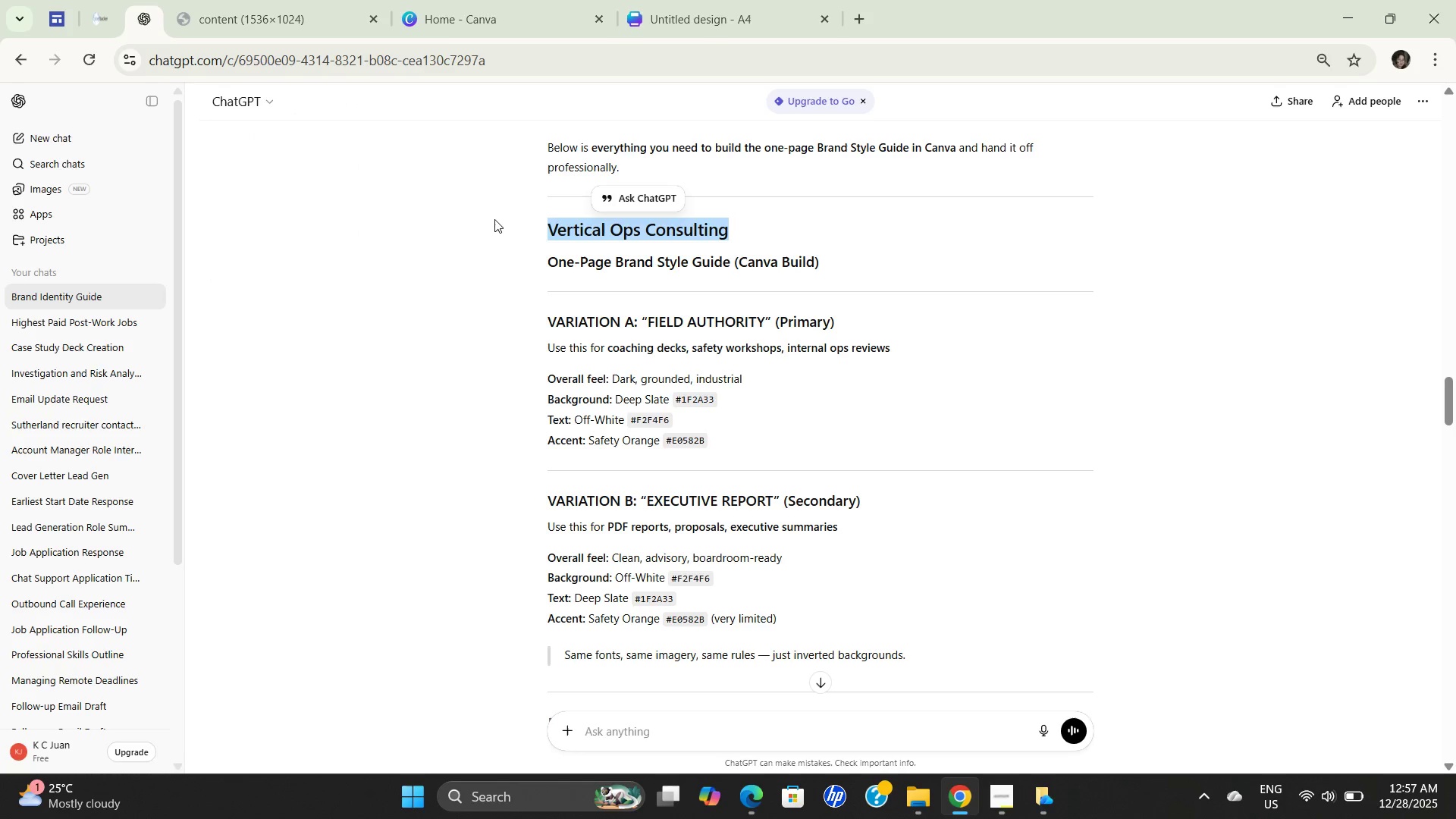 
key(Control+C)
 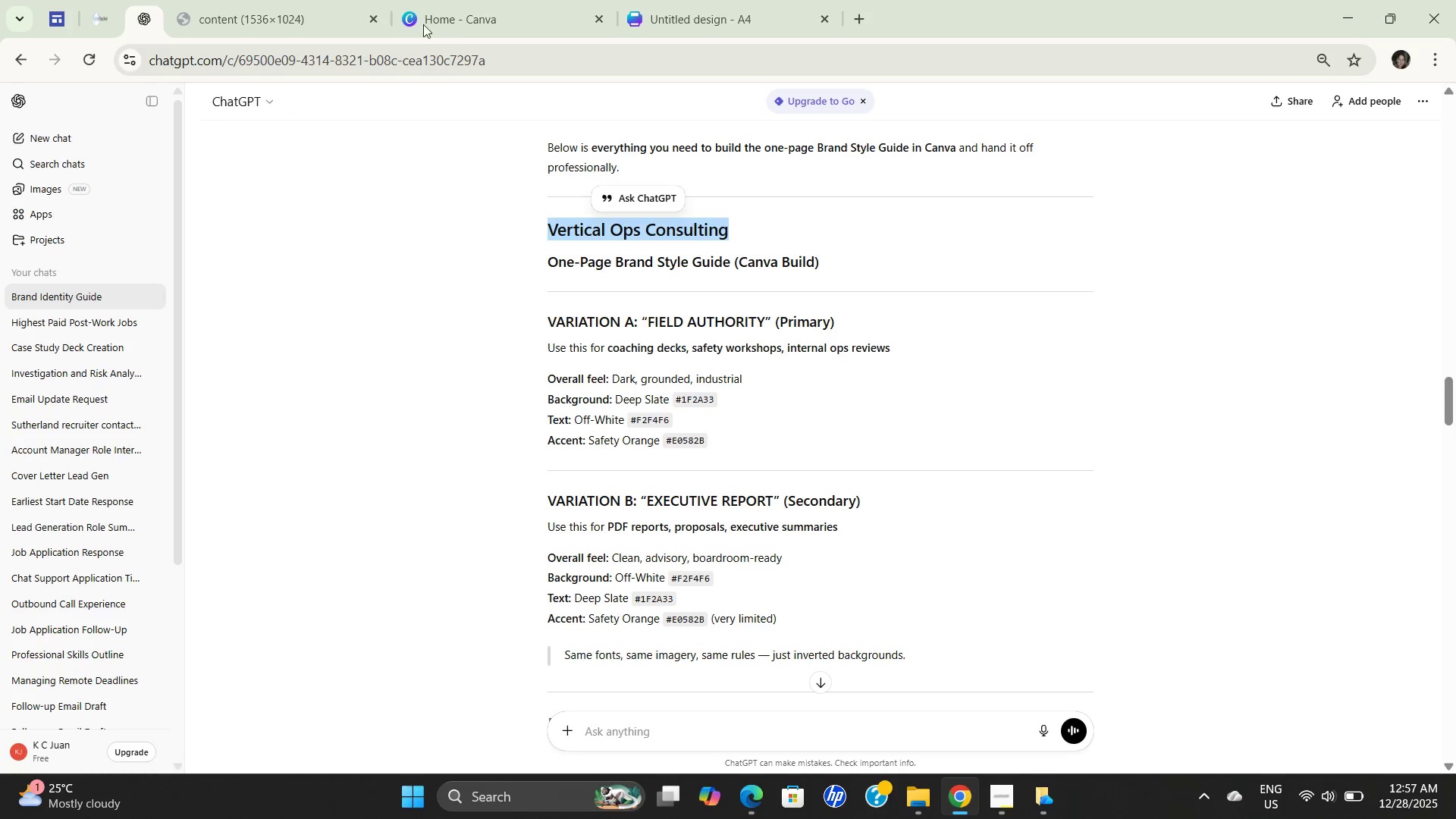 
key(Control+C)
 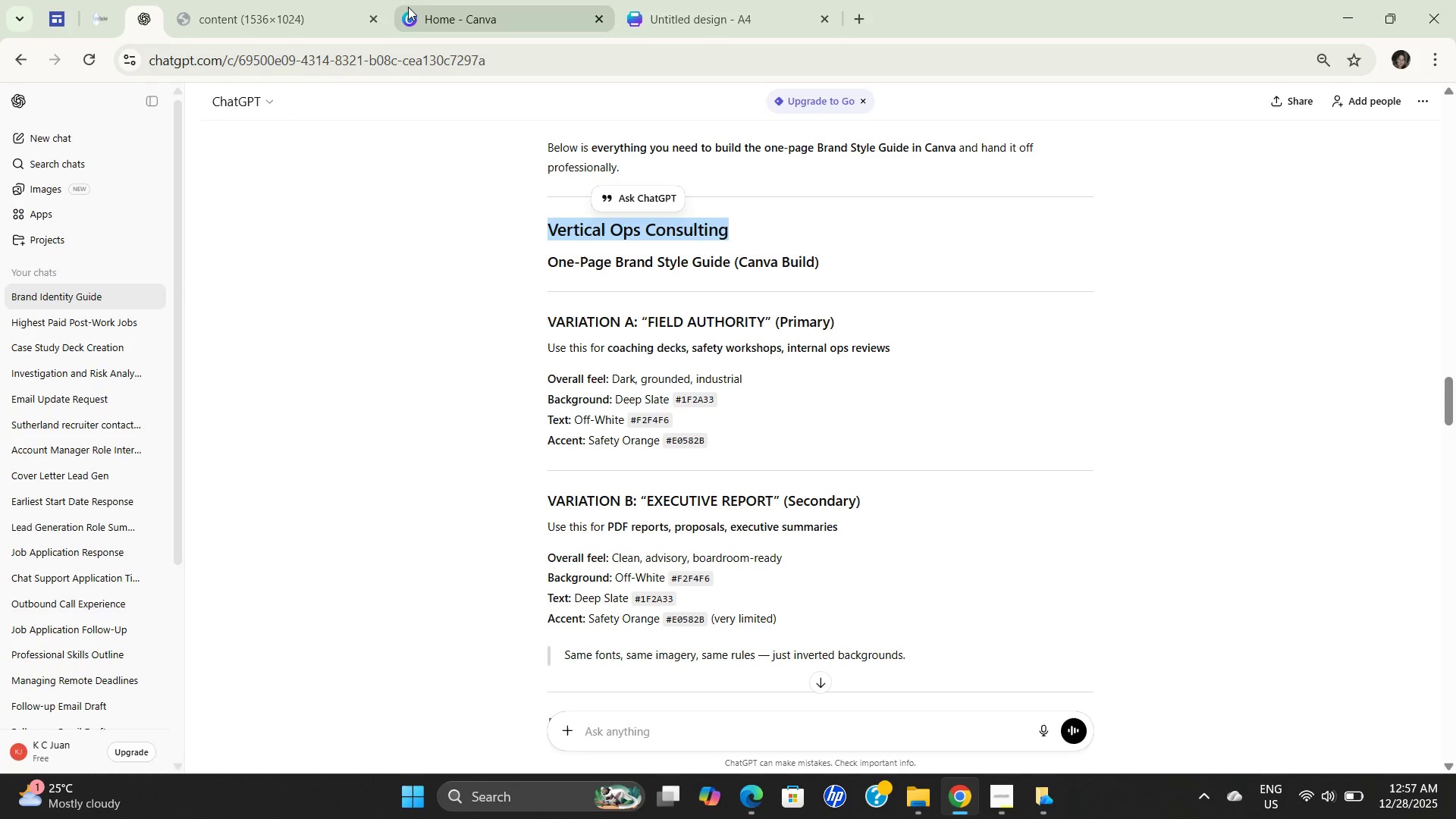 
key(Control+C)
 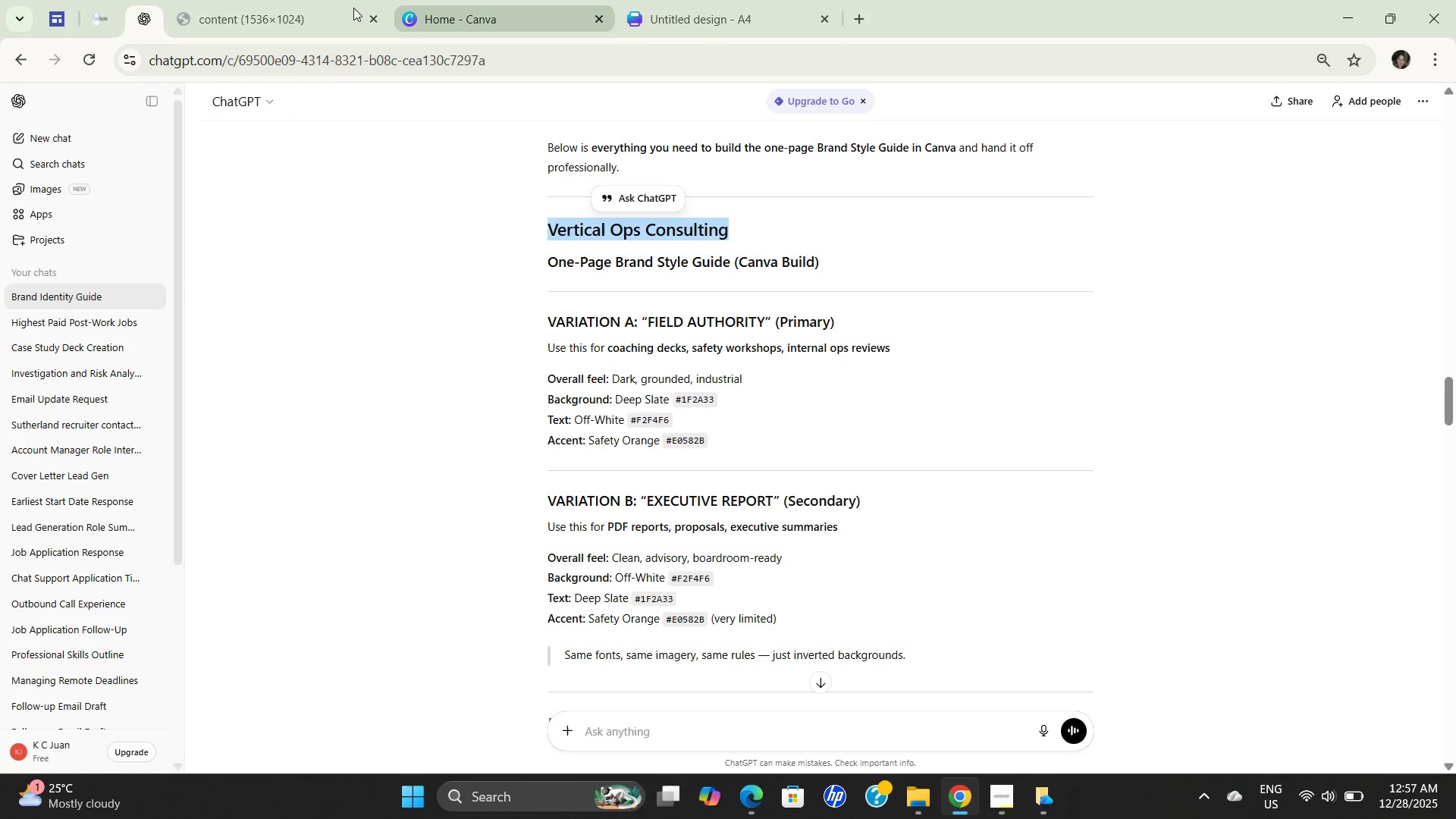 
key(Control+C)
 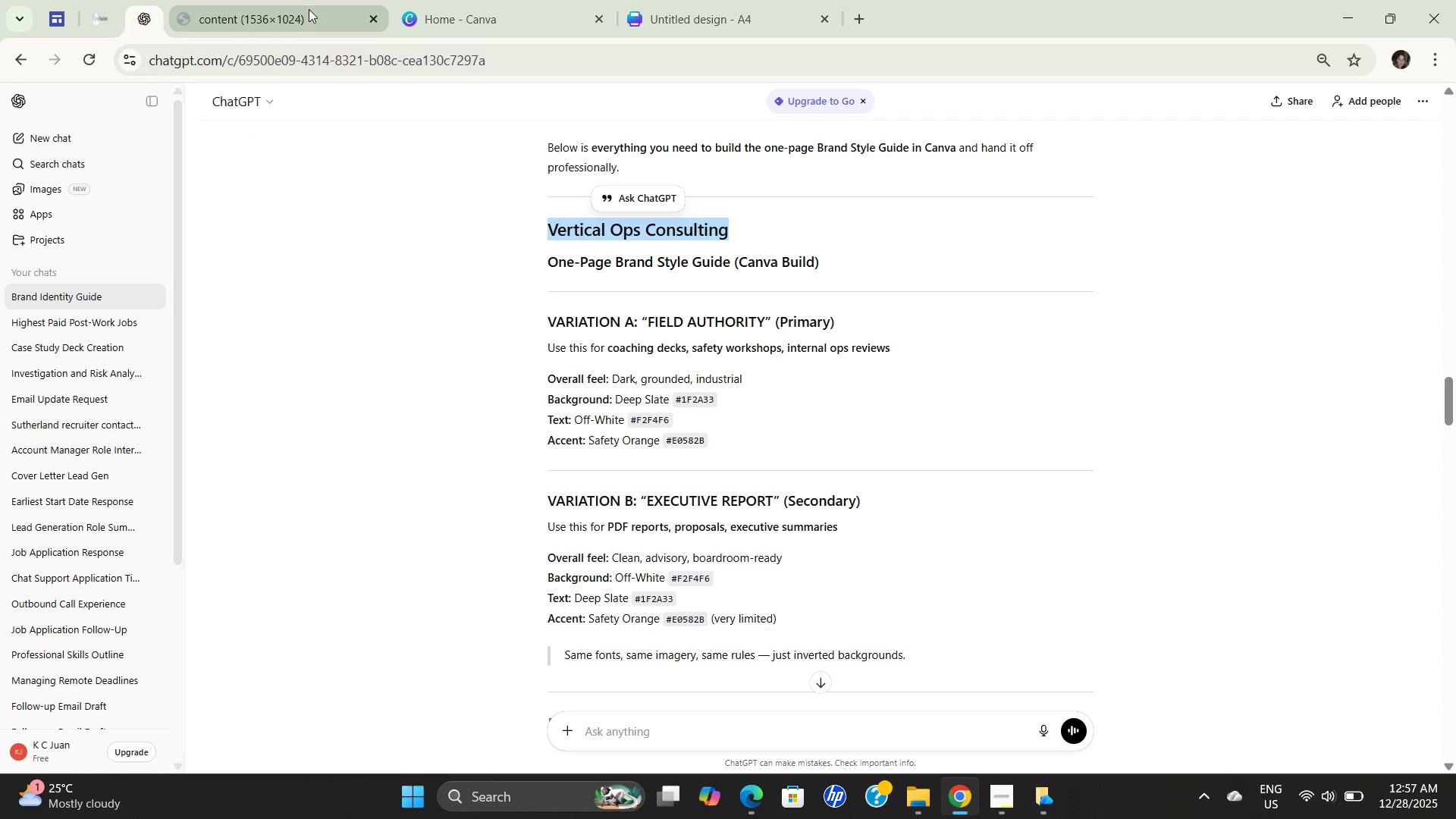 
left_click([309, 9])
 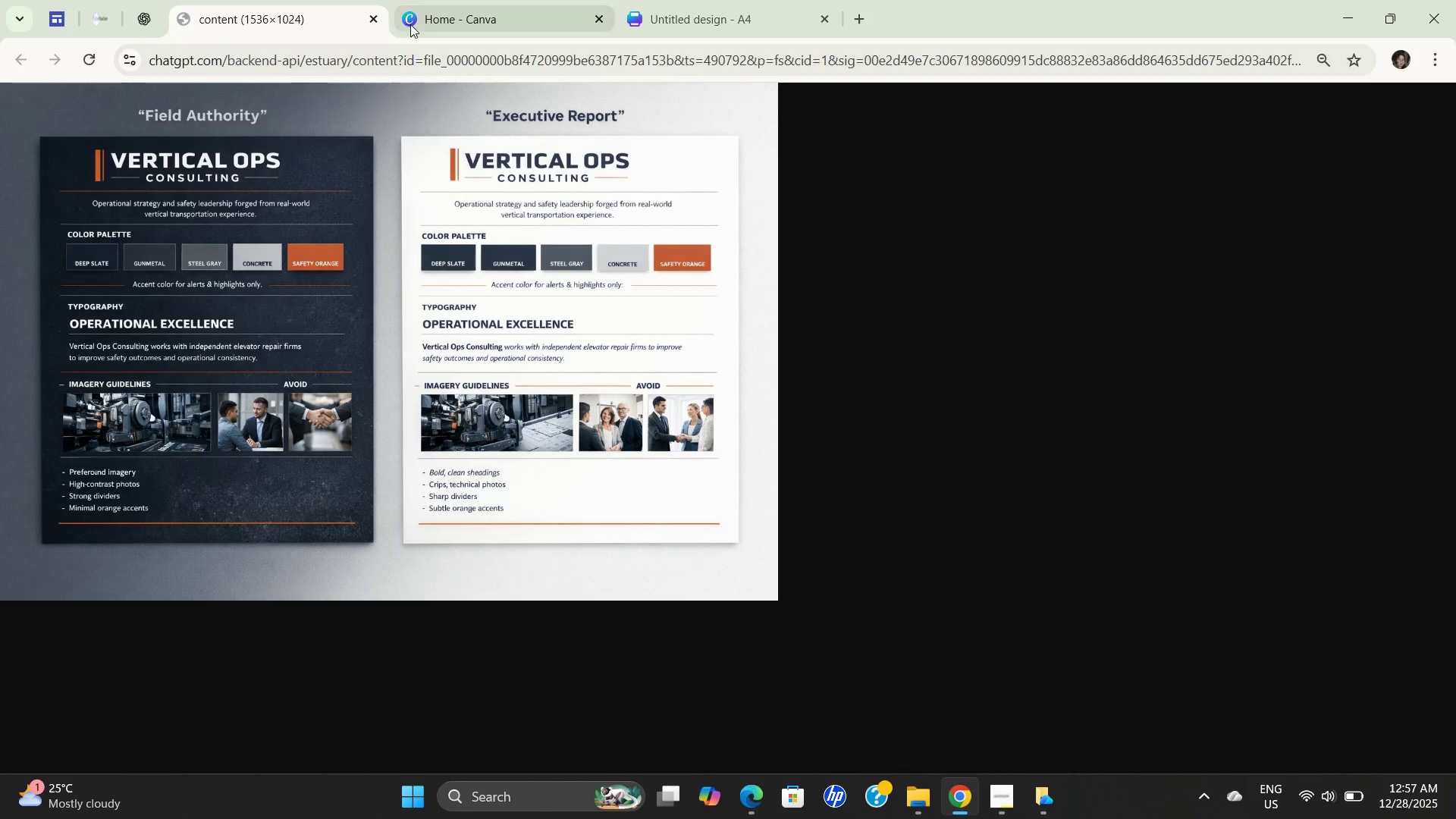 
wait(6.06)
 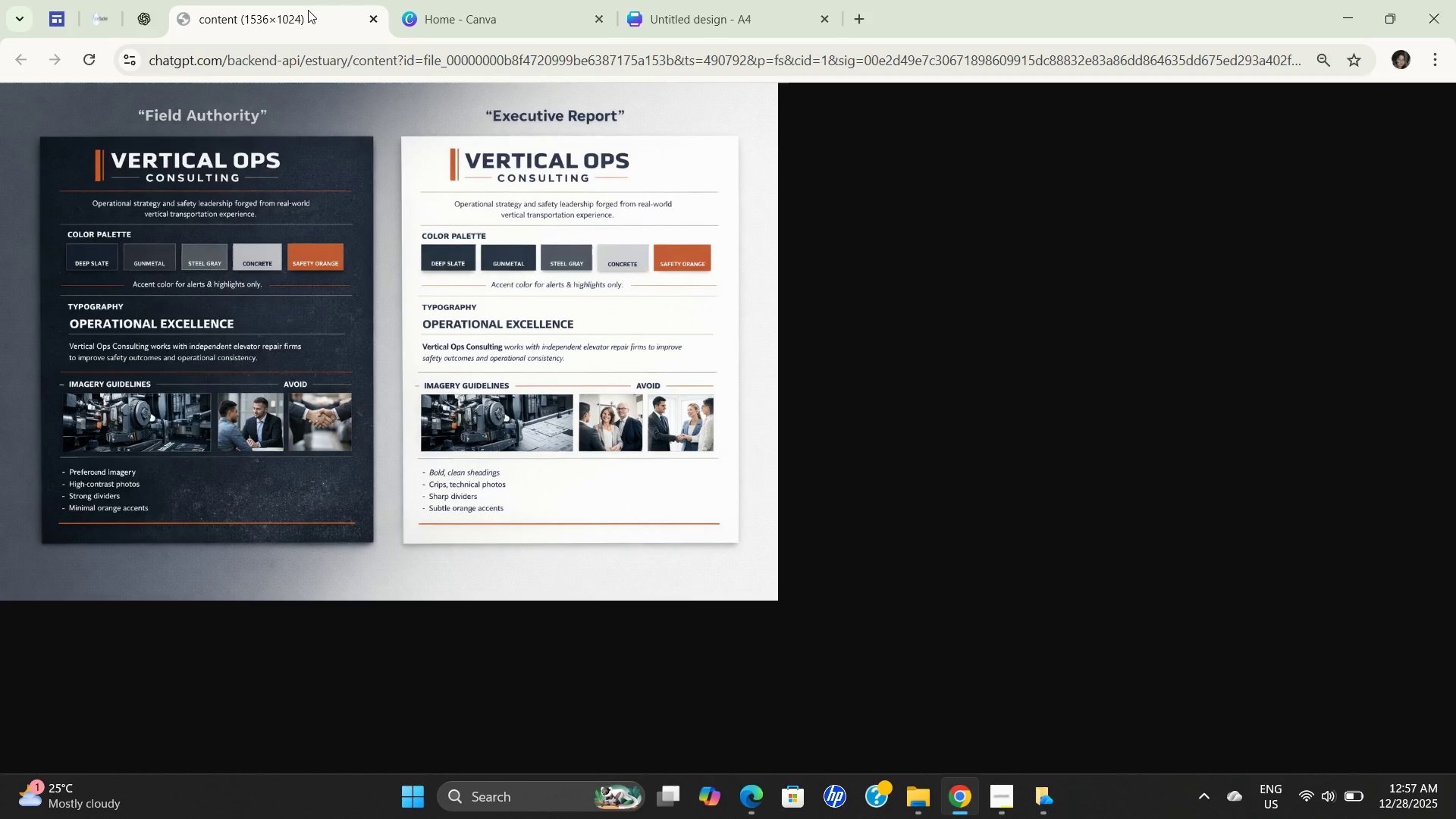 
left_click([488, 17])
 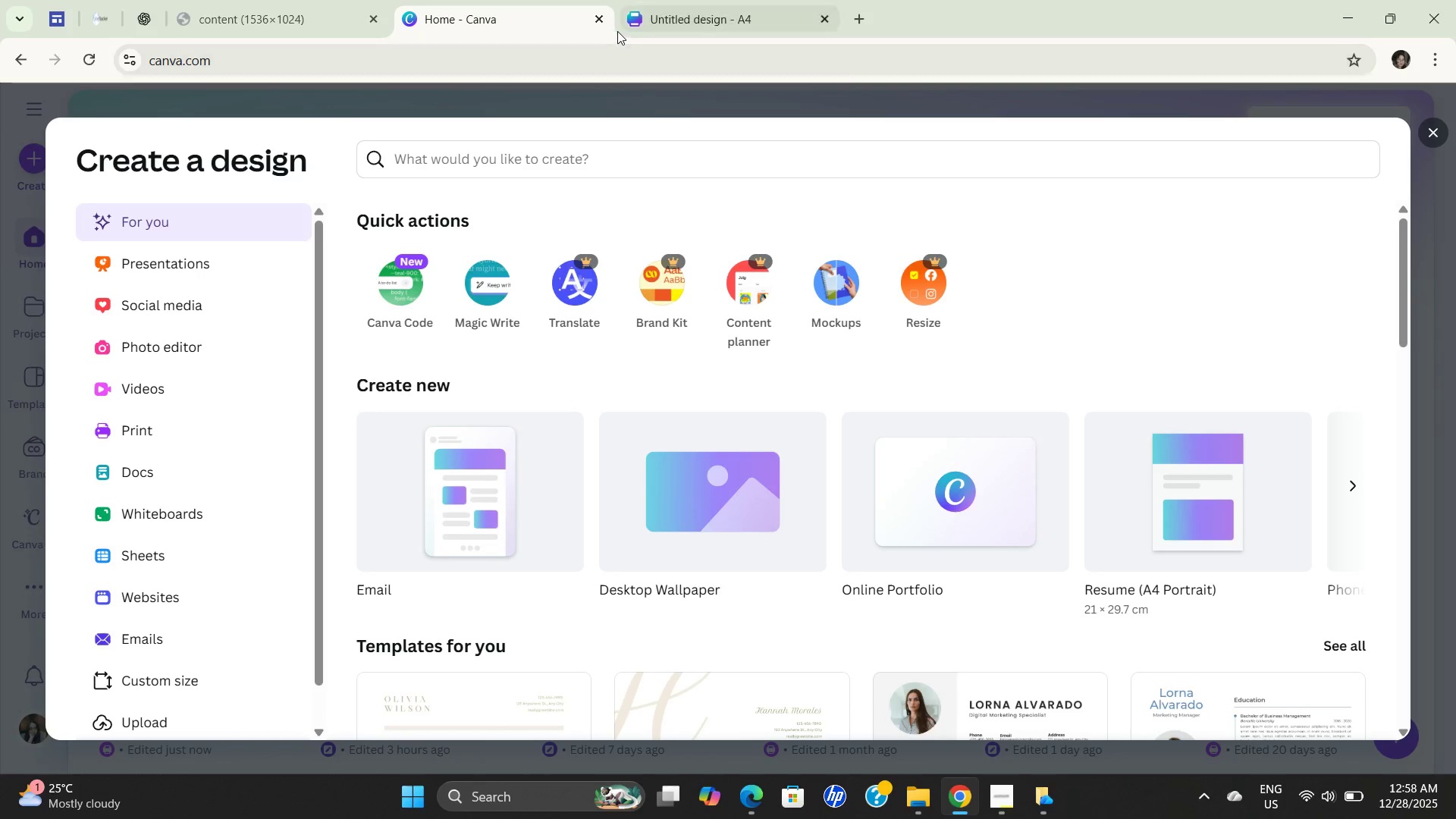 
left_click_drag(start_coordinate=[696, 24], to_coordinate=[696, 20])
 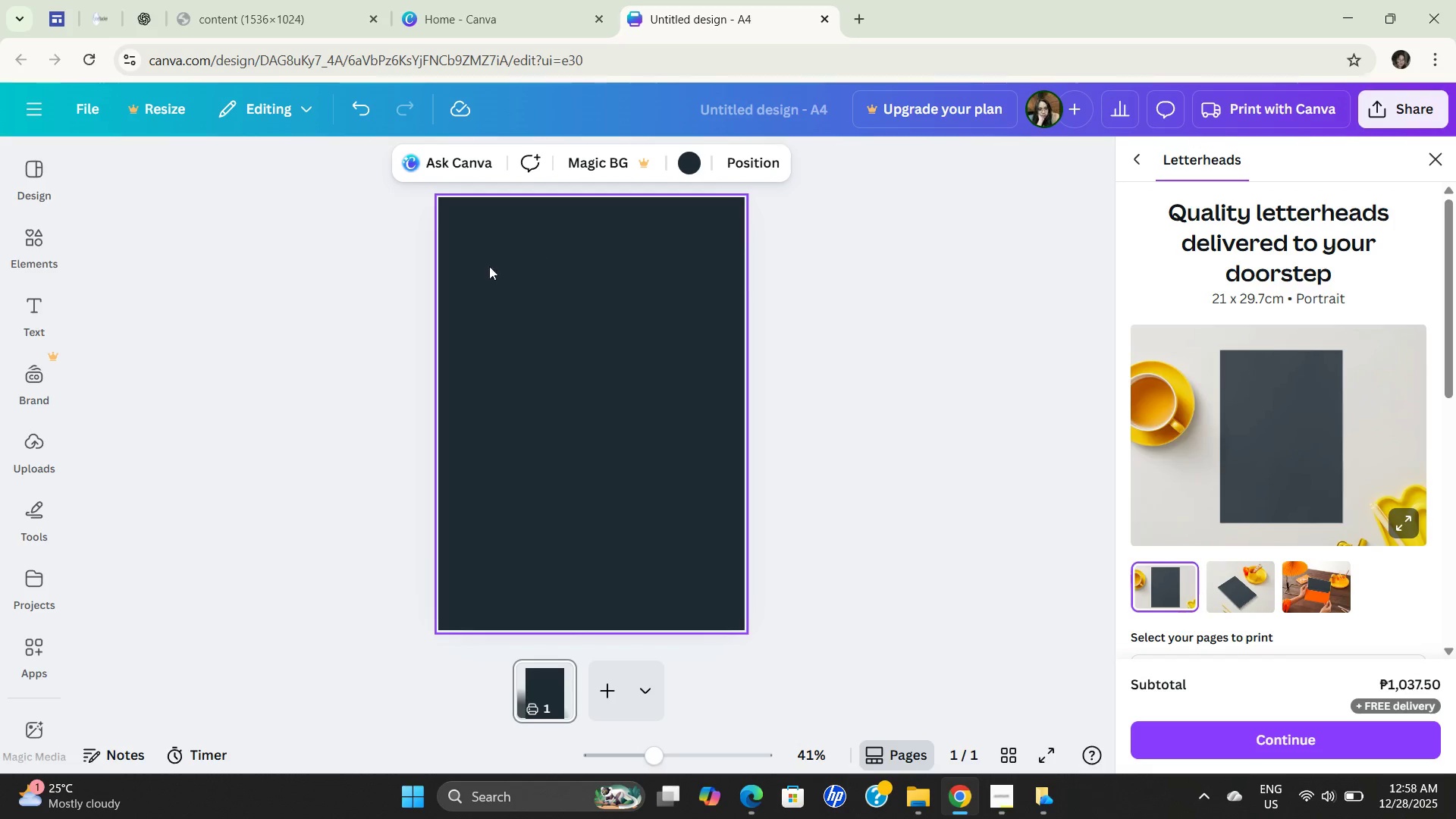 
left_click([254, 359])
 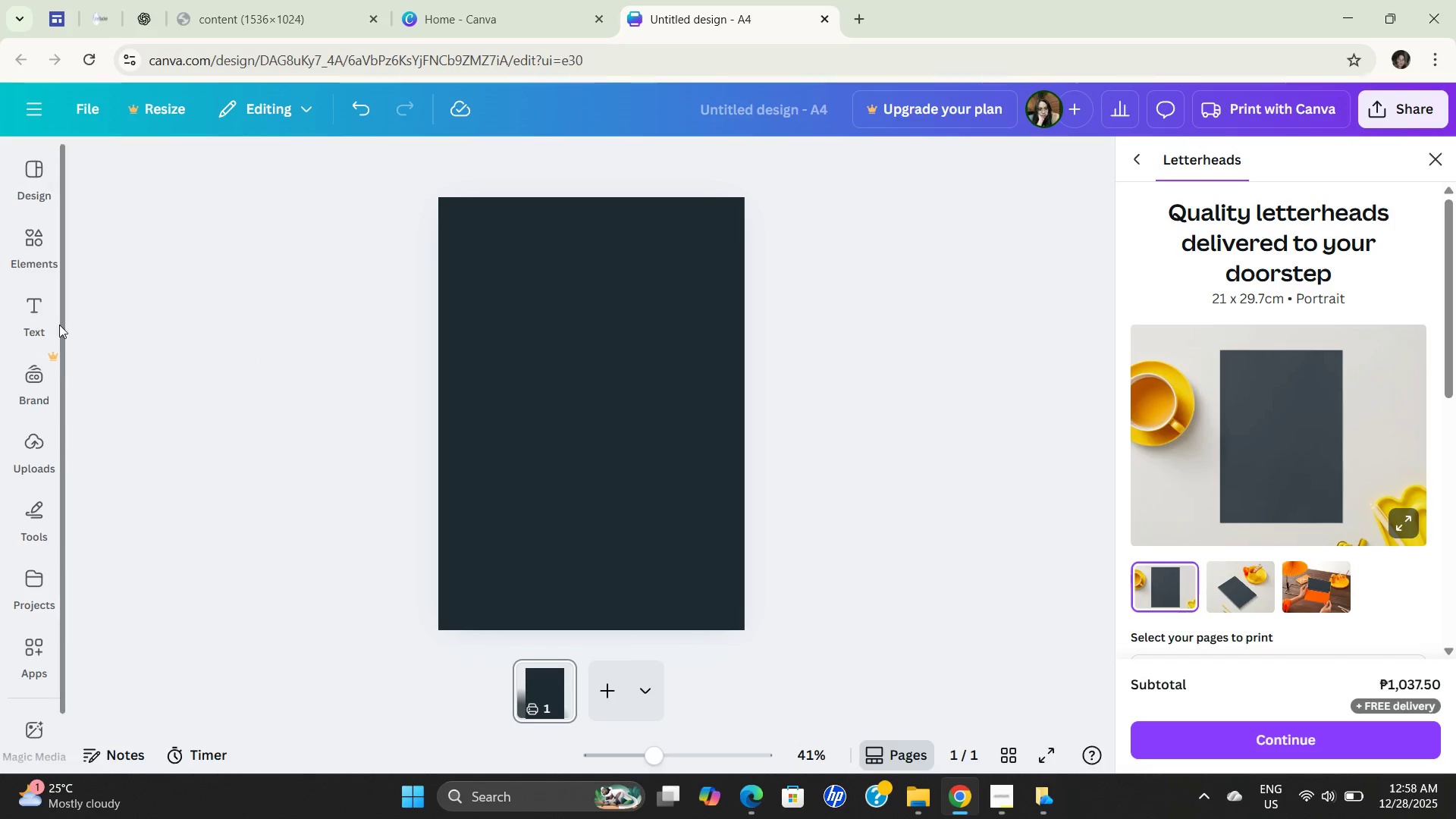 
left_click([44, 303])
 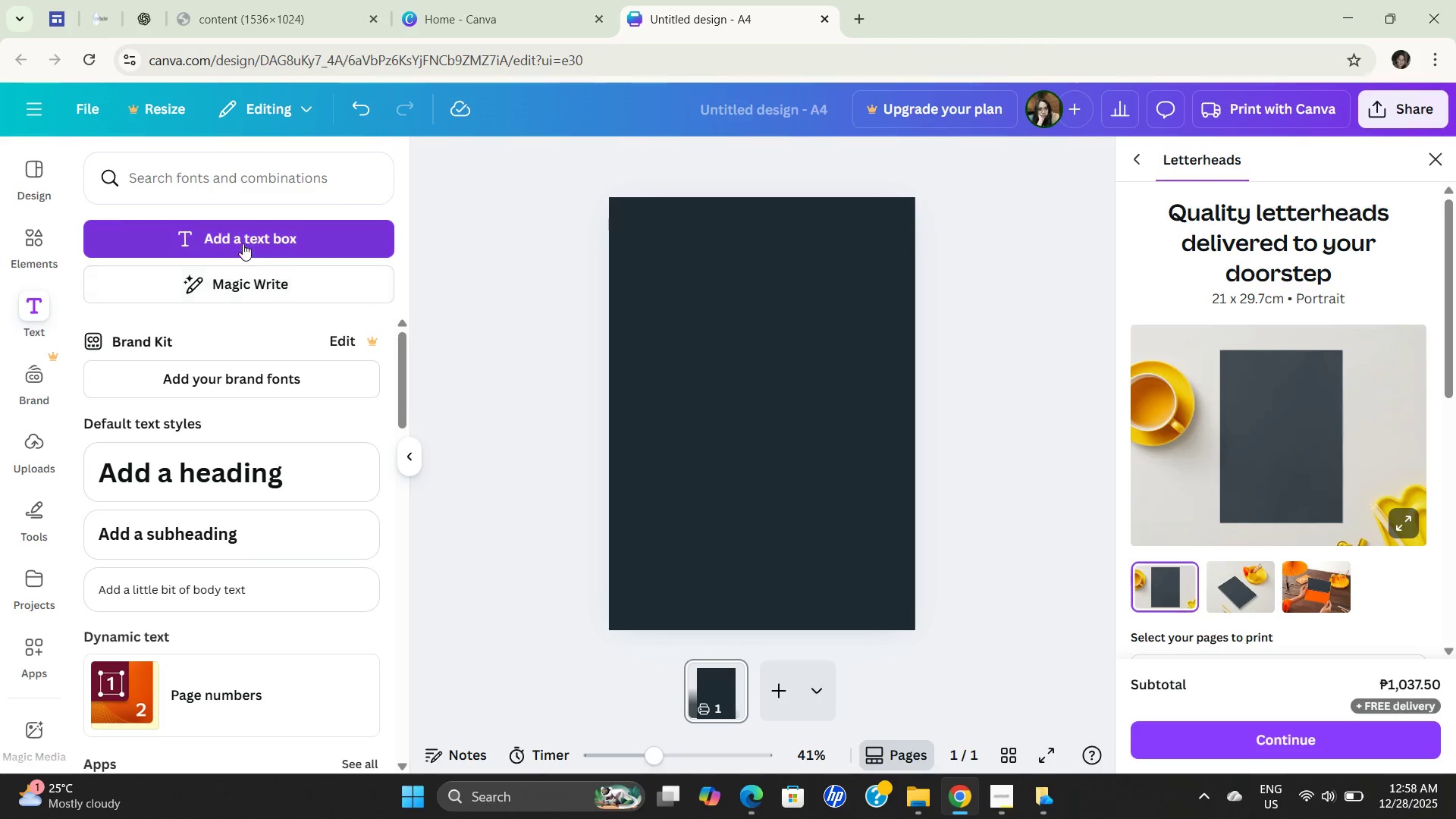 
left_click([246, 239])
 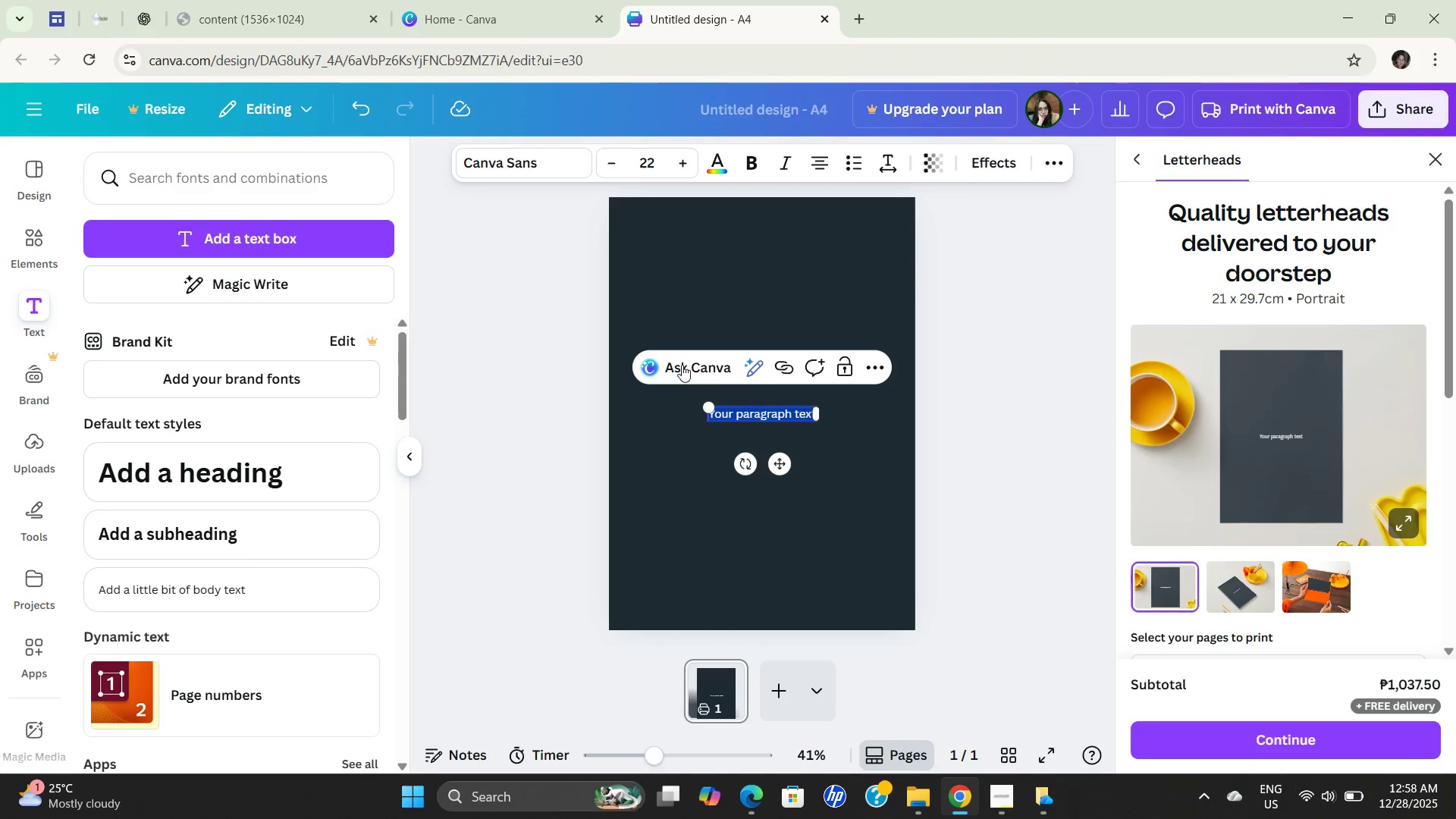 
key(Control+V)
 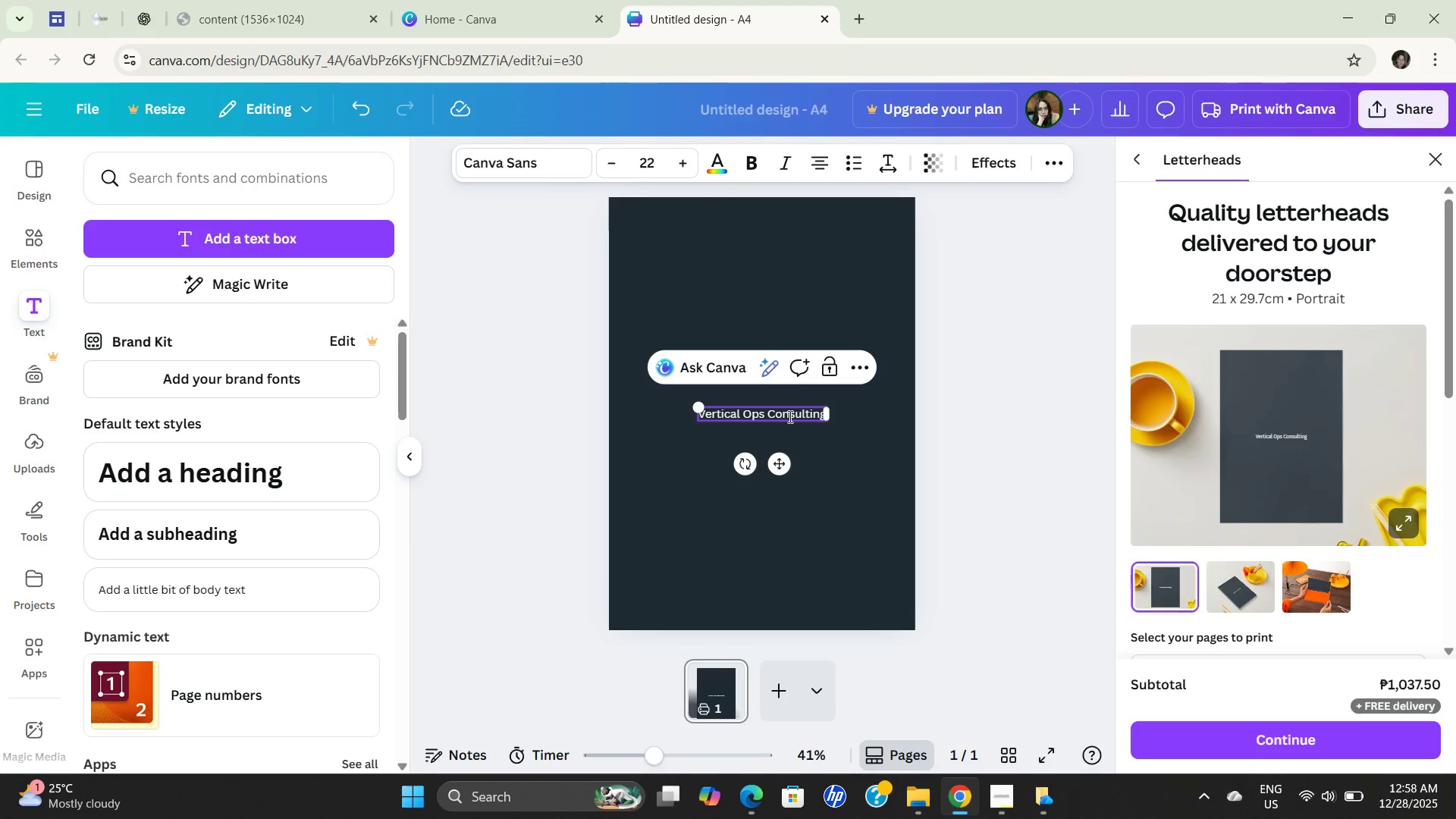 
left_click([789, 416])
 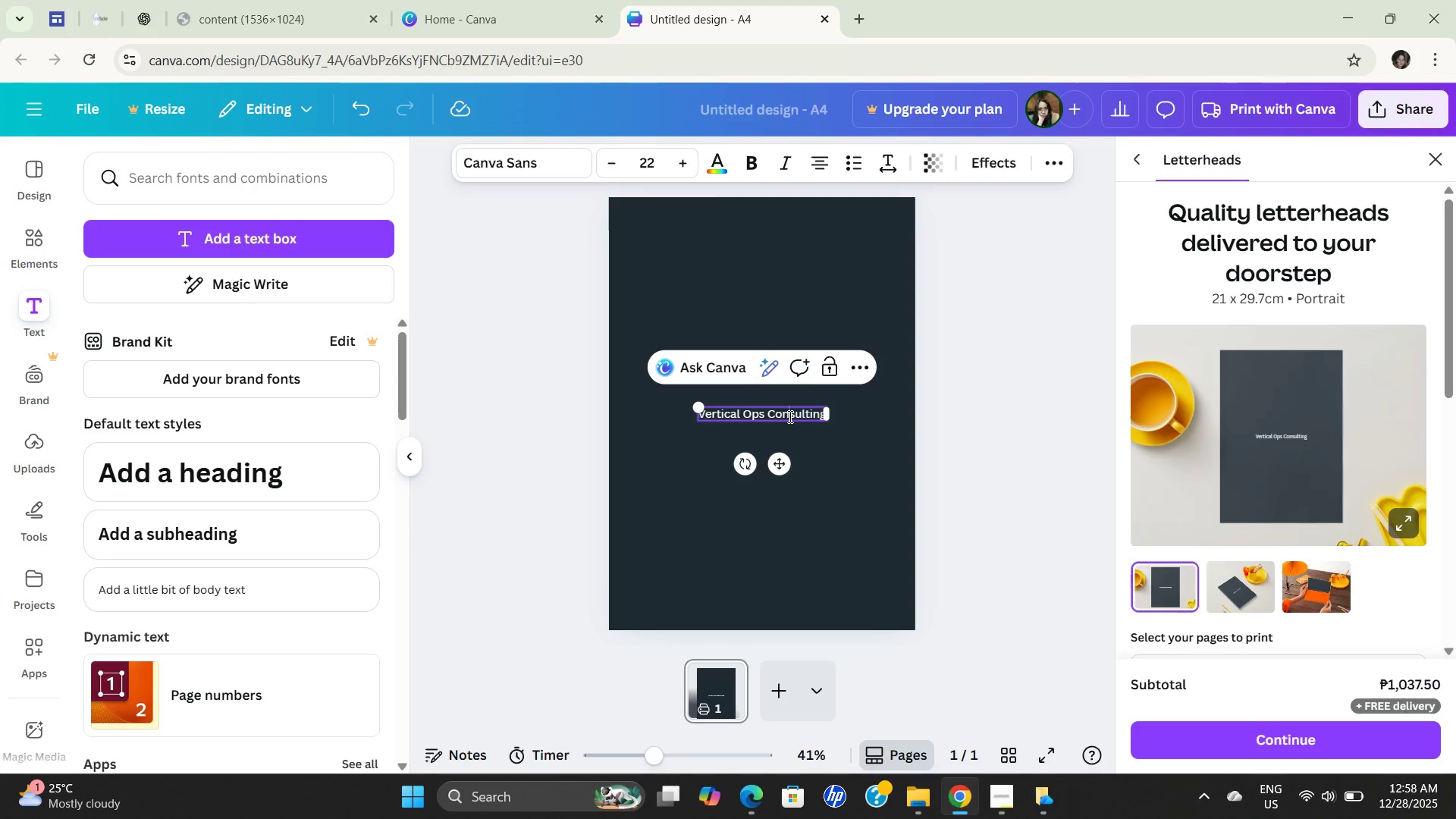 
key(Control+ControlLeft)
 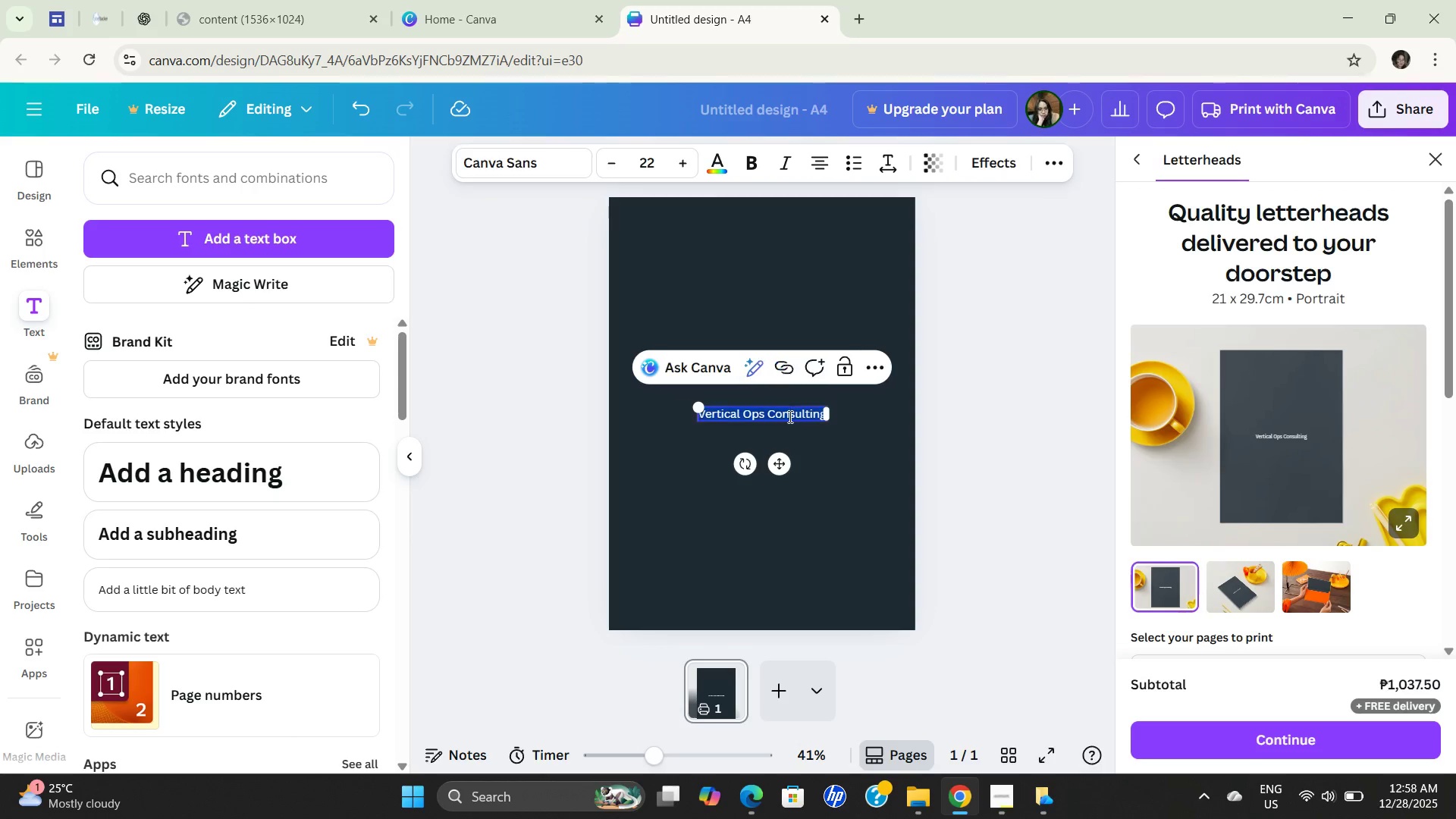 
key(Control+A)
 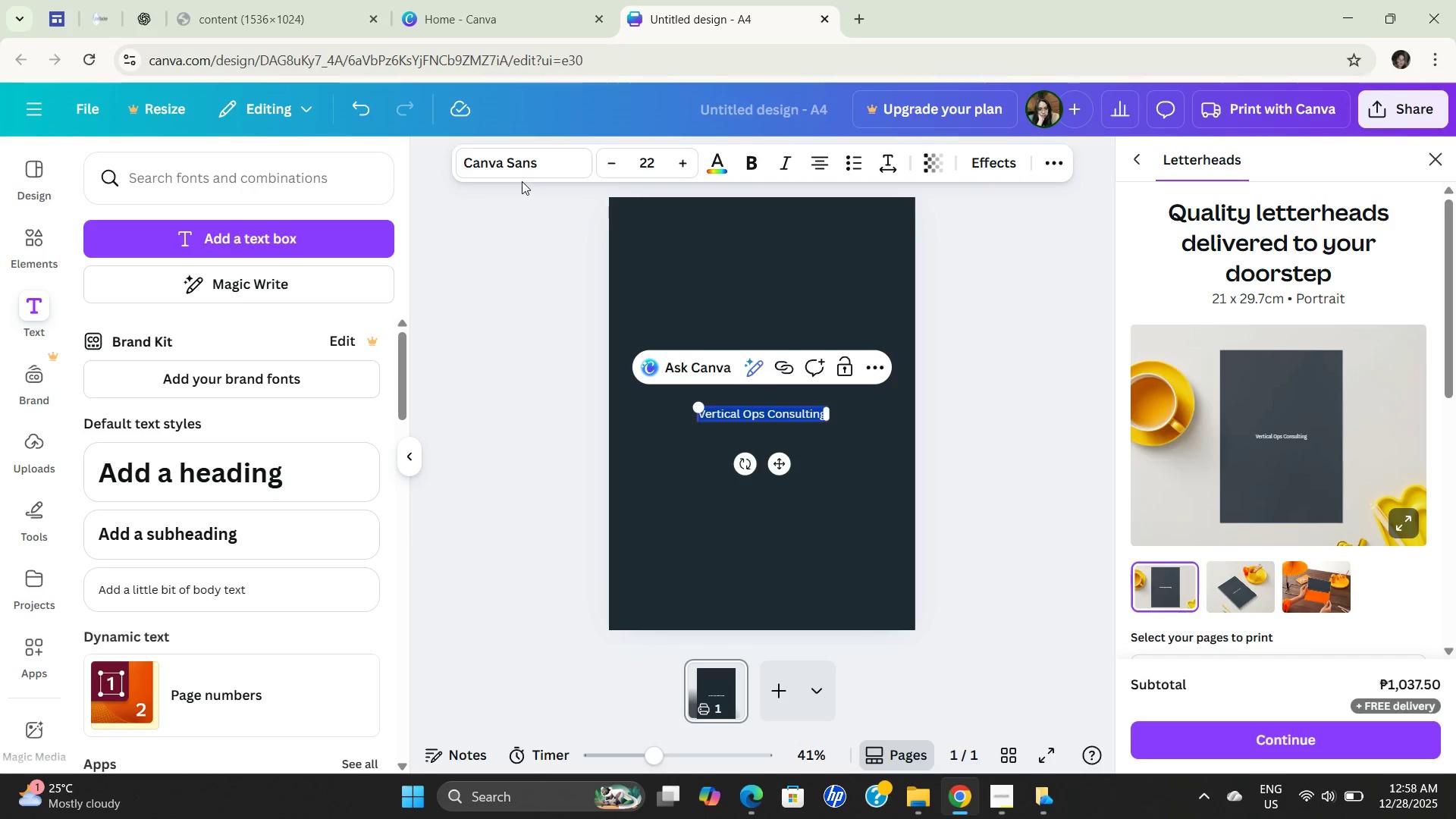 
left_click([523, 174])
 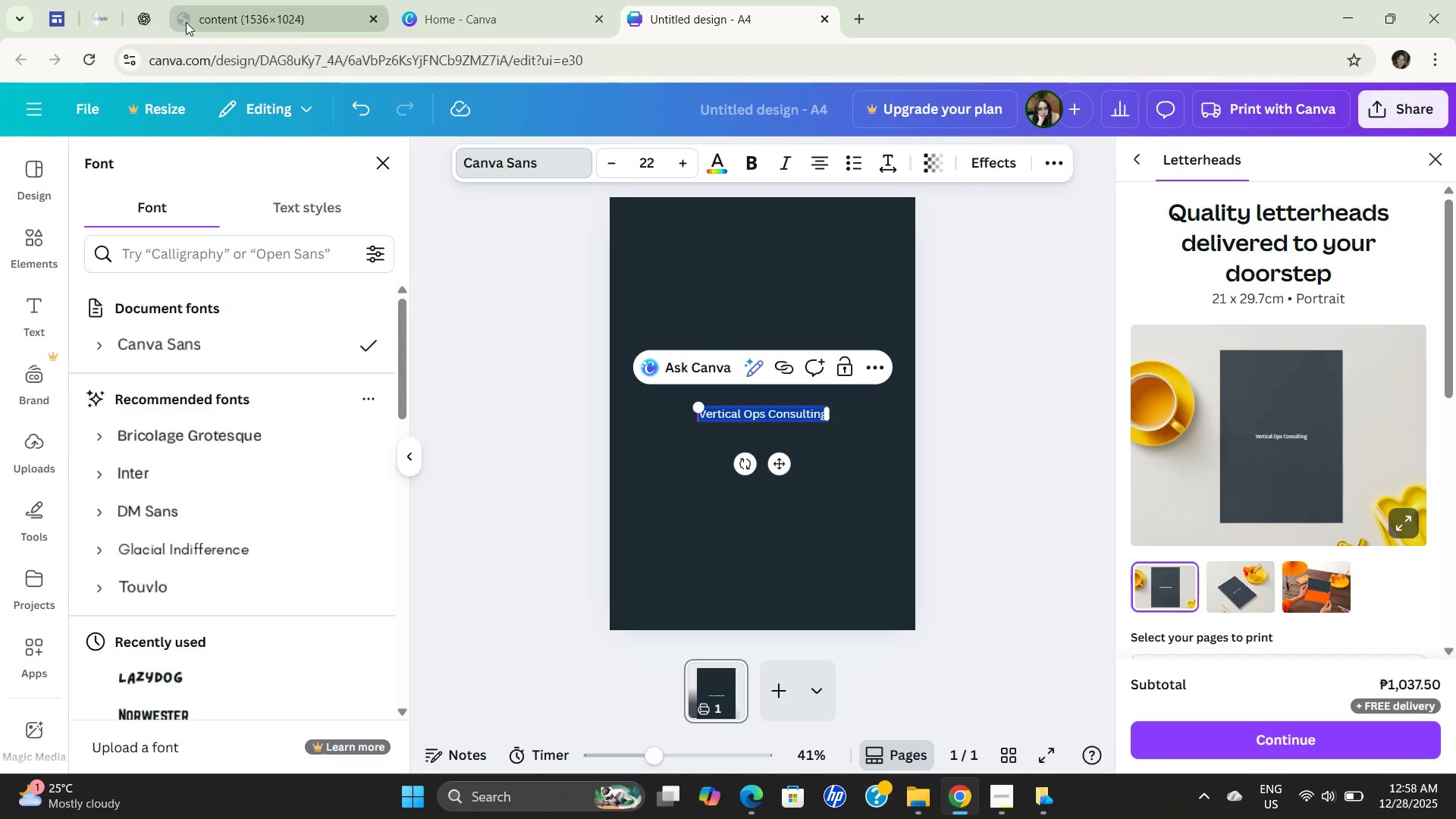 
left_click([142, 20])
 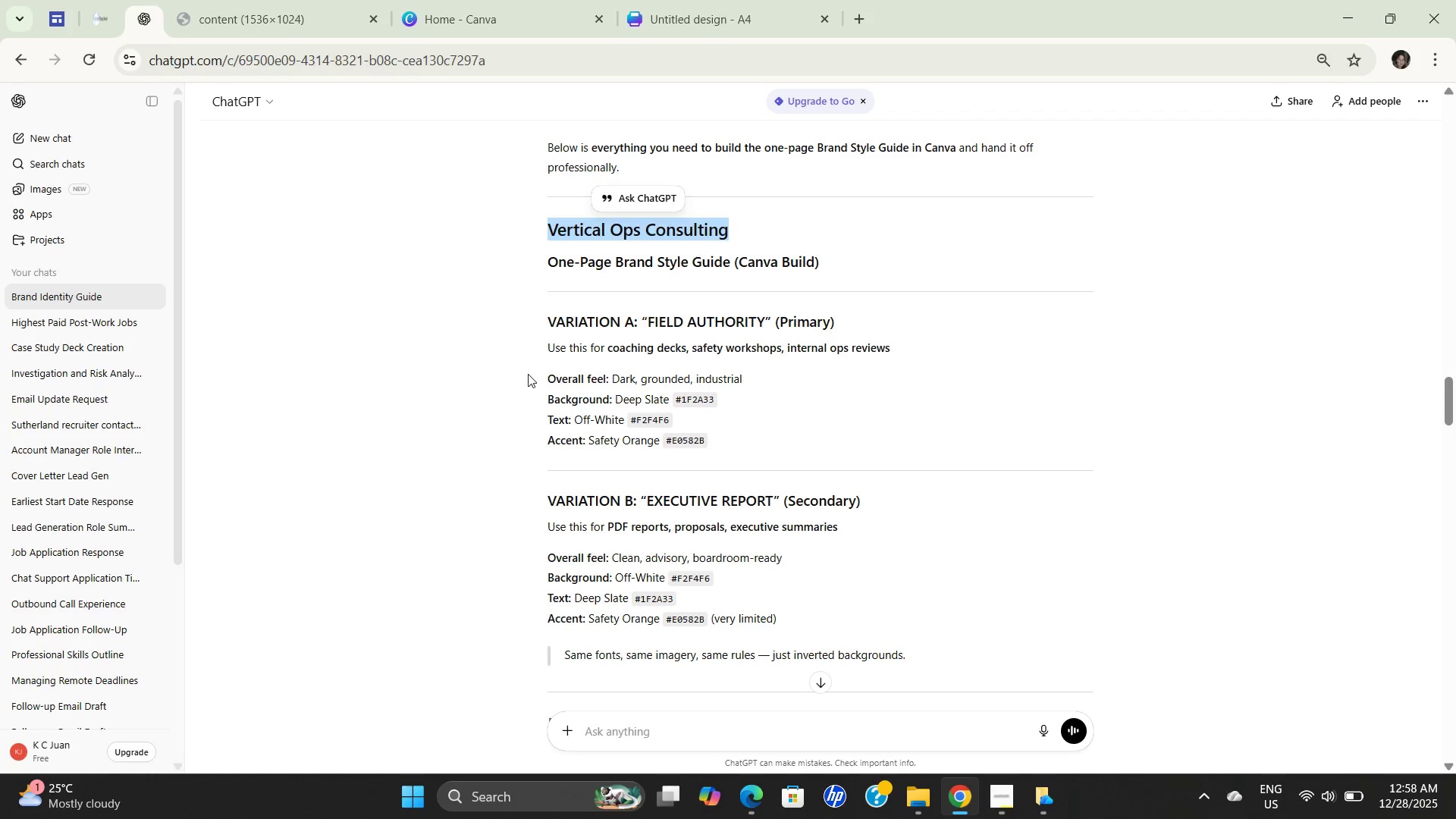 
scroll: coordinate [546, 453], scroll_direction: down, amount: 6.0
 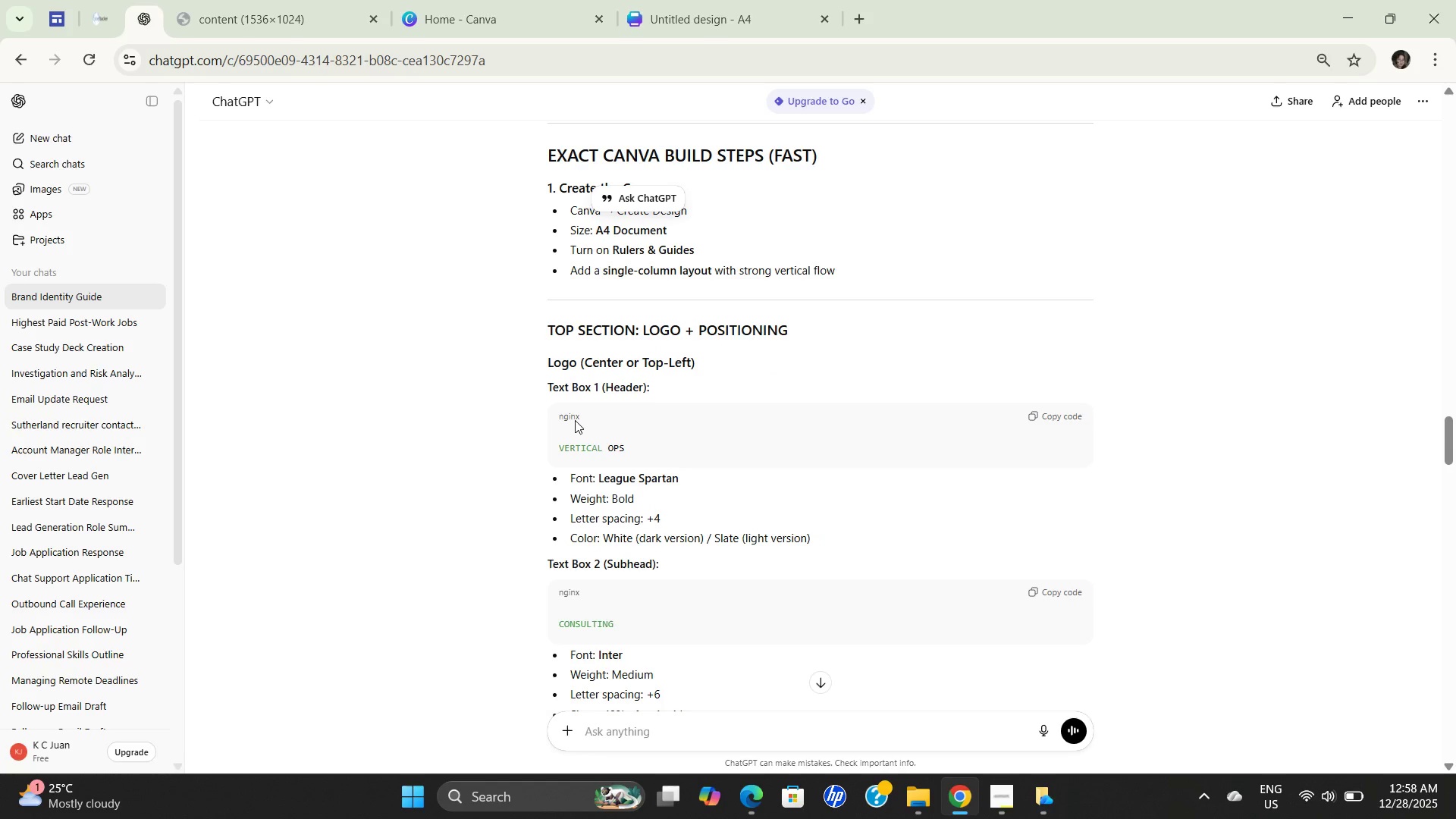 
wait(7.61)
 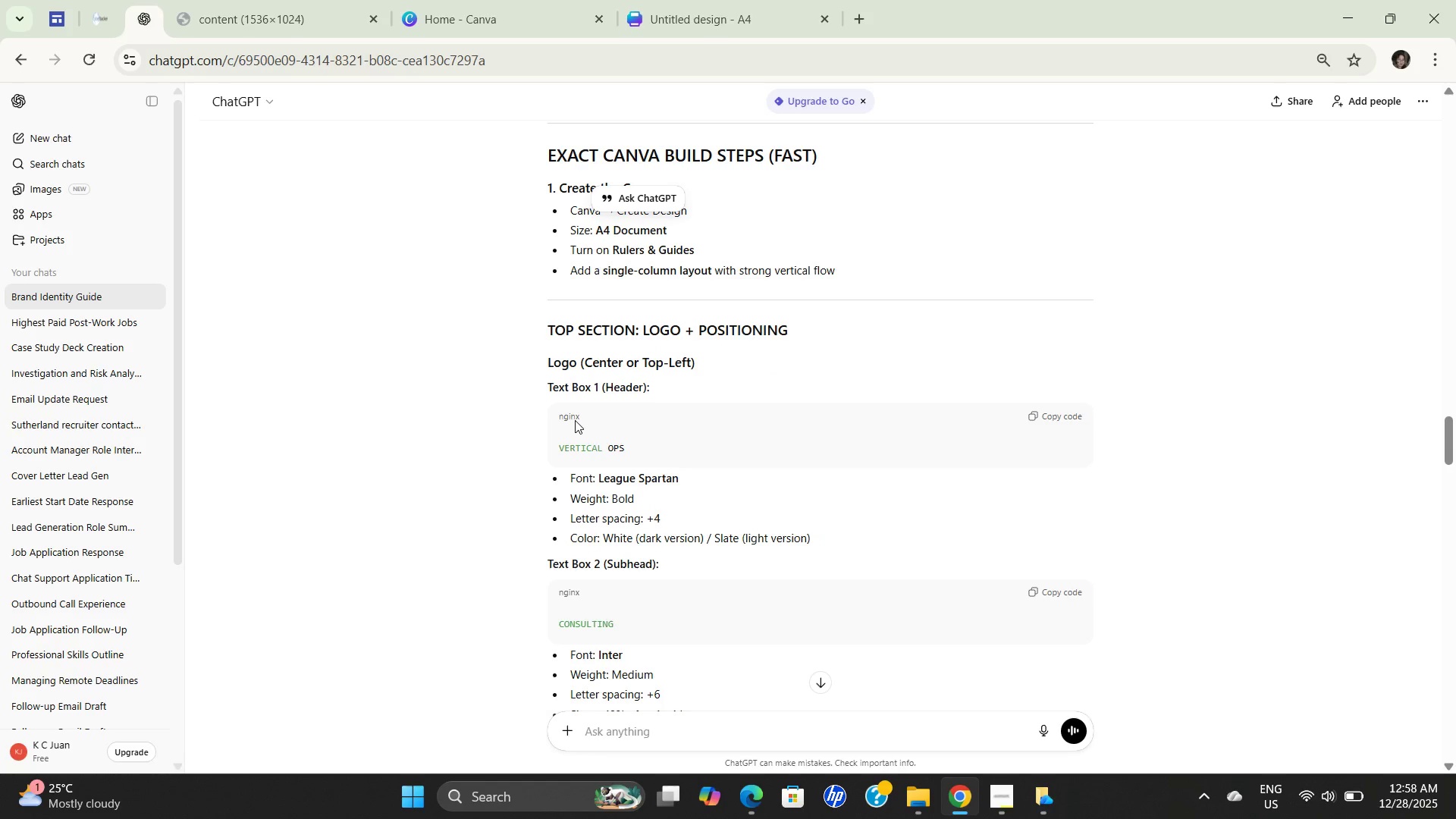 
double_click([629, 472])
 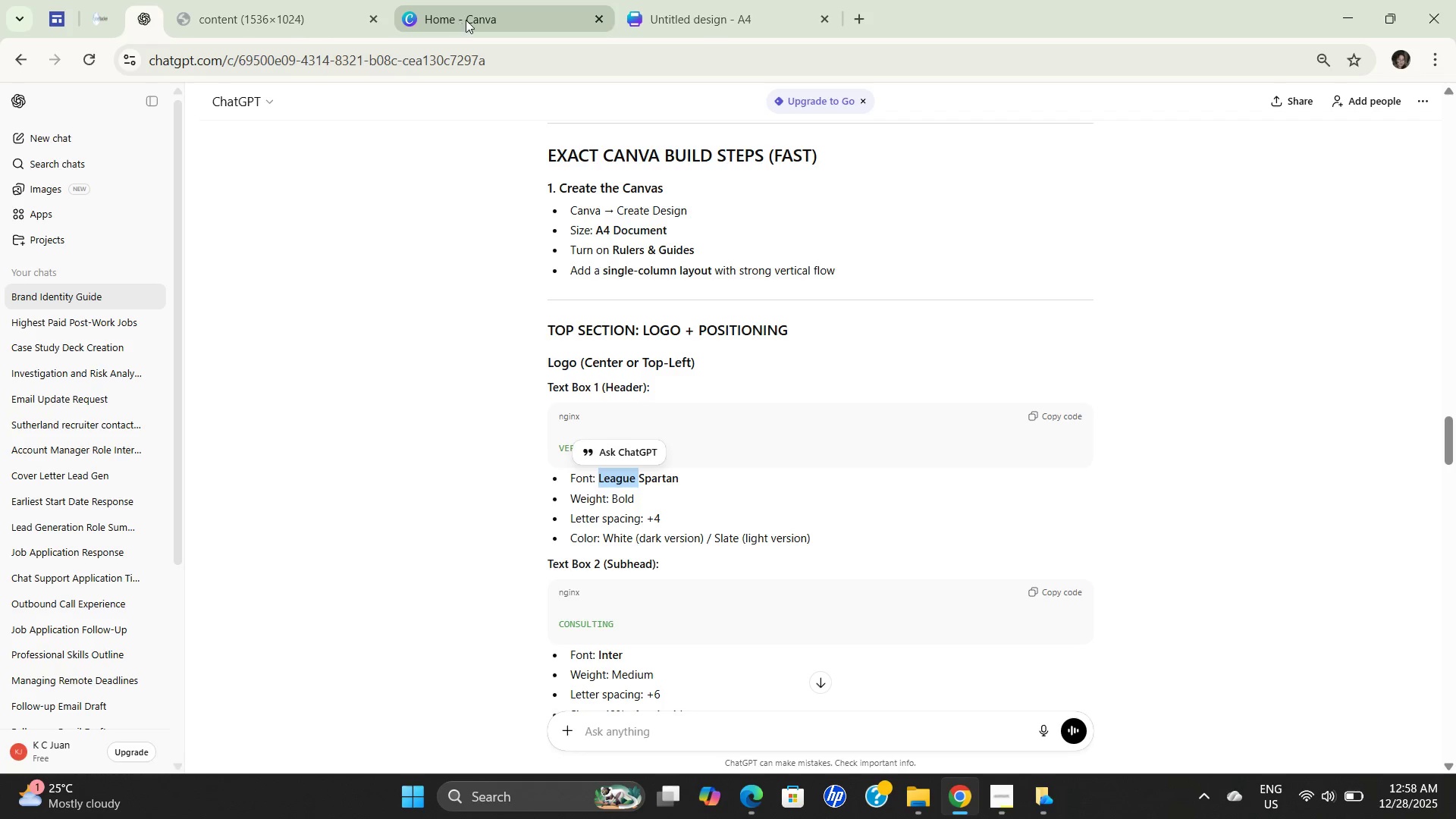 
left_click([658, 26])
 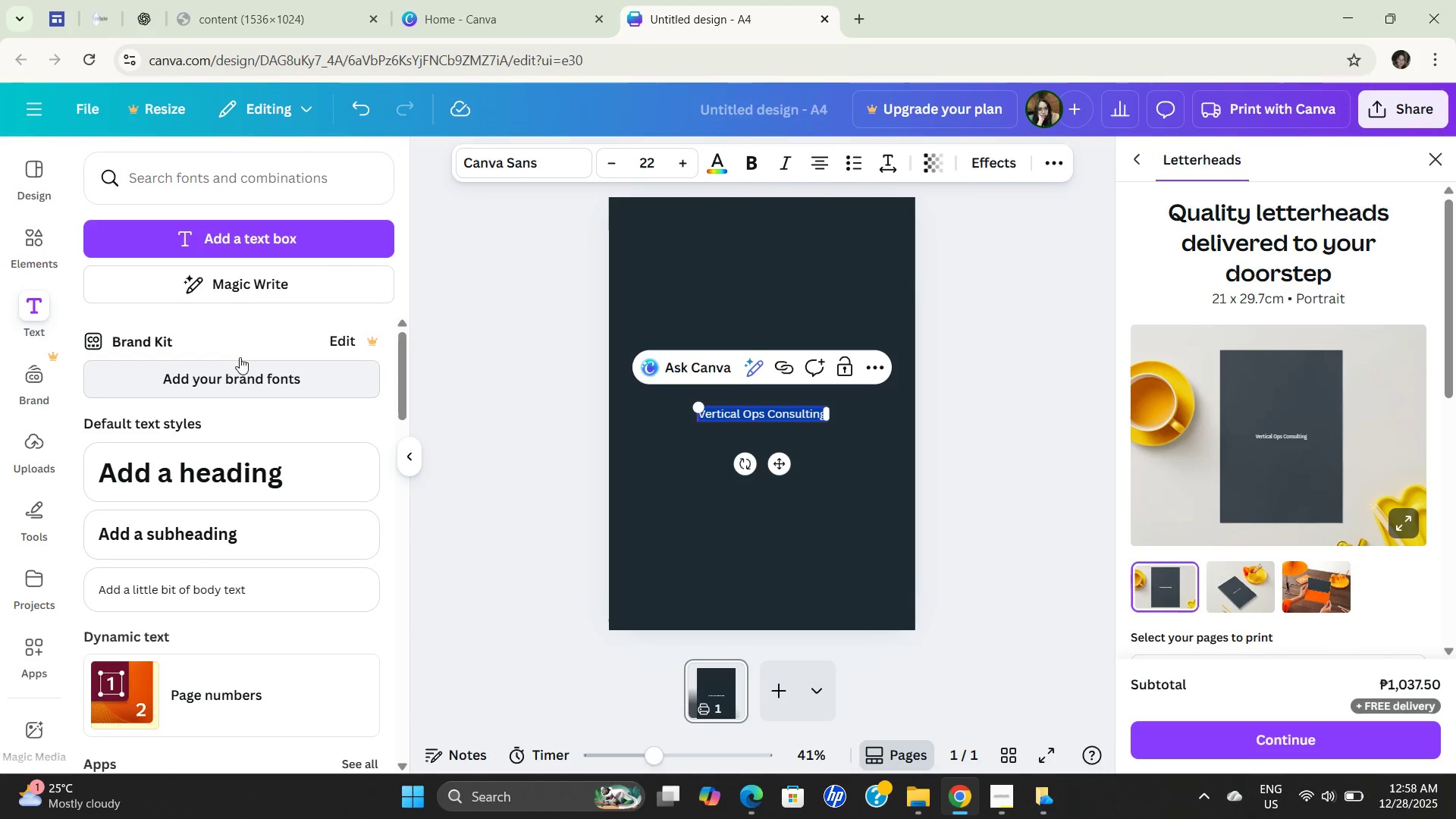 
double_click([528, 160])
 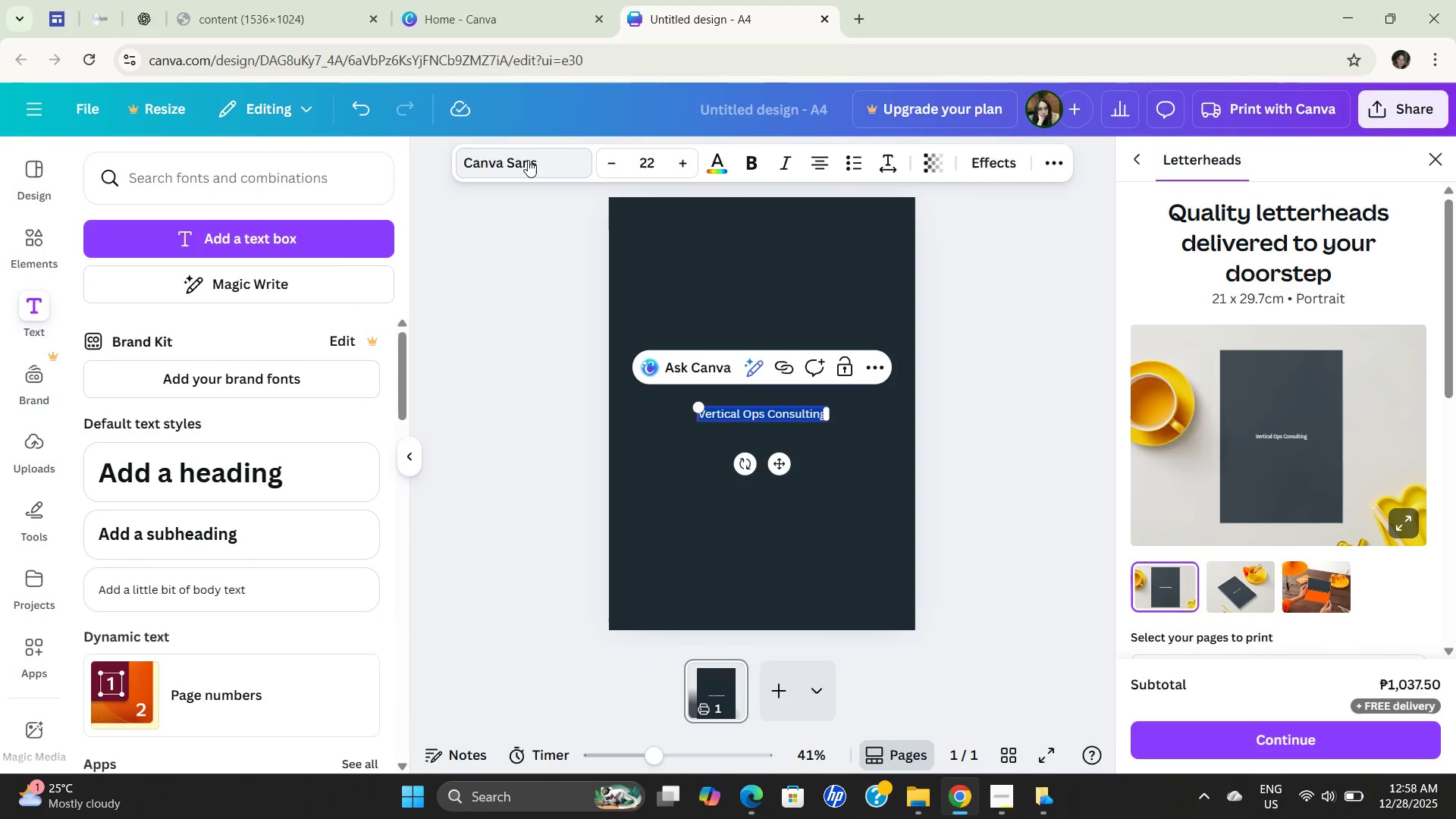 
left_click([528, 160])
 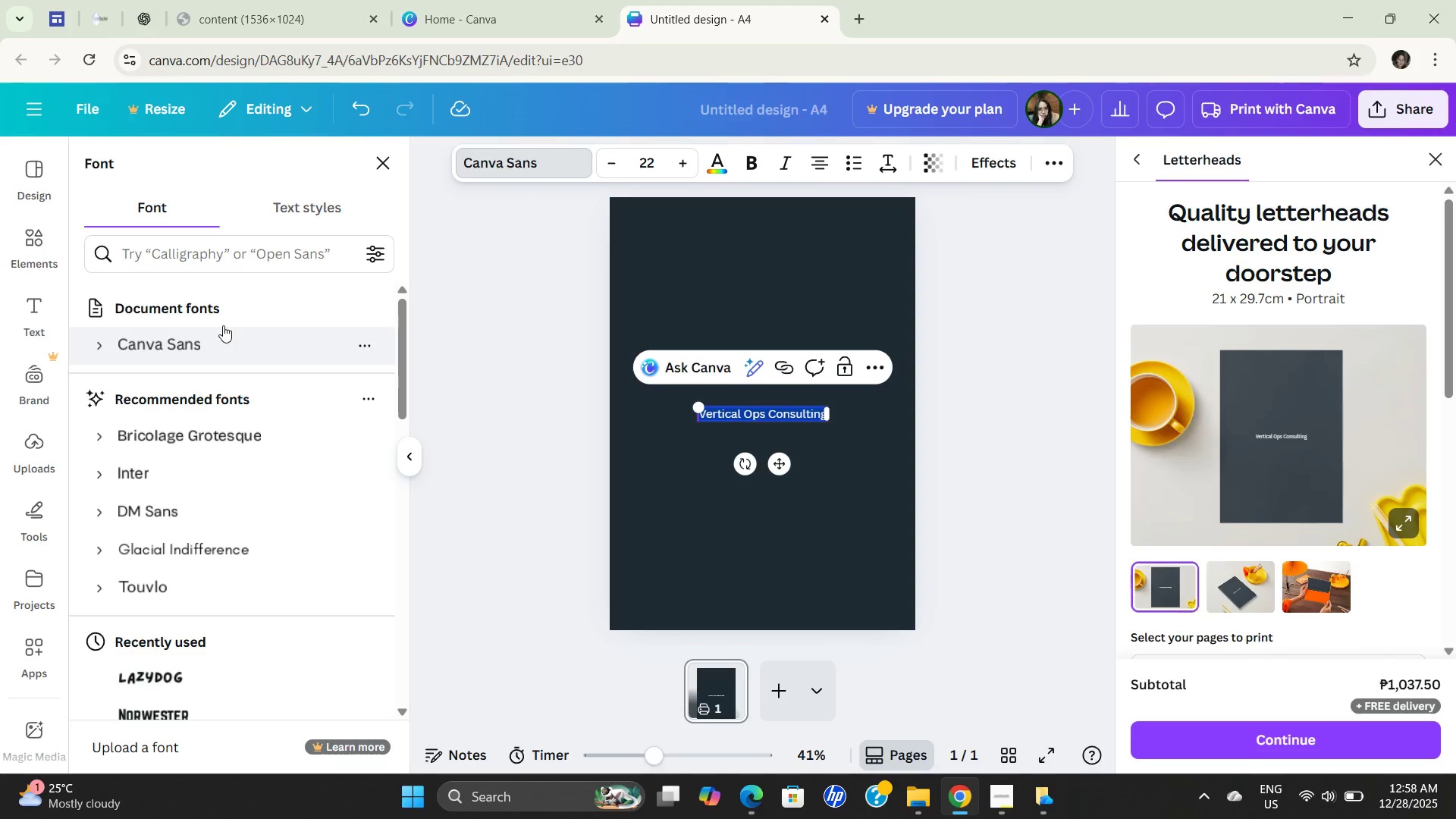 
left_click([201, 253])
 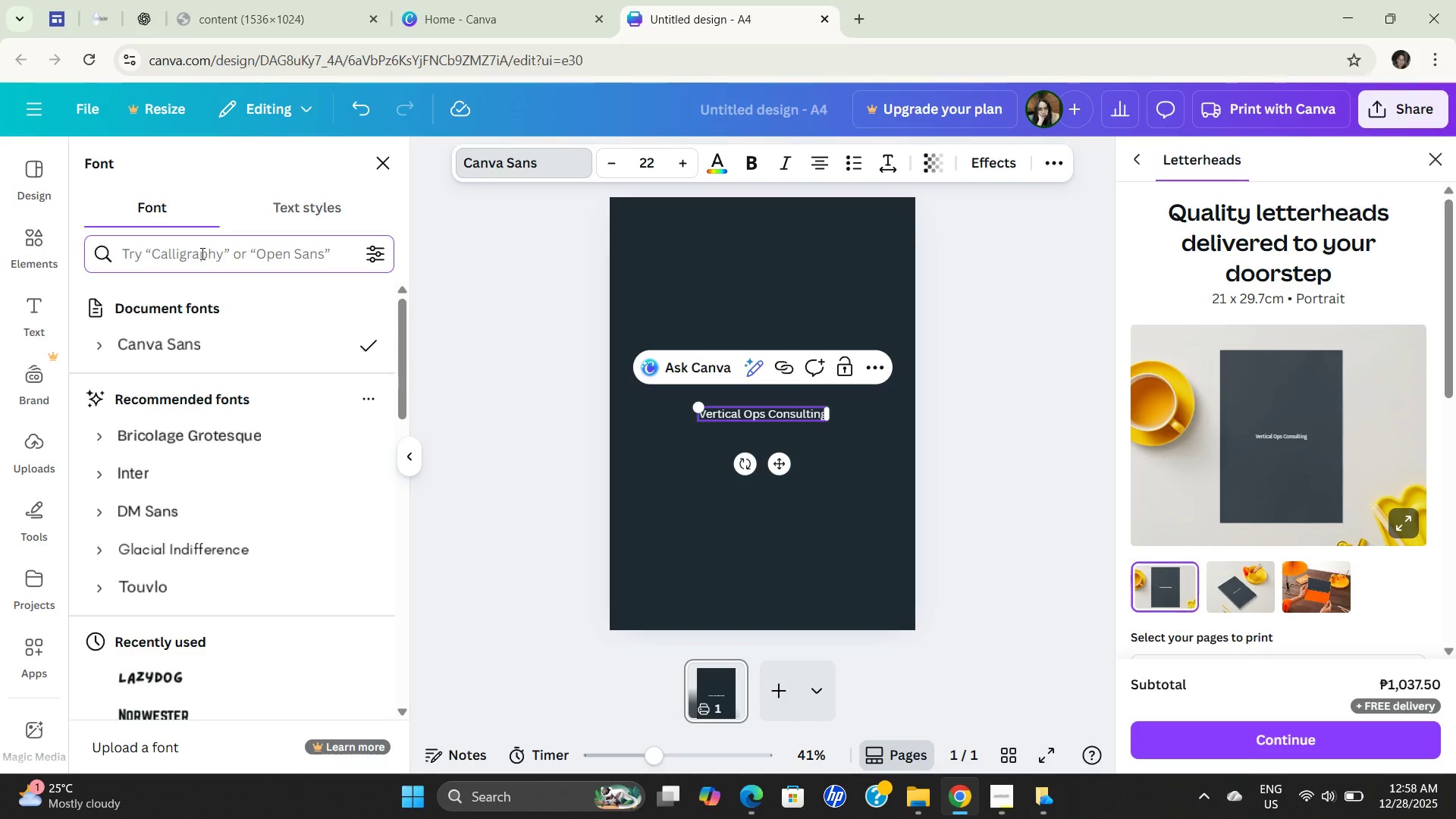 
type(lea)
 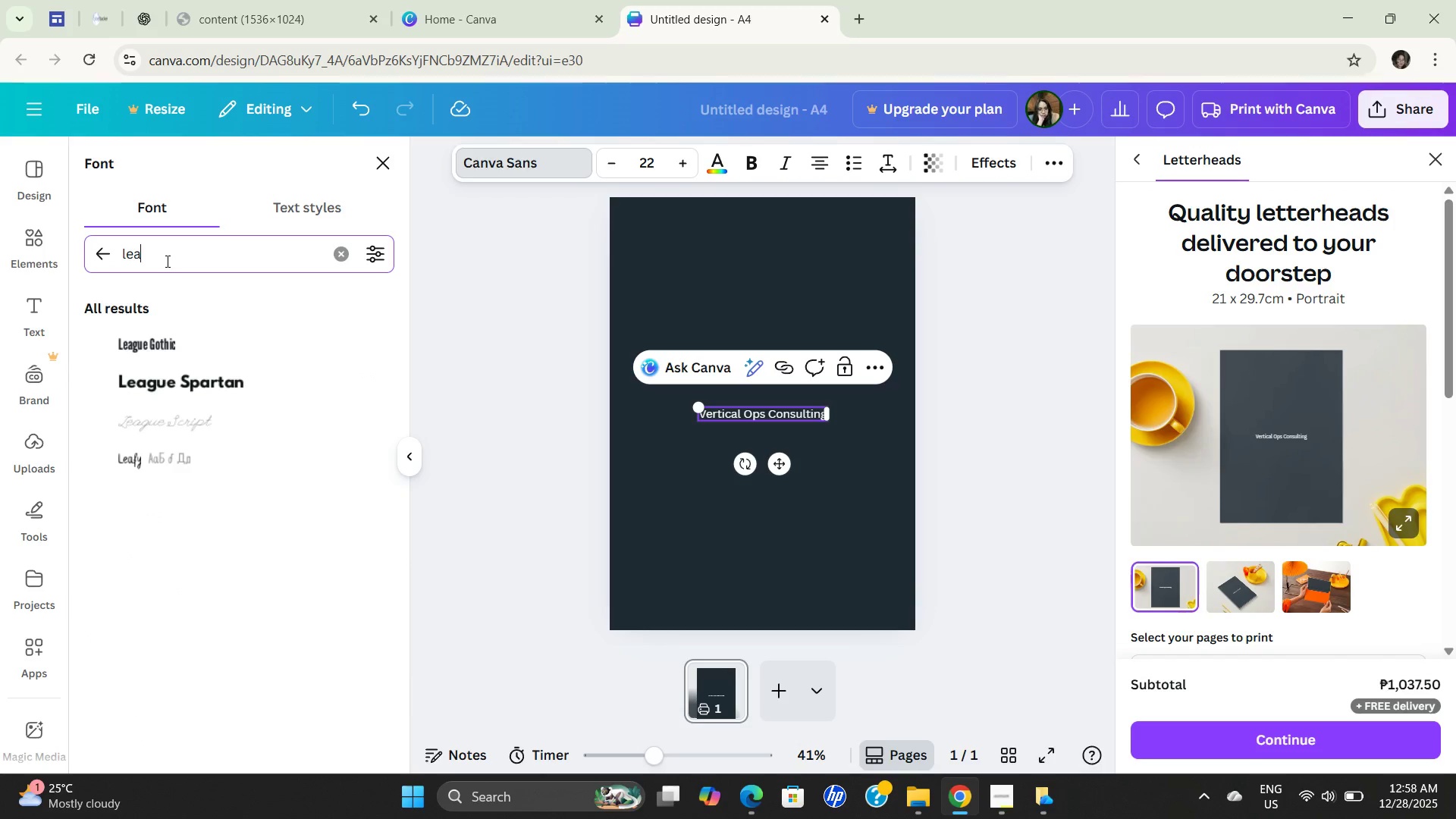 
left_click([179, 389])
 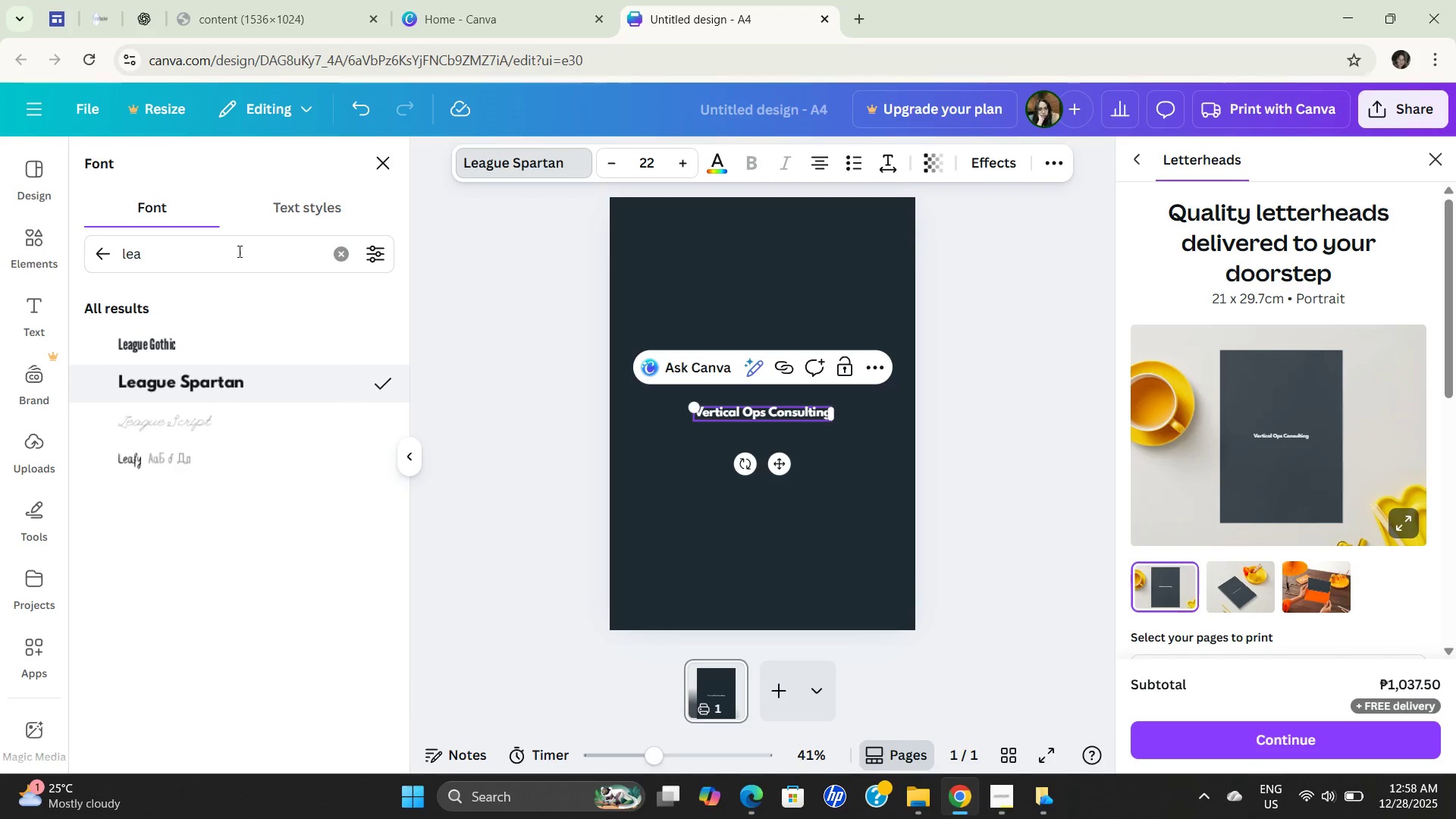 
left_click([150, 26])
 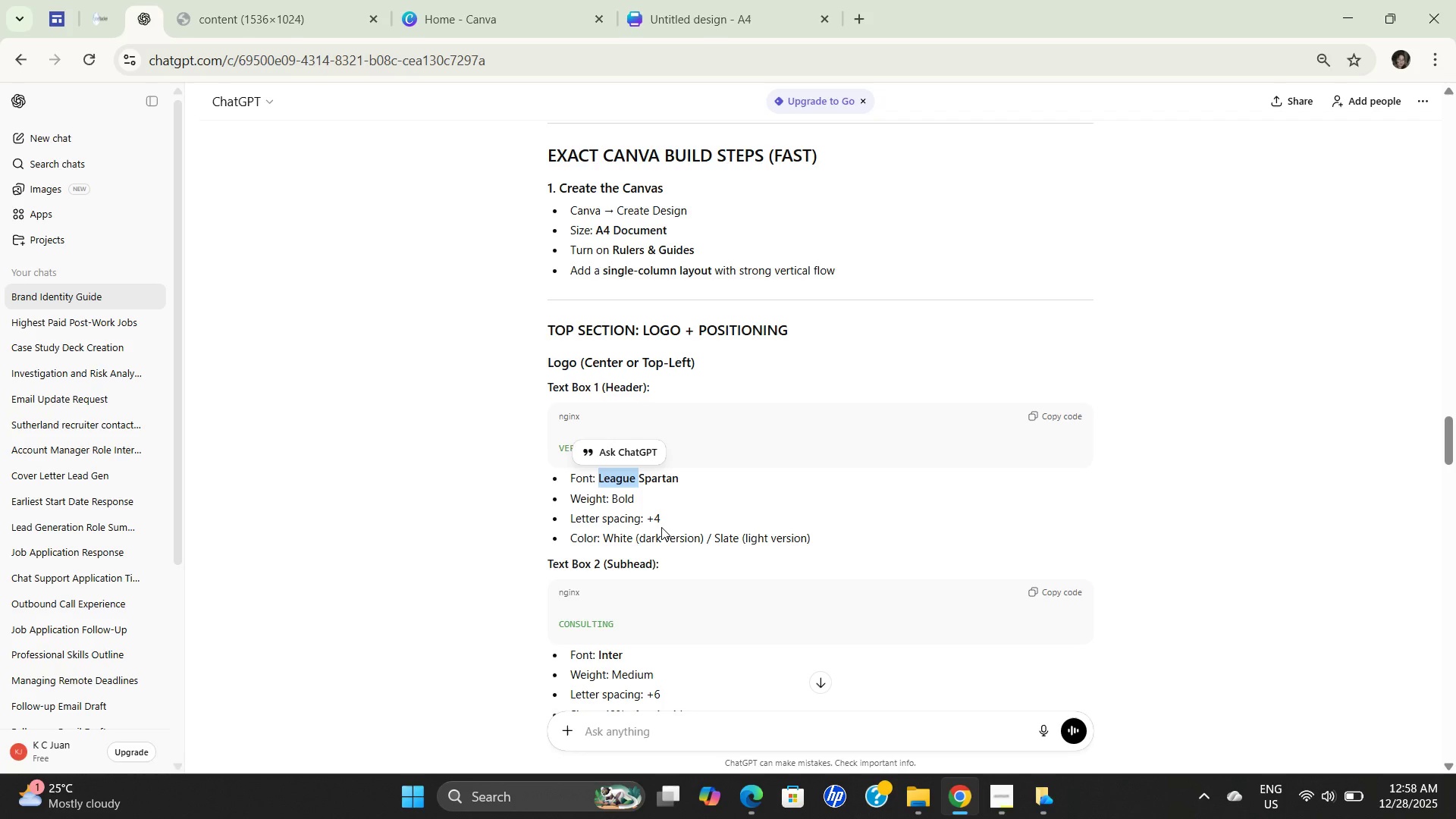 
wait(12.58)
 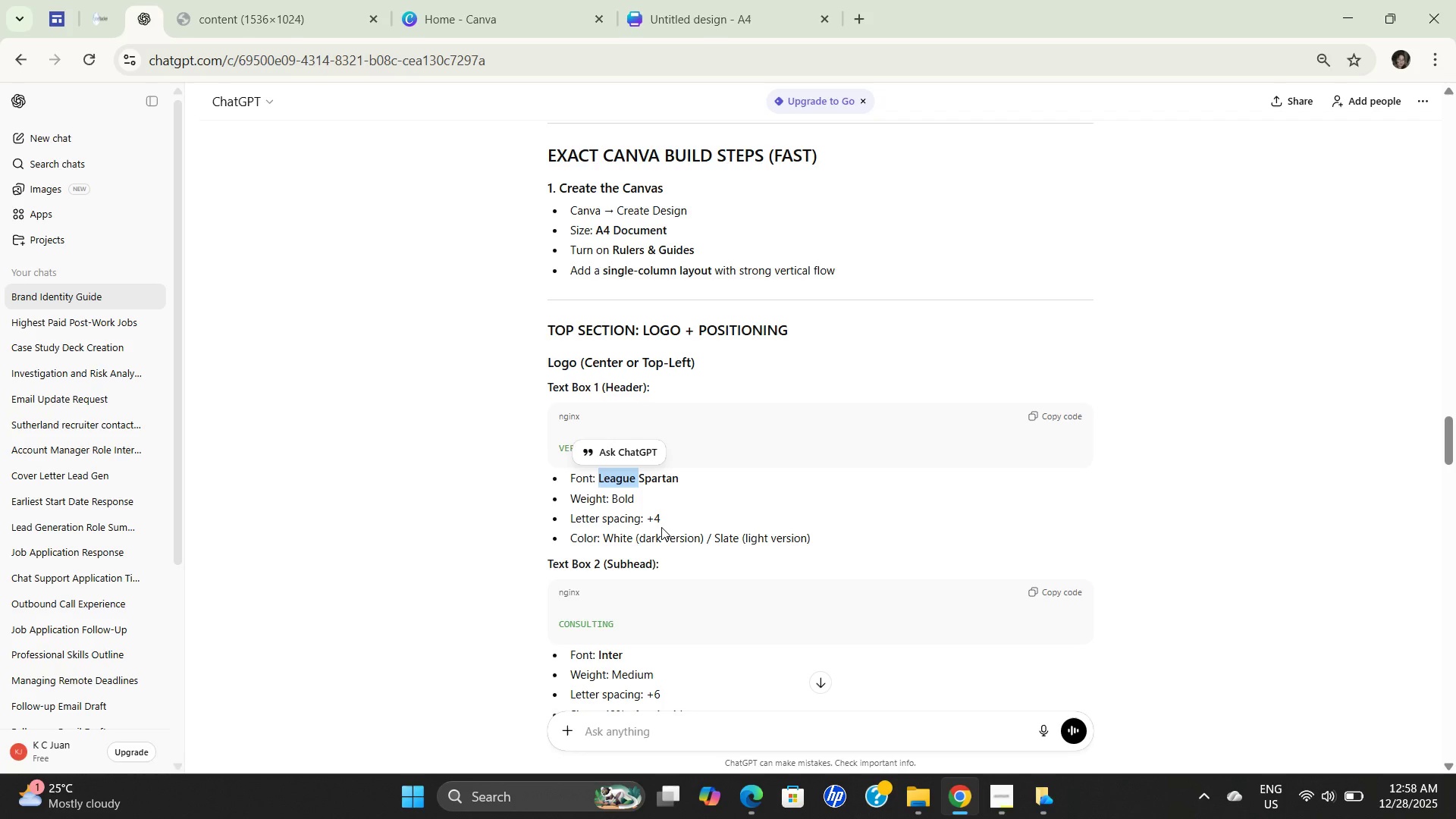 
left_click([492, 17])
 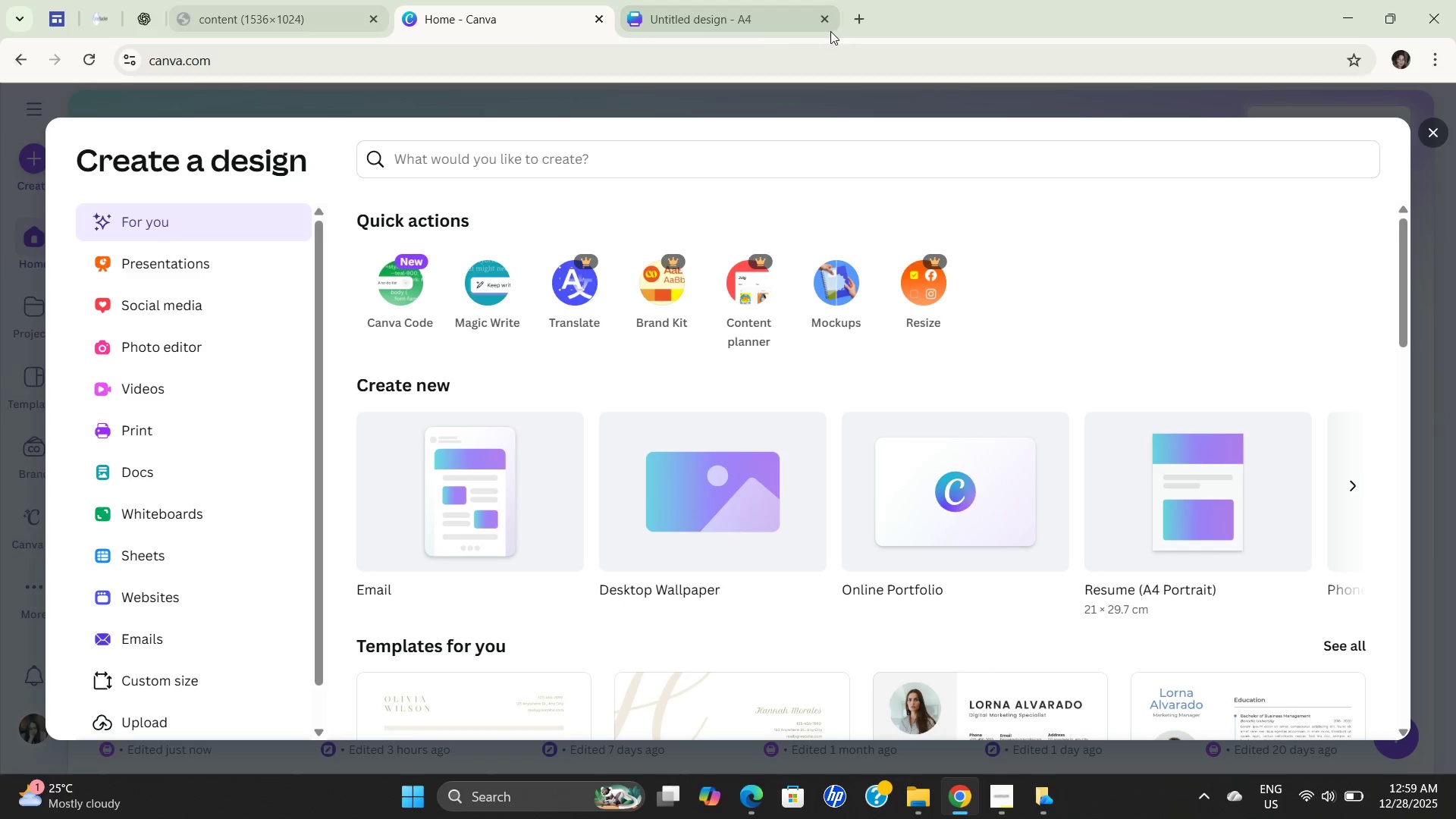 
left_click([767, 28])
 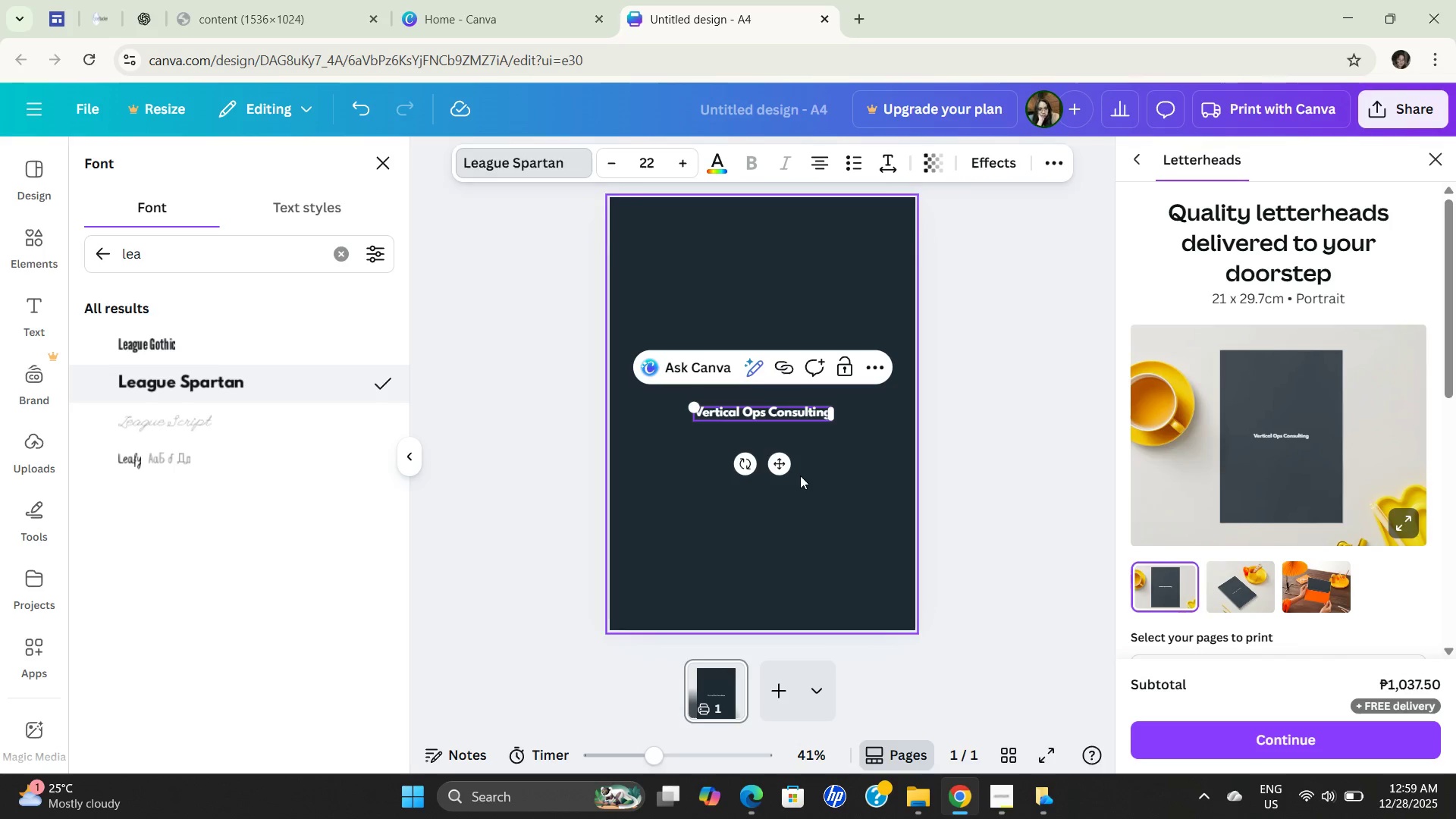 
left_click_drag(start_coordinate=[778, 463], to_coordinate=[776, 267])
 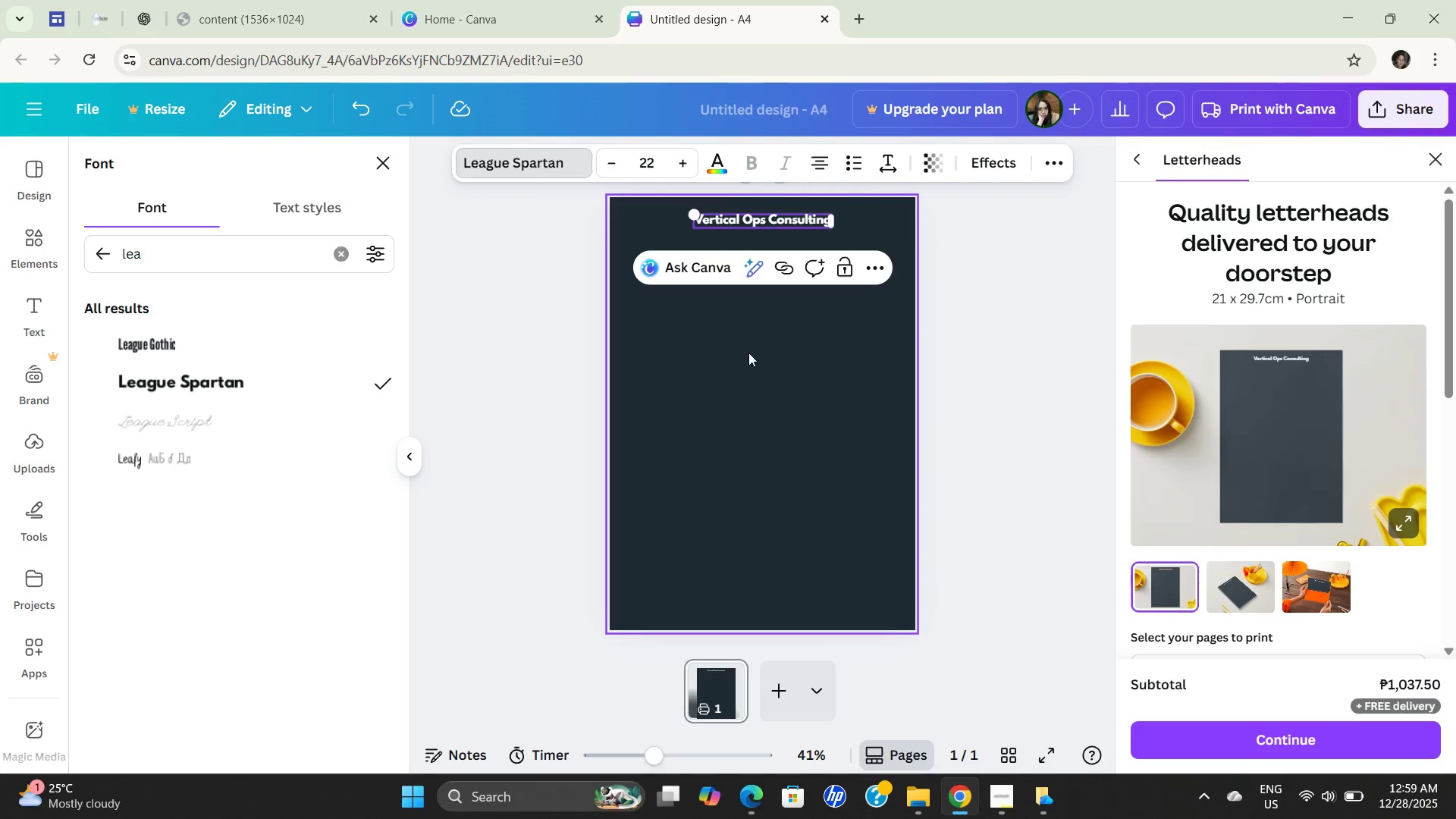 
left_click([748, 353])
 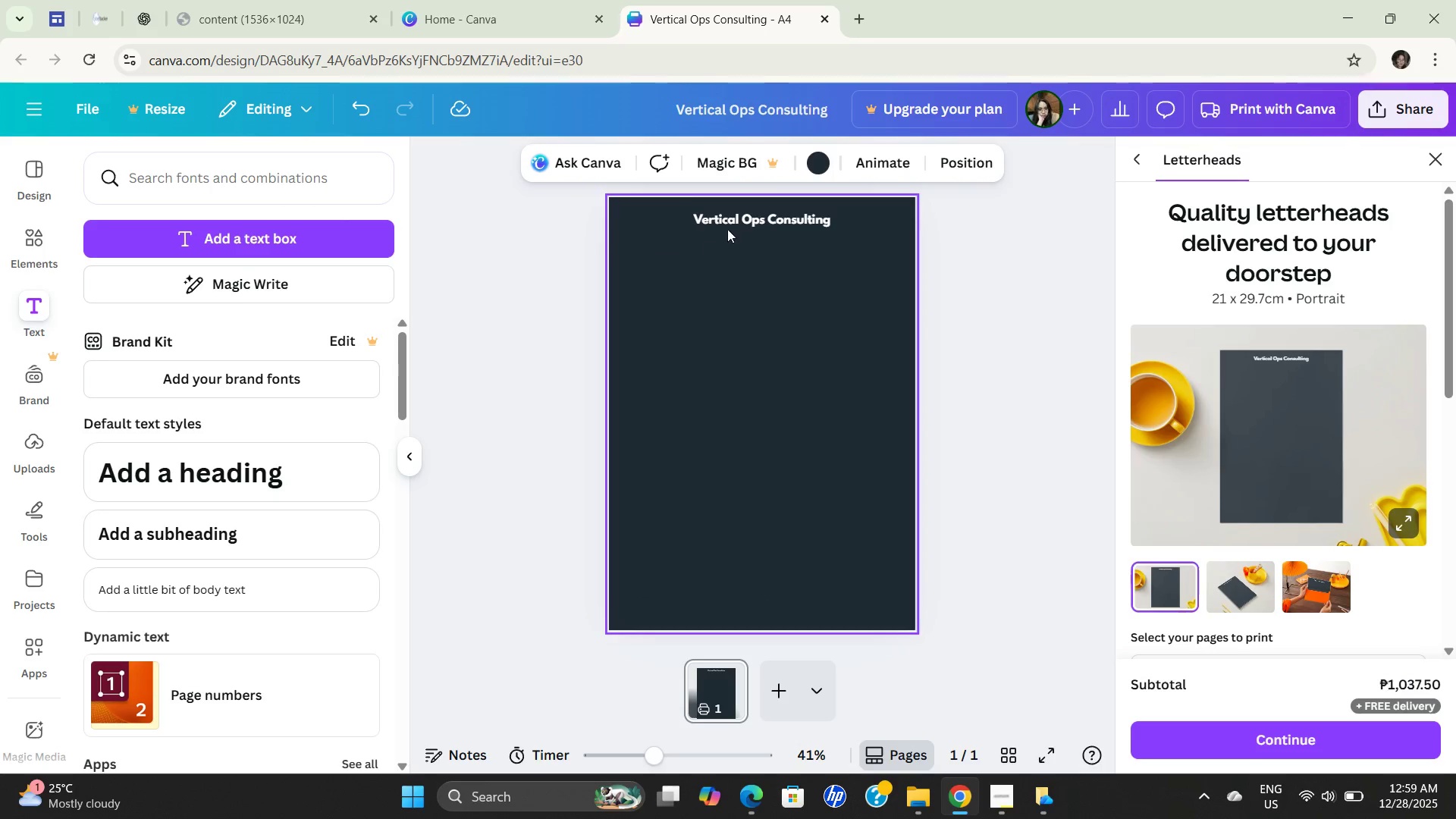 
mouse_move([716, 222])
 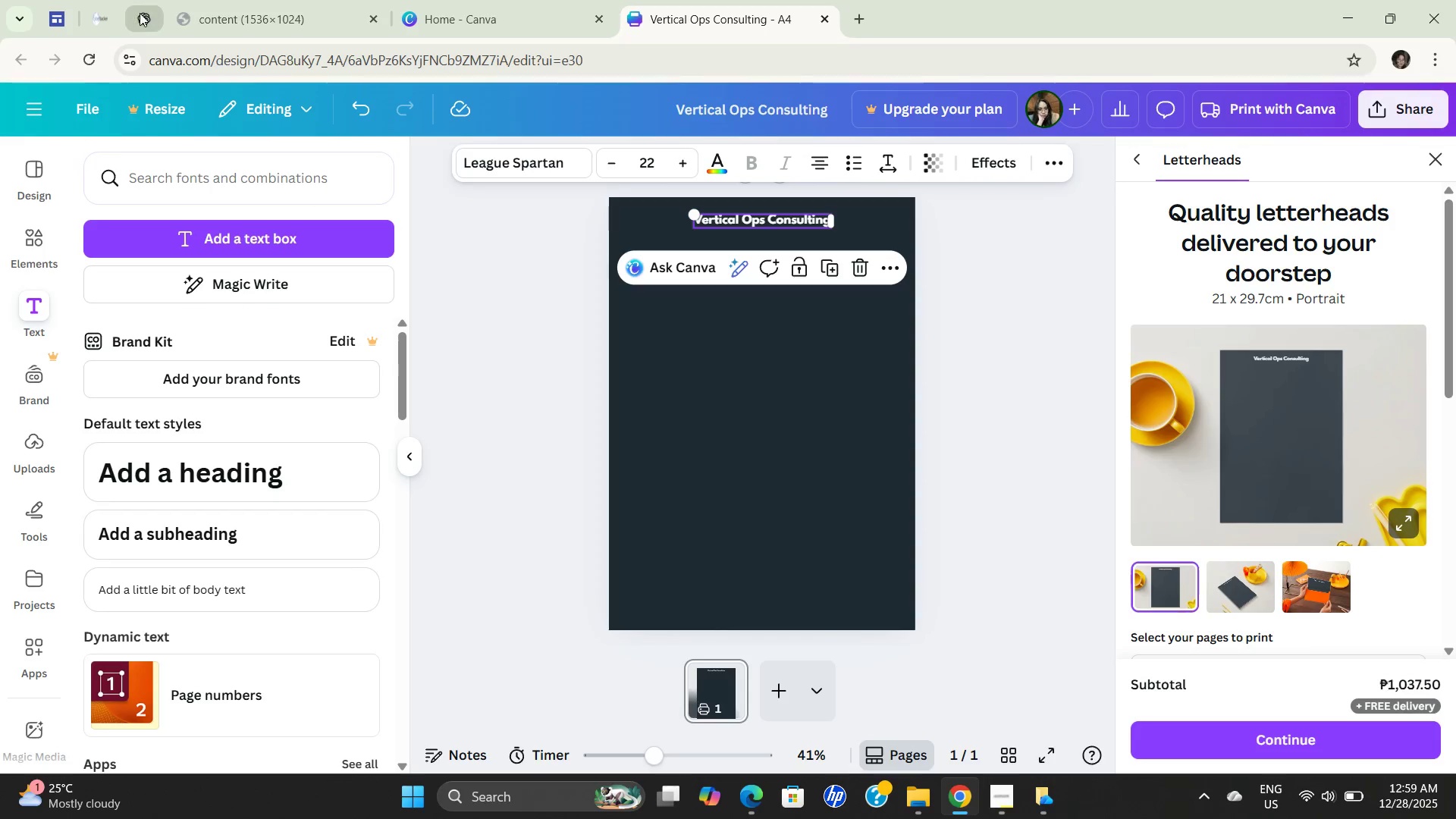 
left_click([139, 14])
 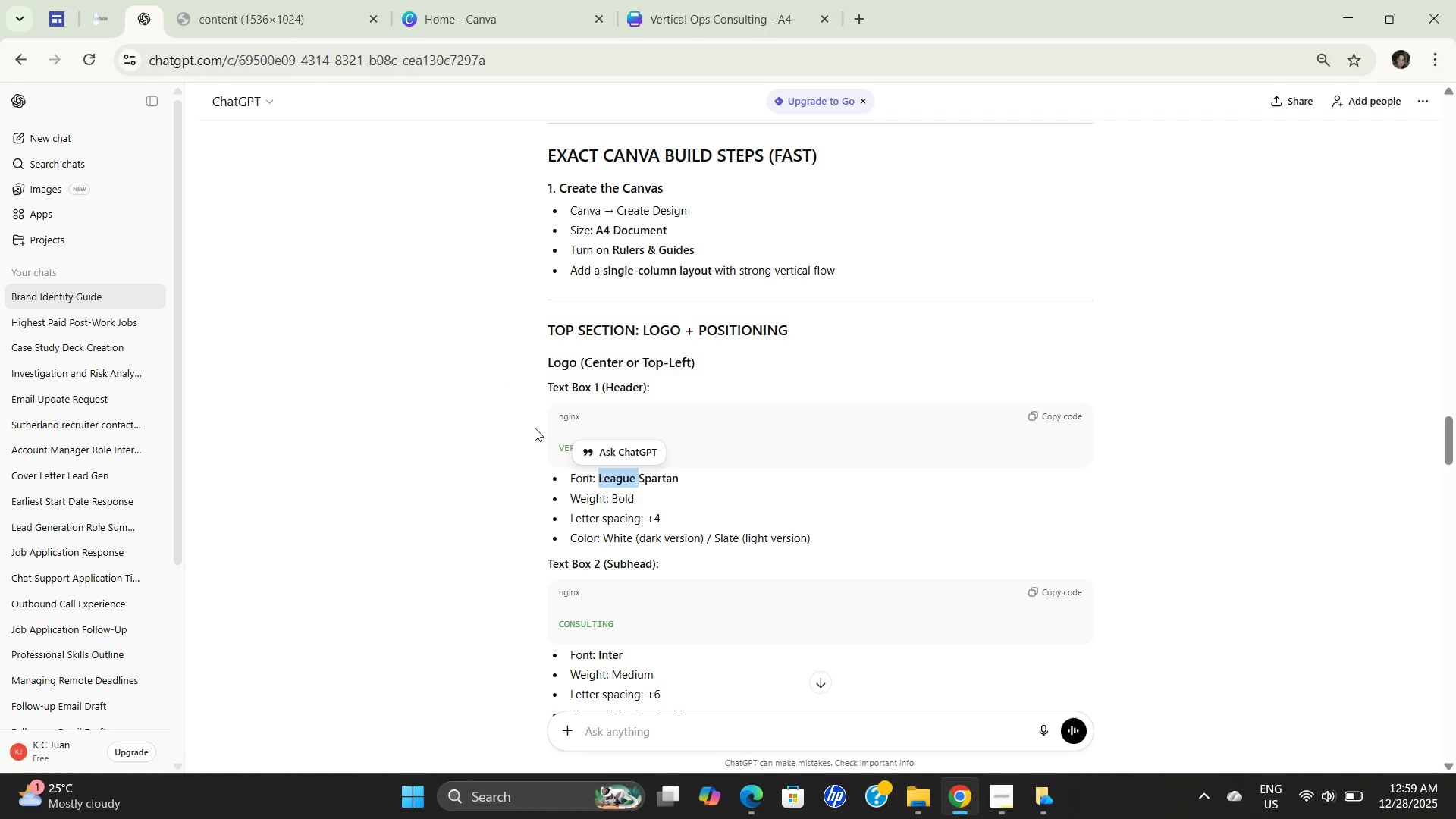 
scroll: coordinate [912, 530], scroll_direction: down, amount: 1.0
 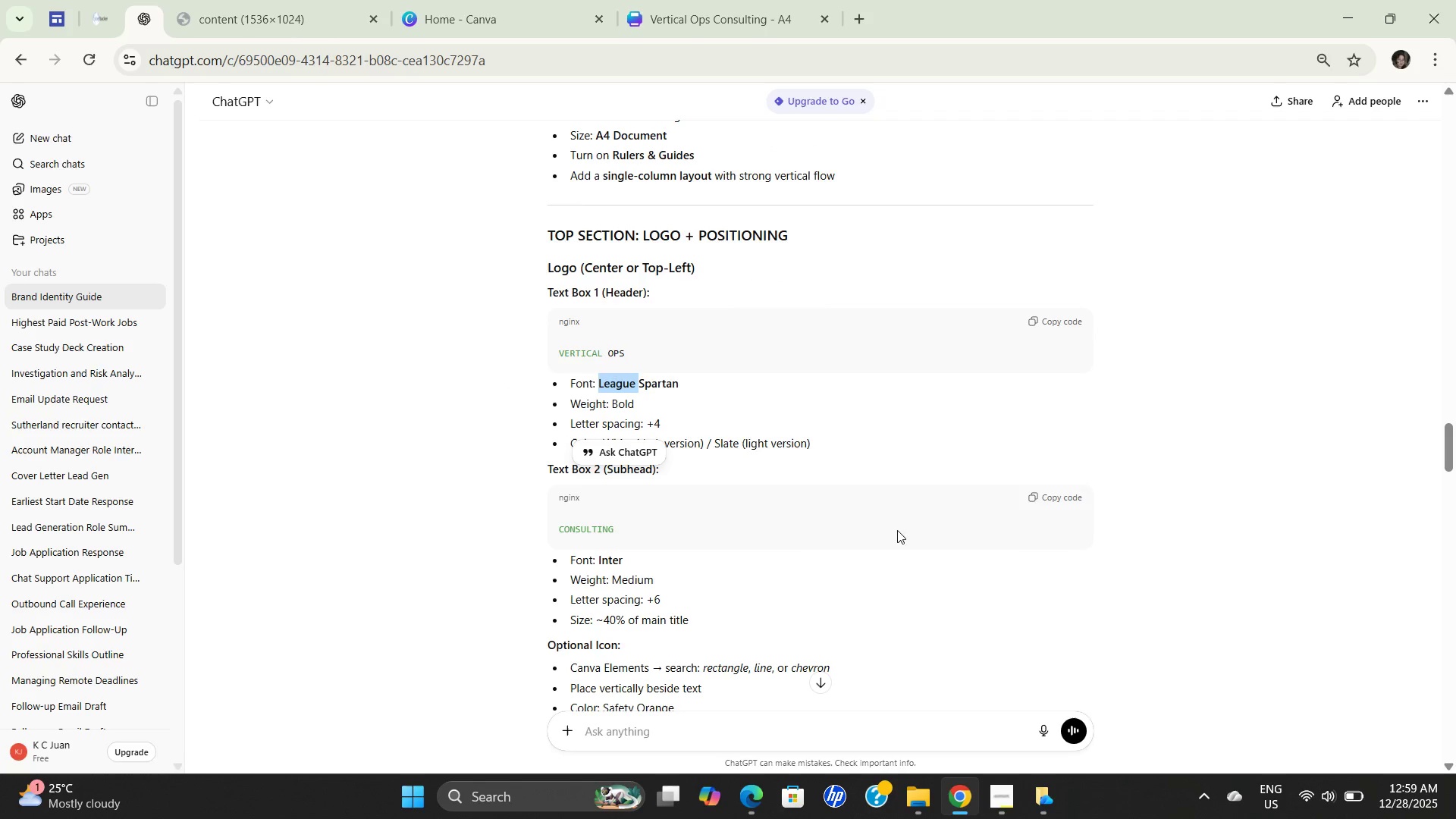 
left_click([447, 317])
 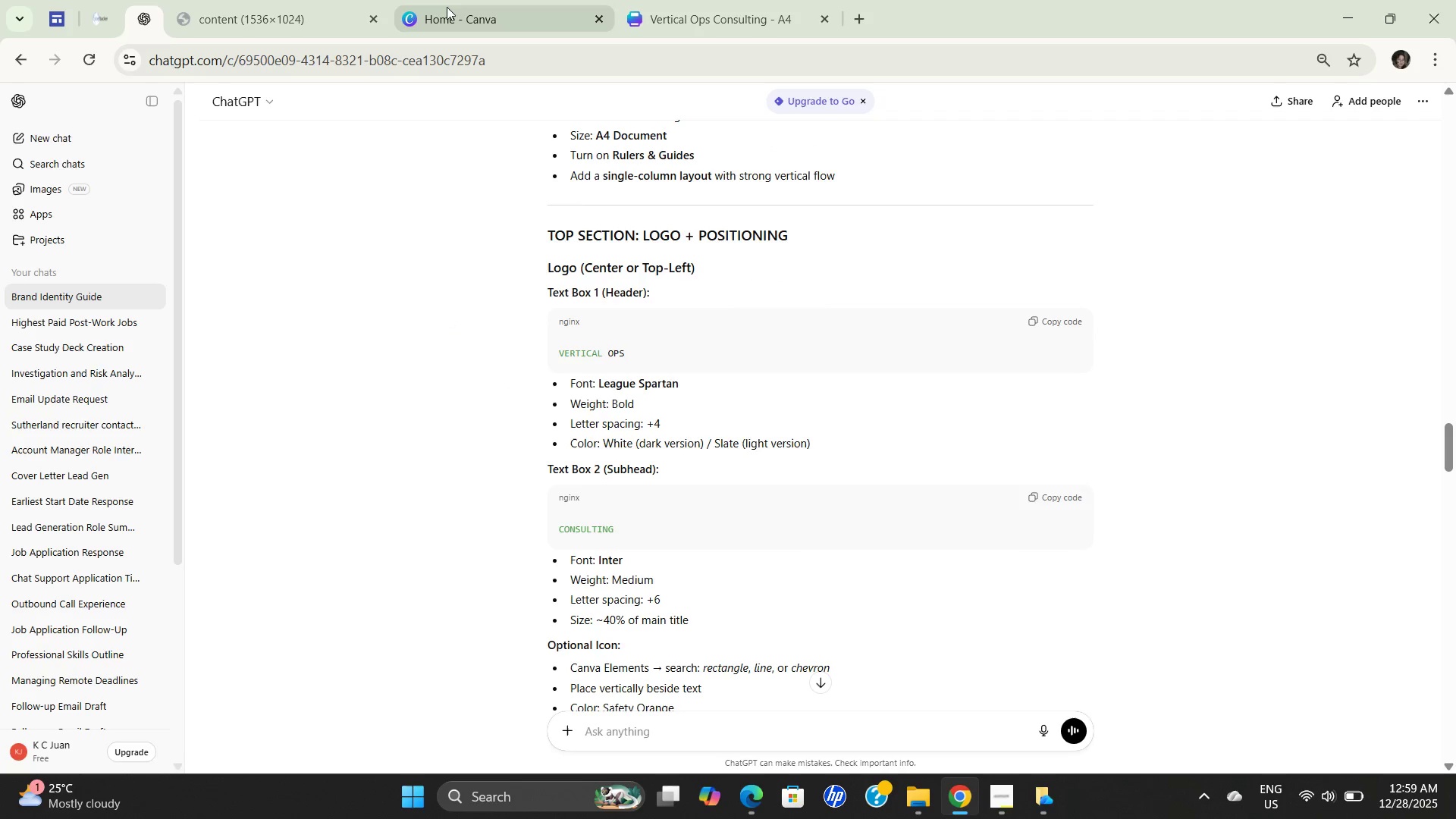 
left_click([447, 9])
 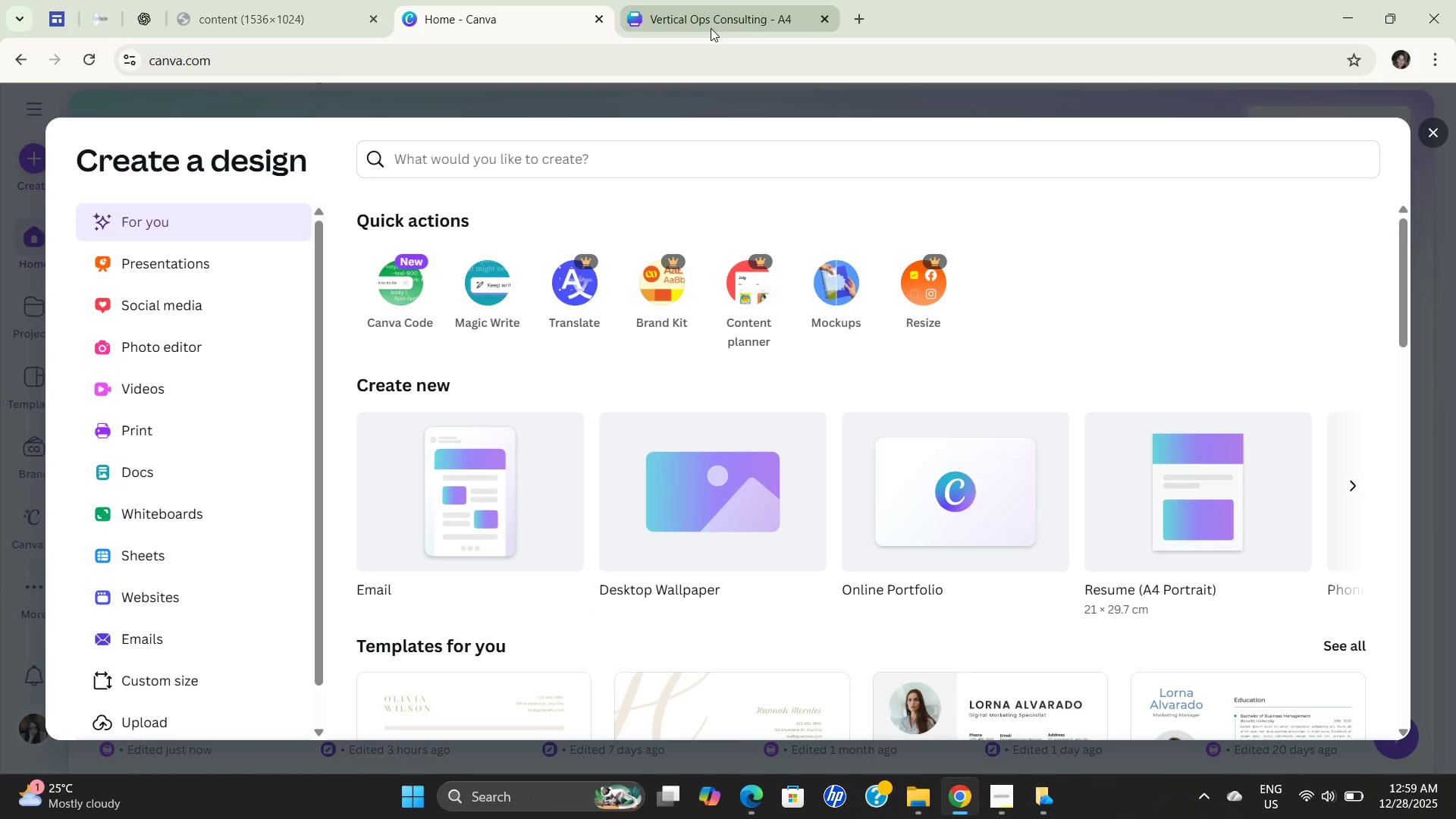 
left_click([701, 3])
 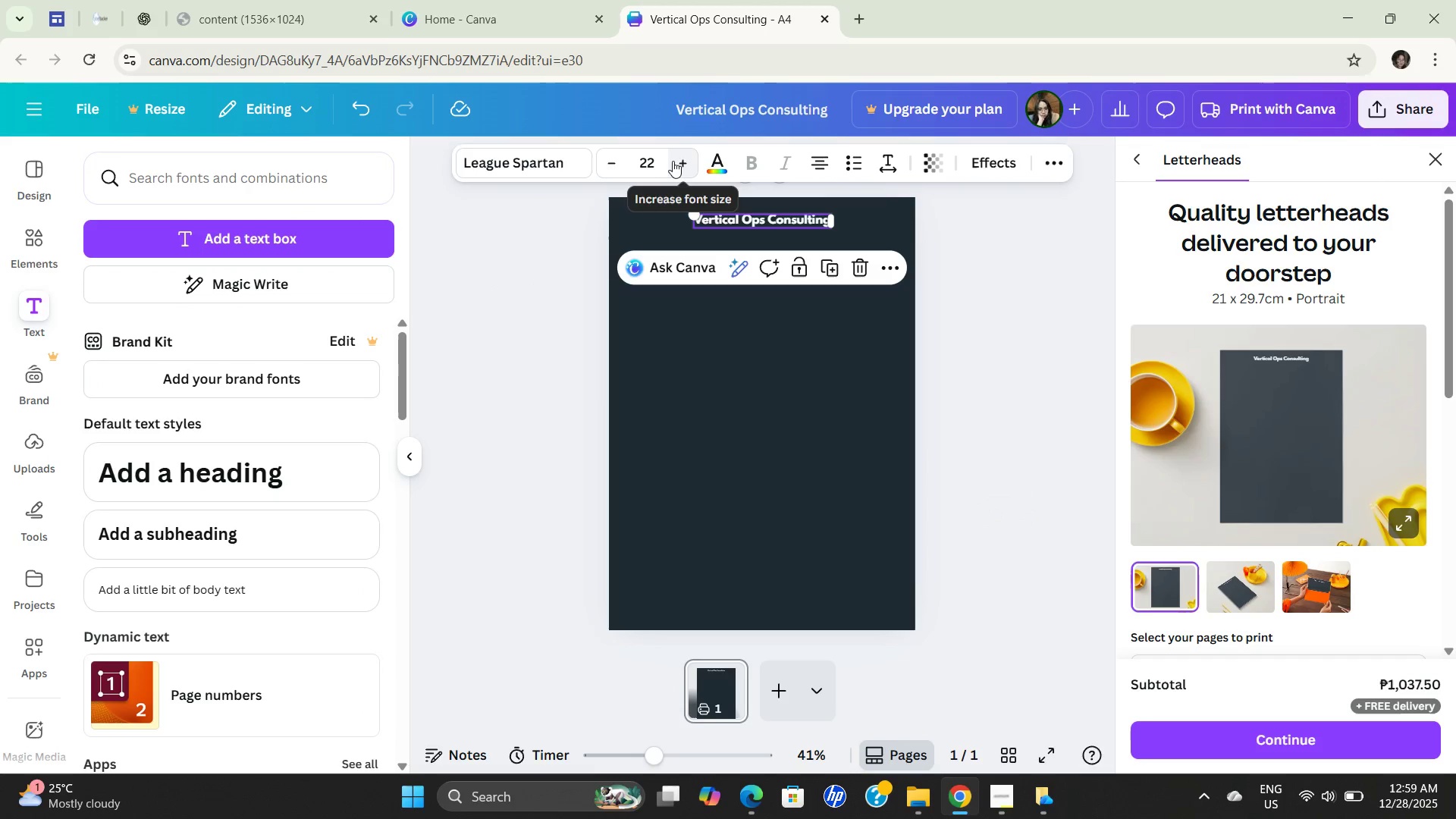 
double_click([677, 161])
 